 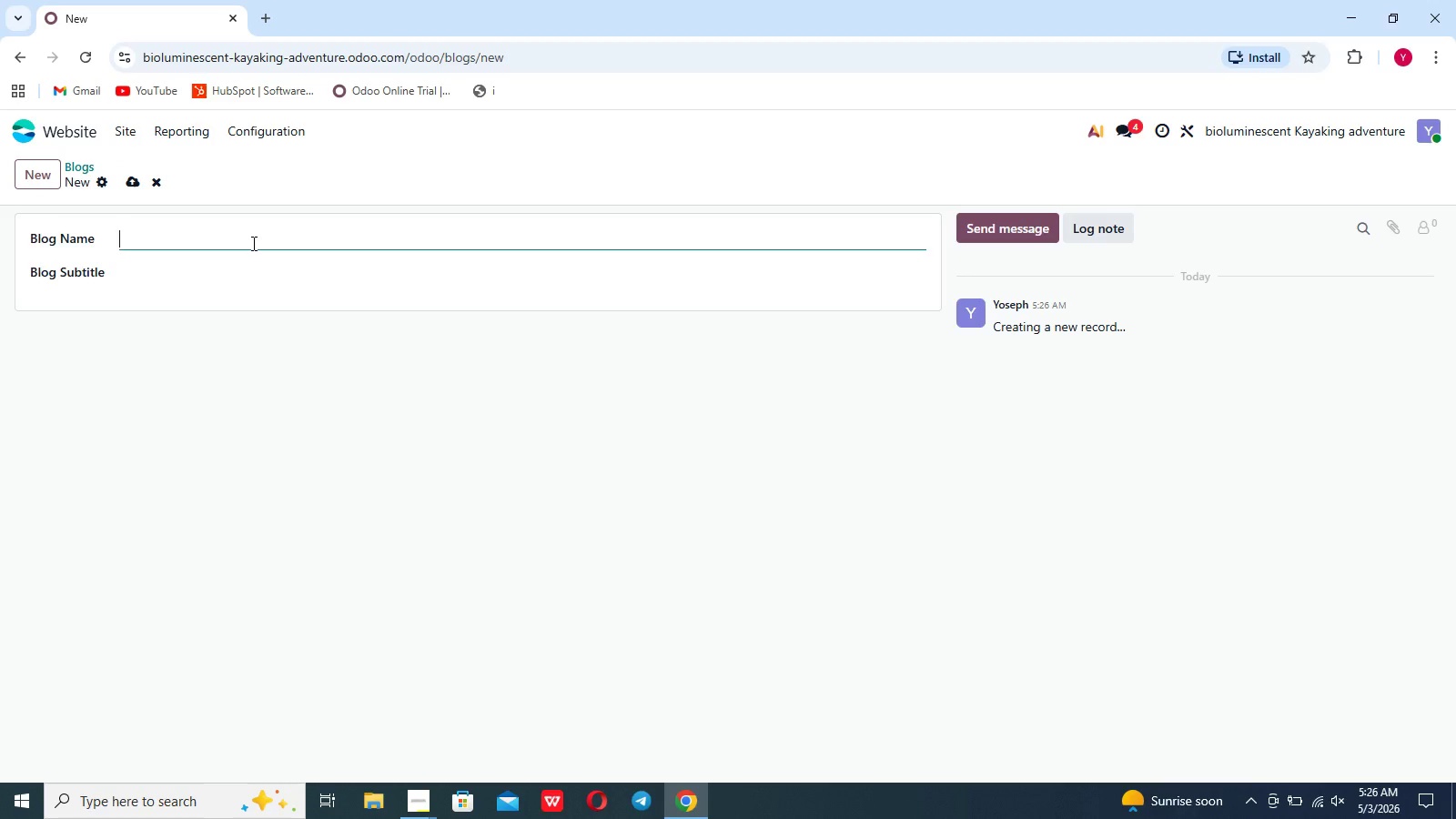 
type(Retail Recovery)
 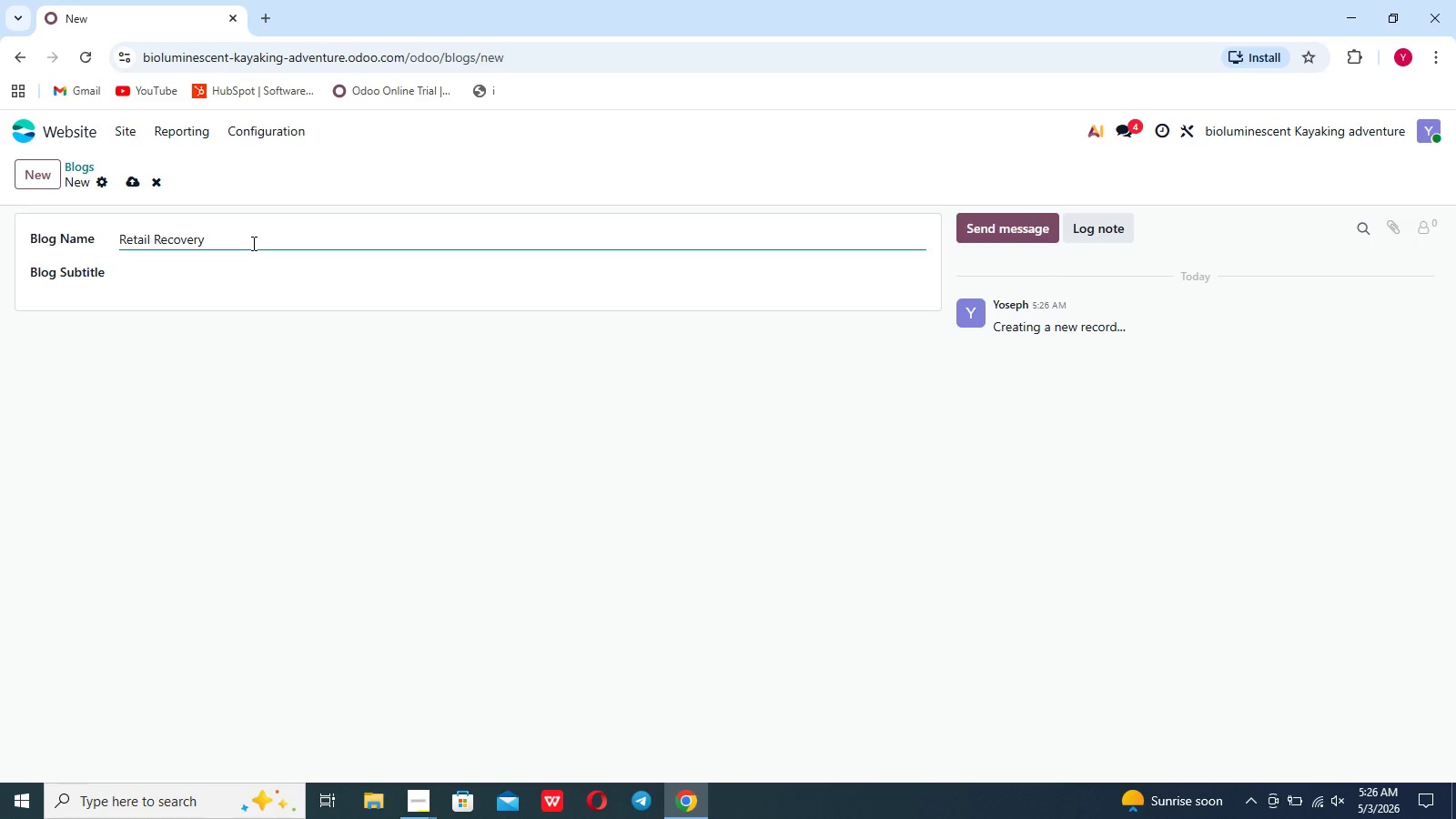 
left_click([252, 243])
 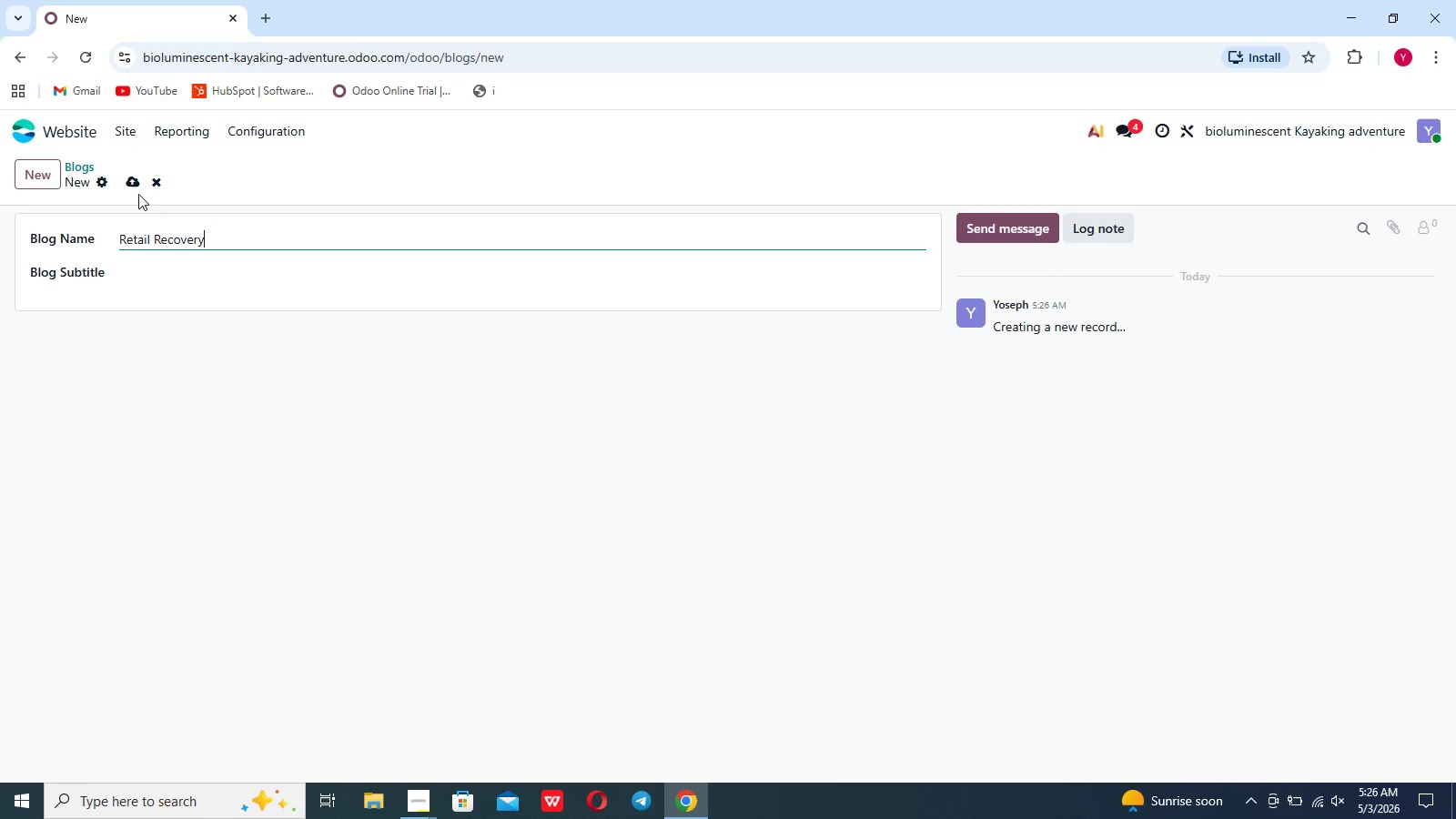 
left_click([134, 186])
 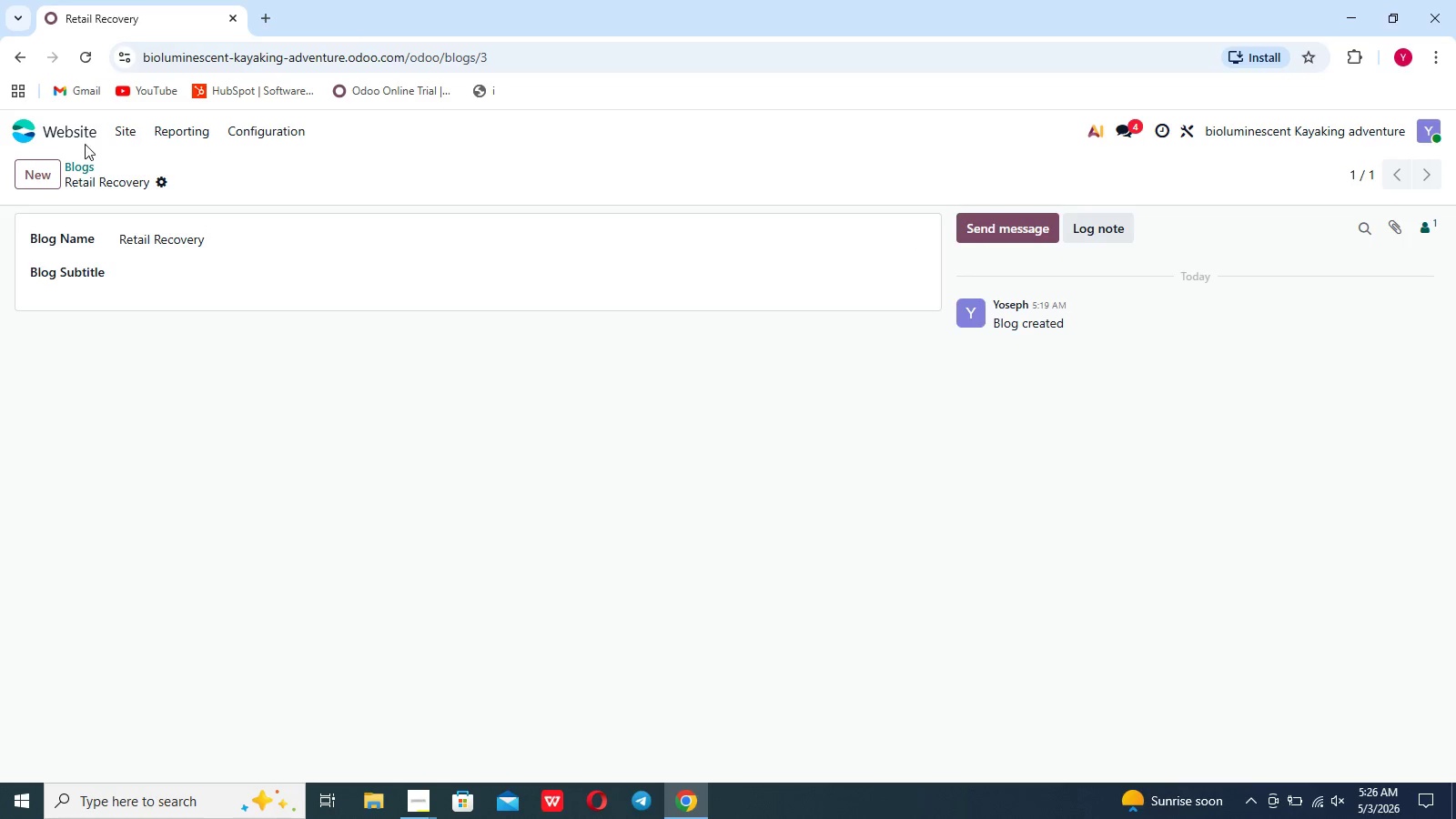 
left_click([134, 134])
 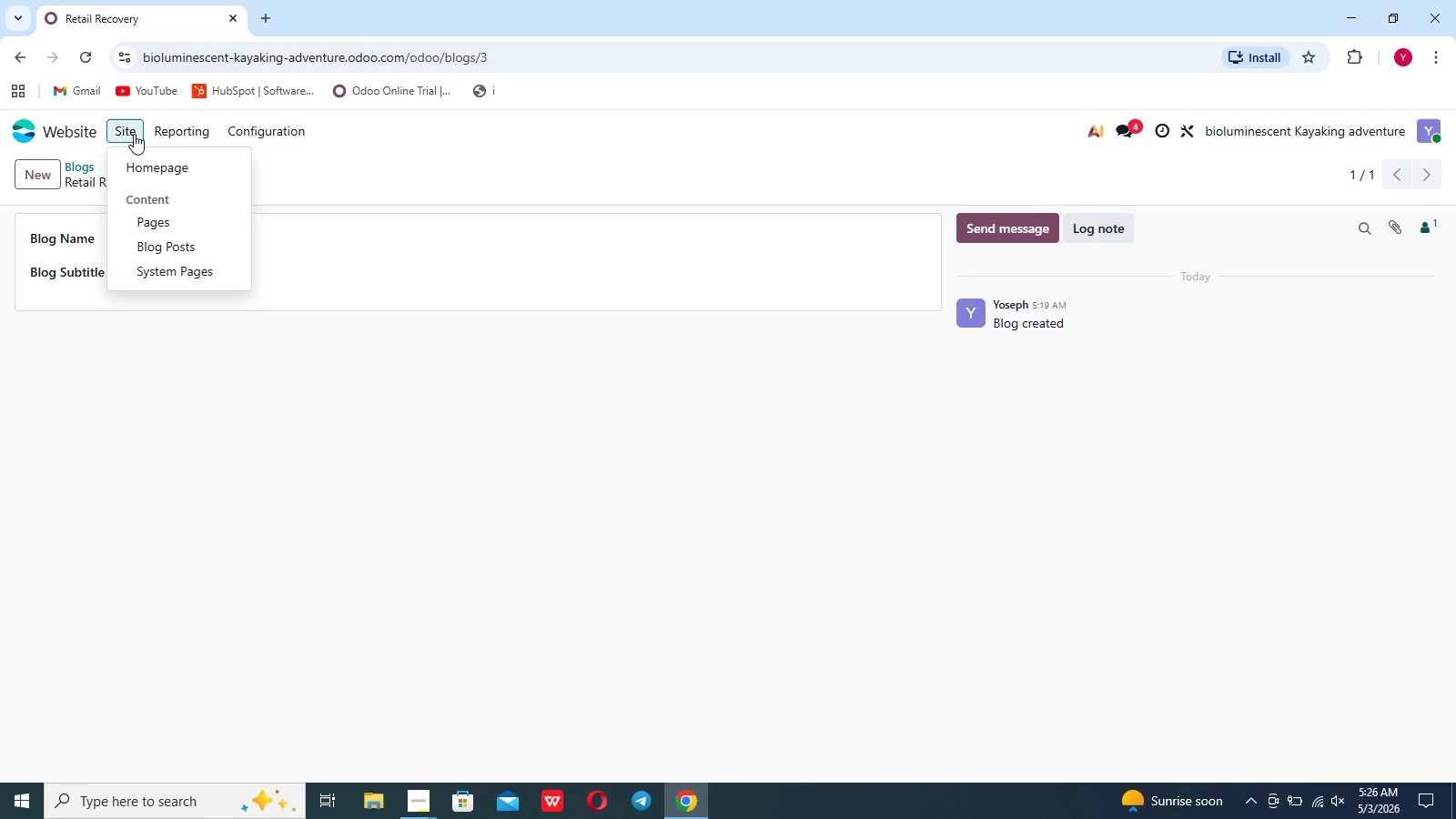 
left_click([134, 134])
 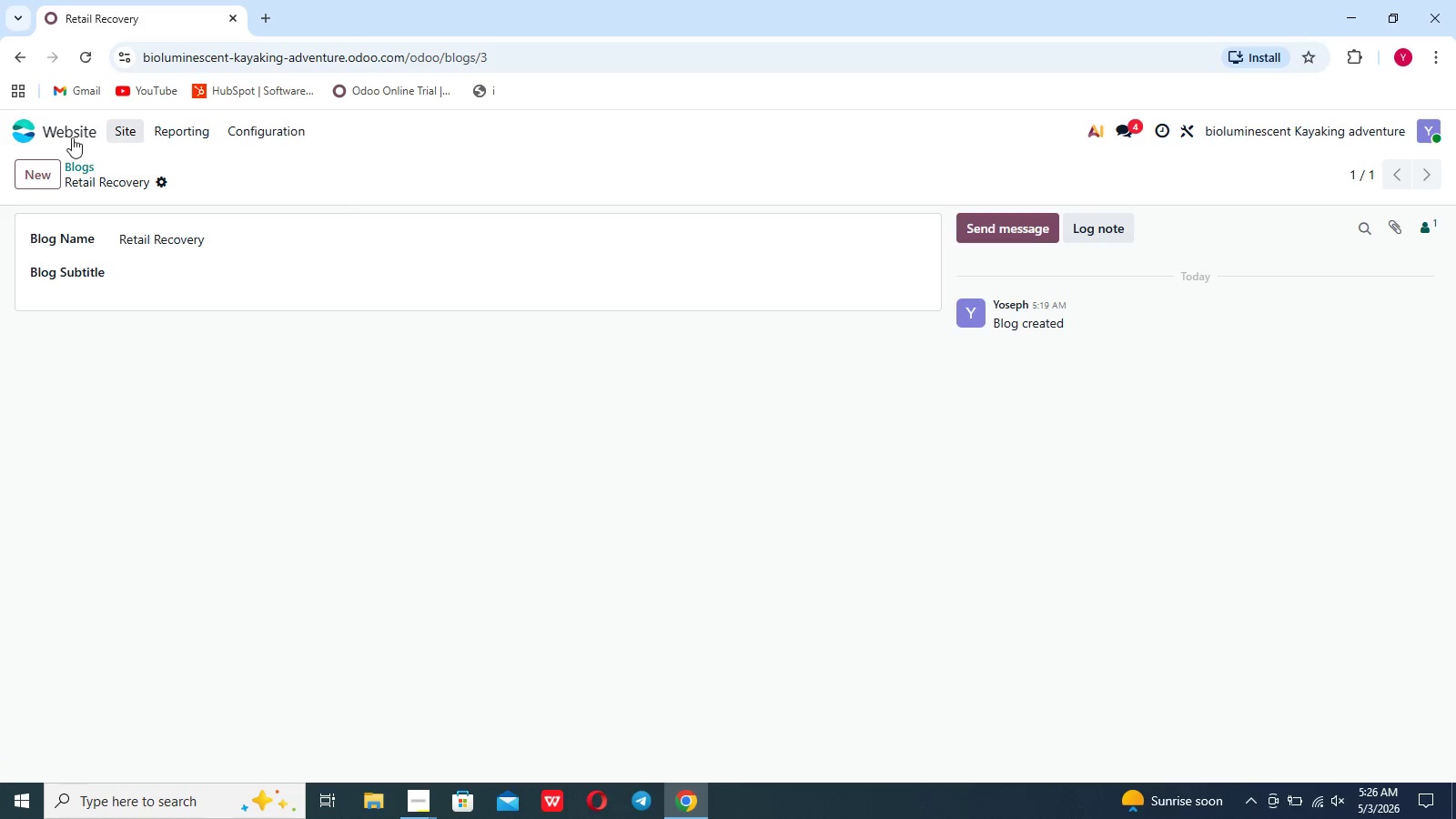 
wait(5.99)
 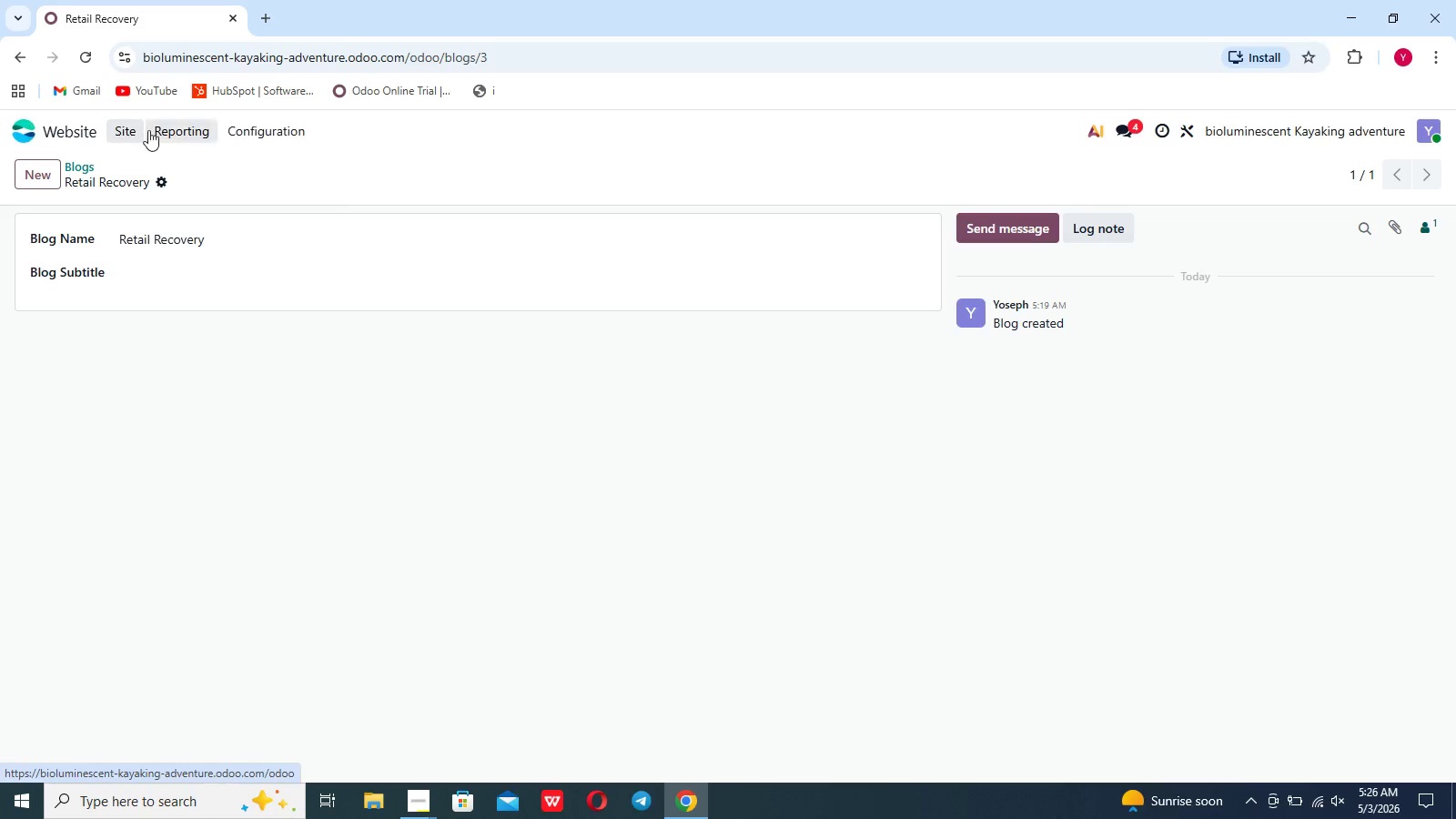 
left_click([548, 272])
 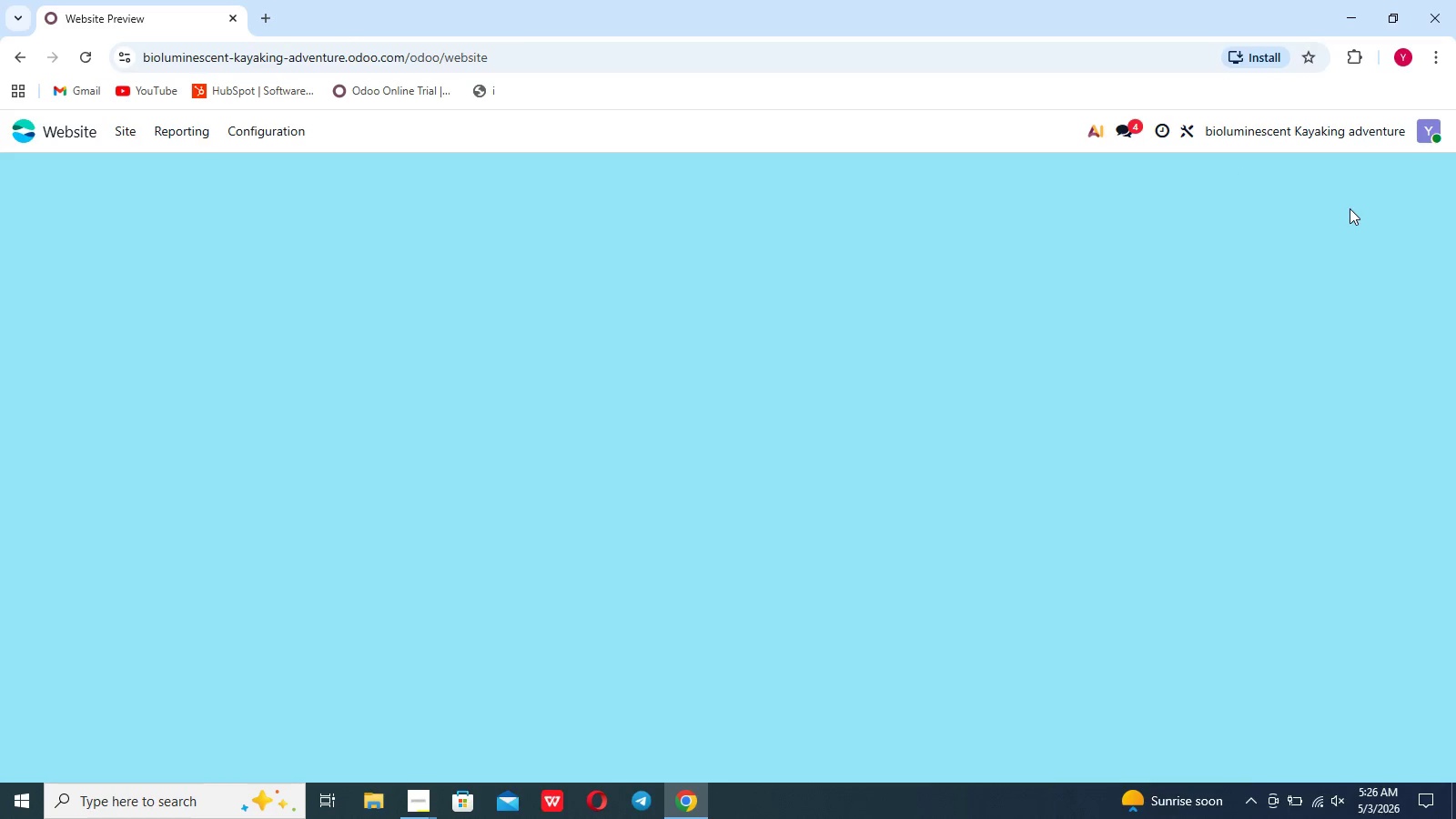 
mouse_move([1373, 186])
 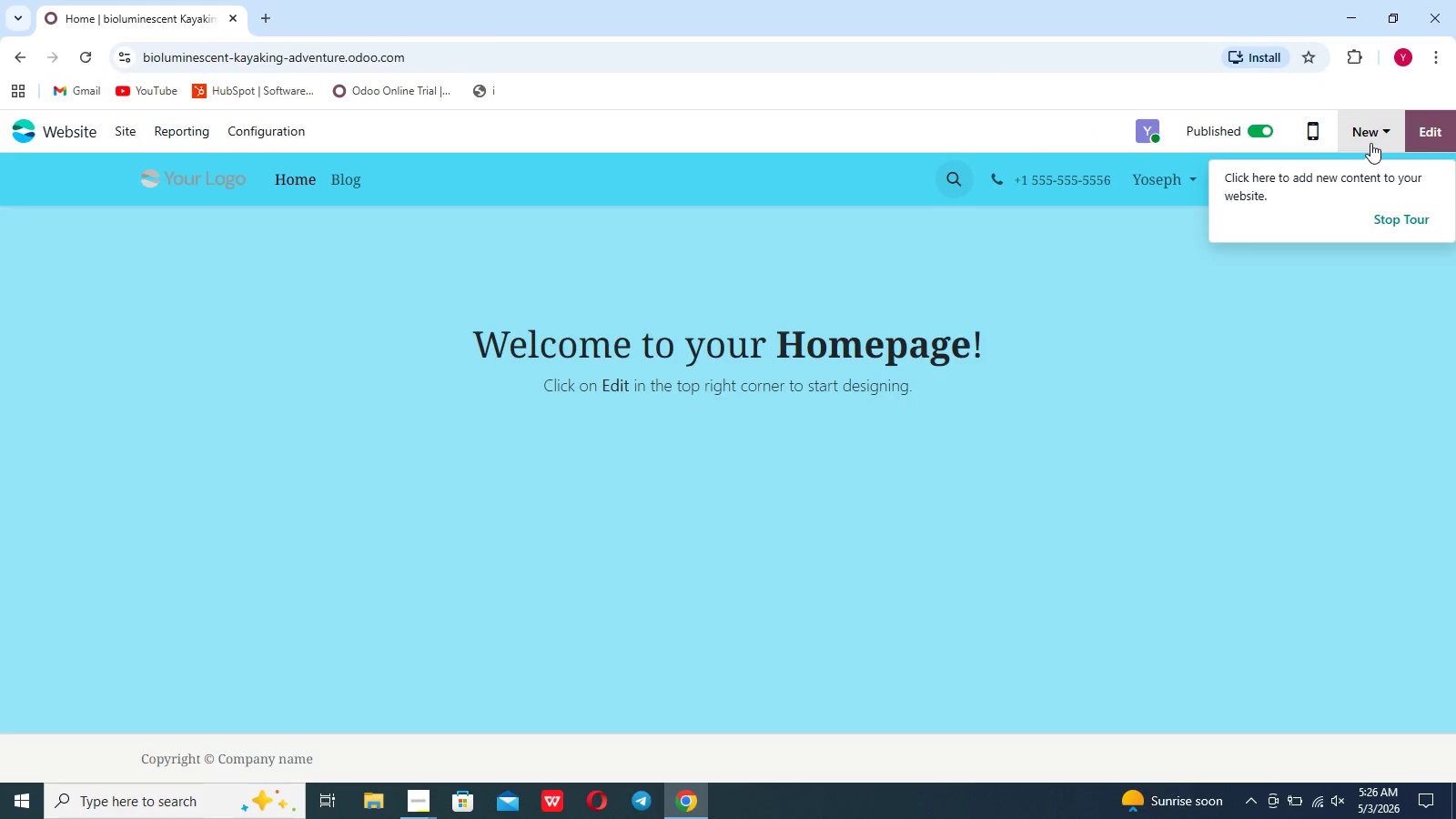 
left_click([1370, 143])
 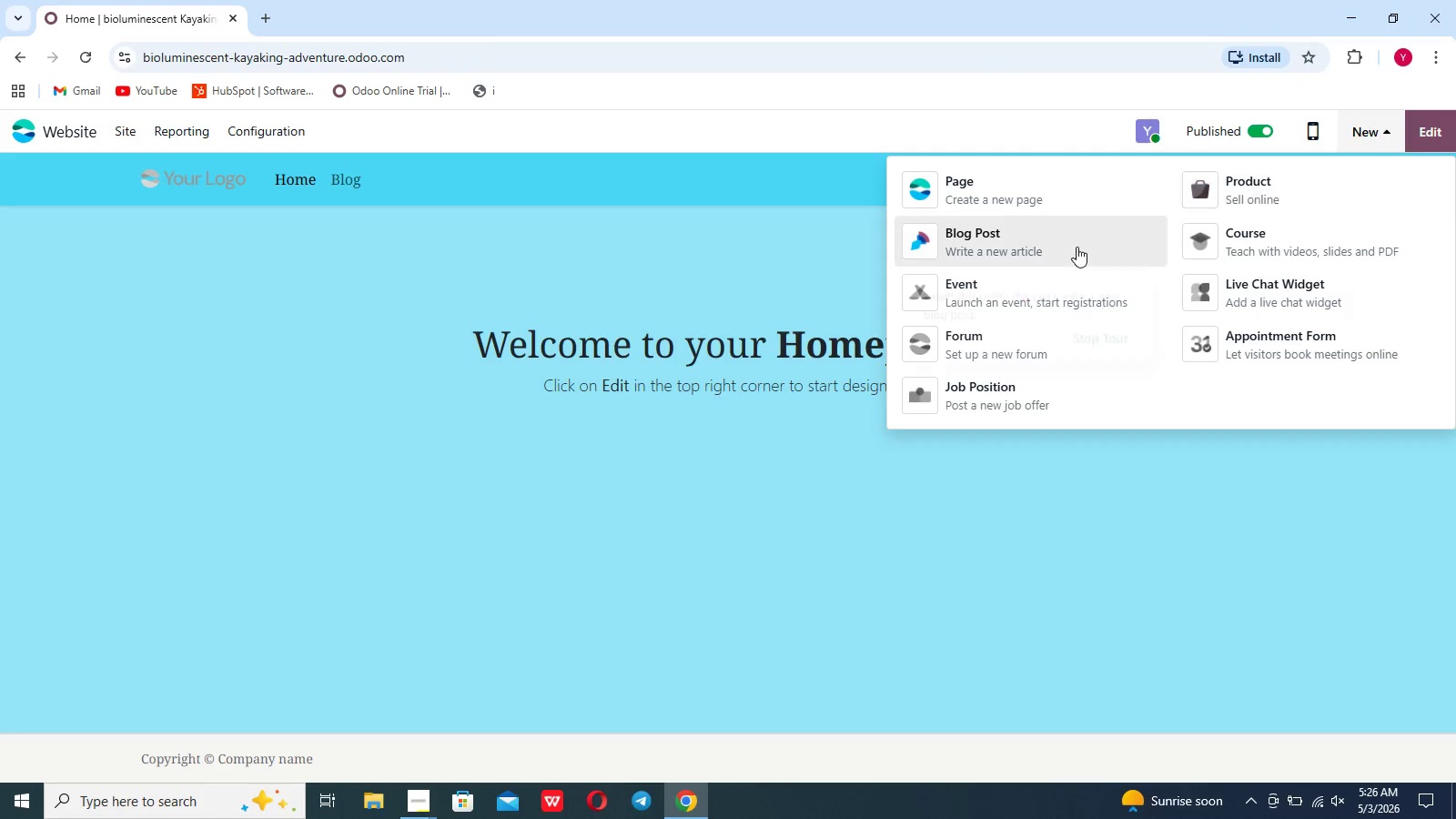 
left_click([1049, 253])
 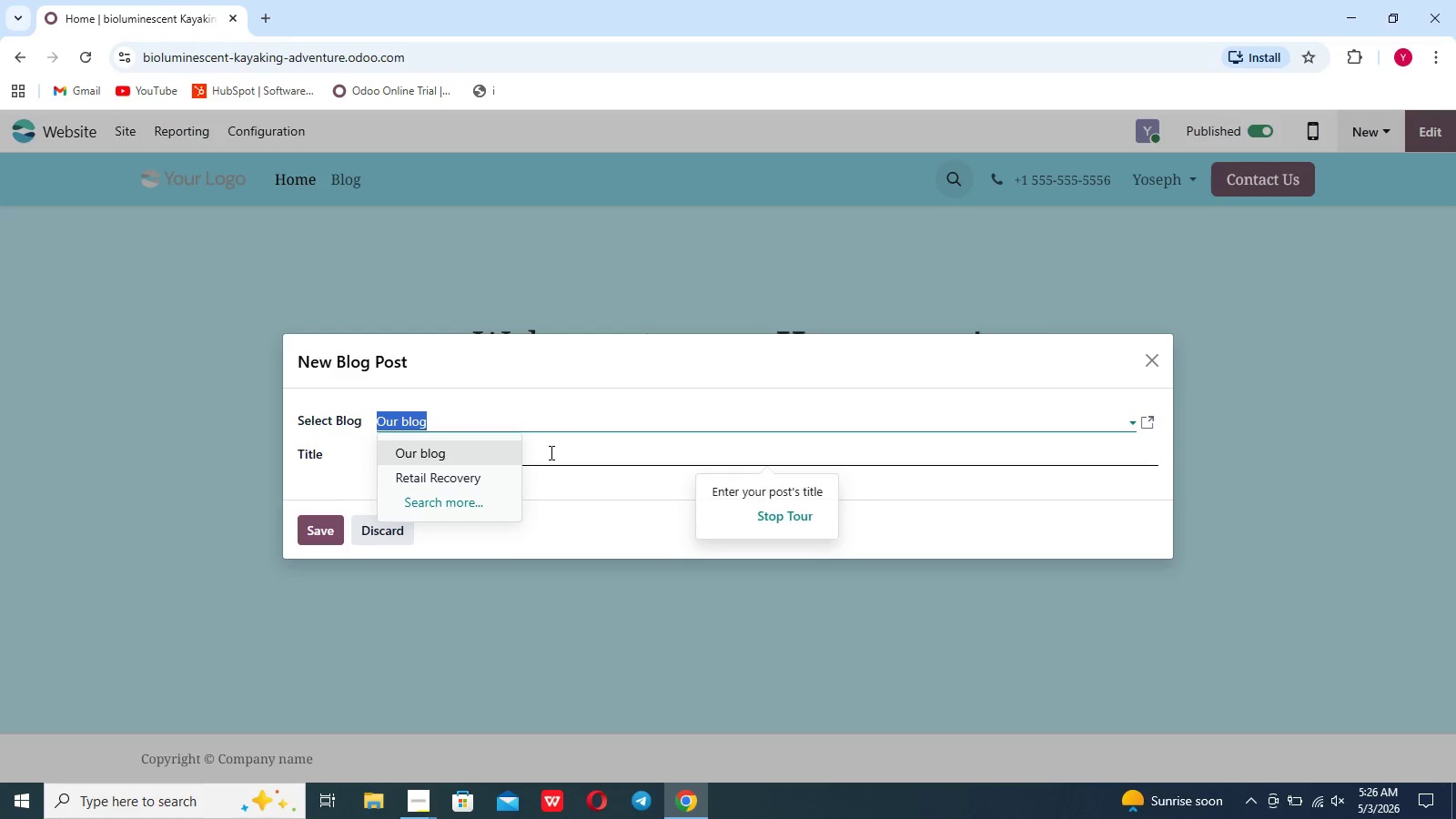 
left_click([459, 483])
 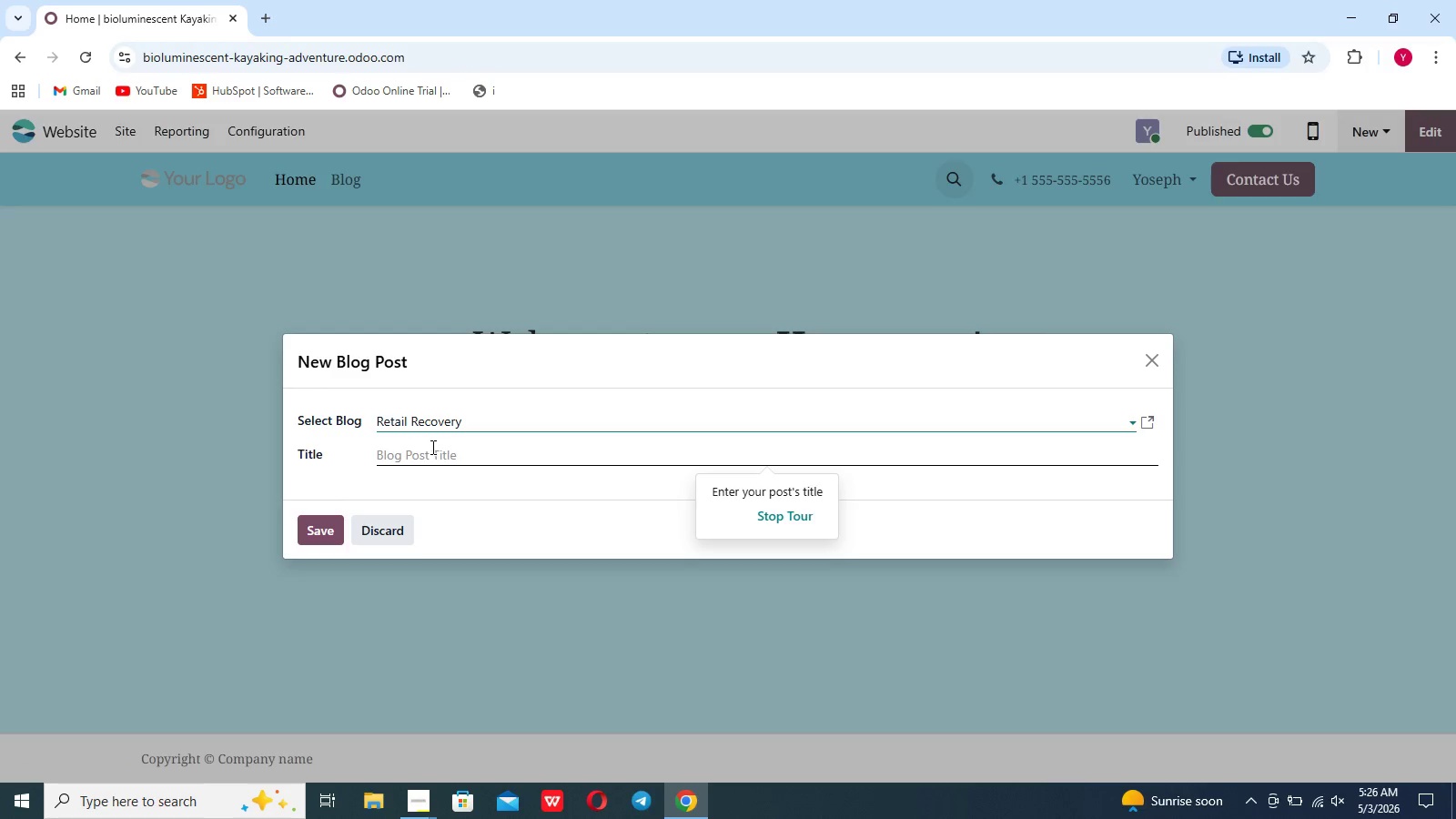 
left_click([430, 451])
 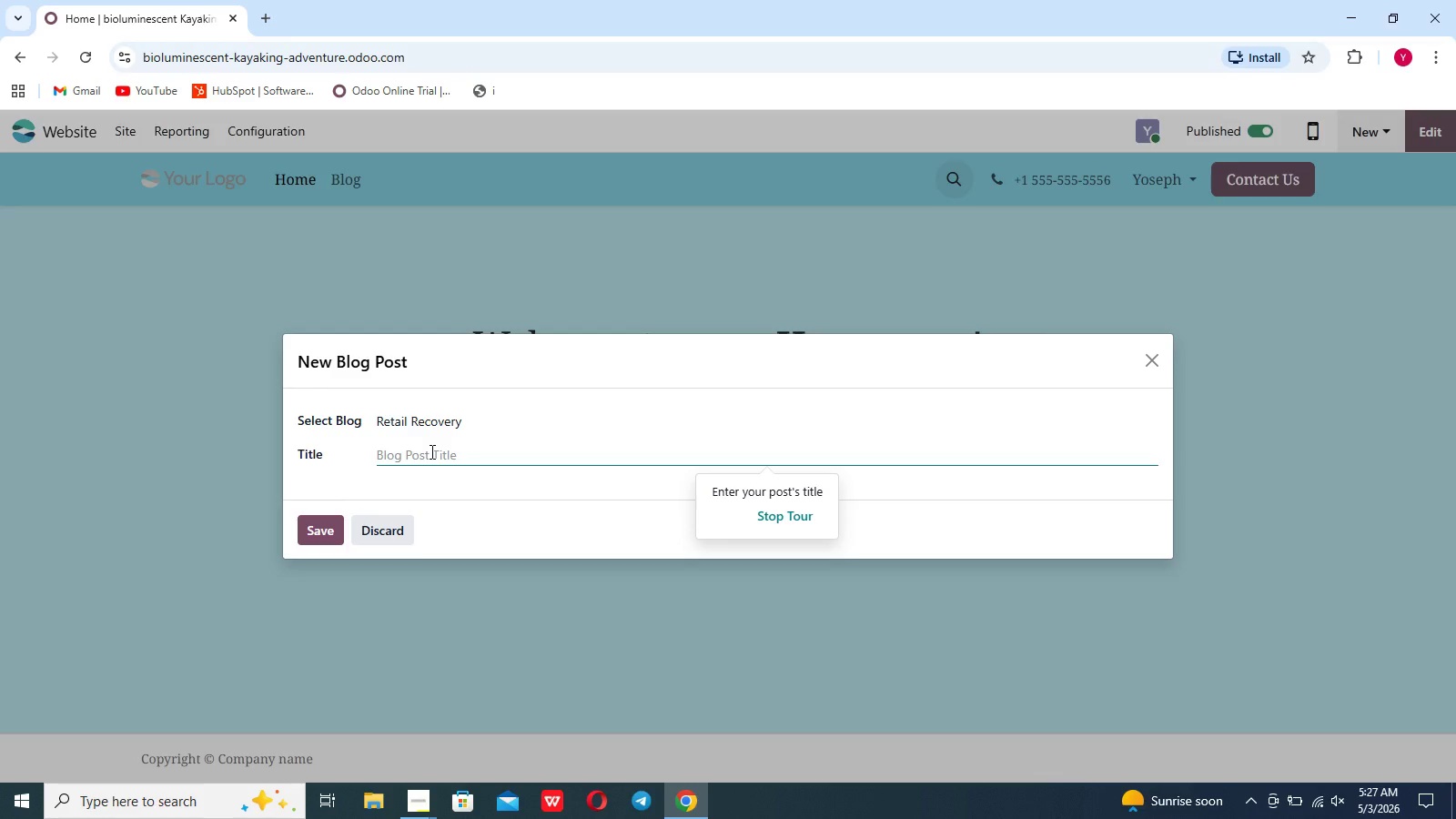 
wait(17.34)
 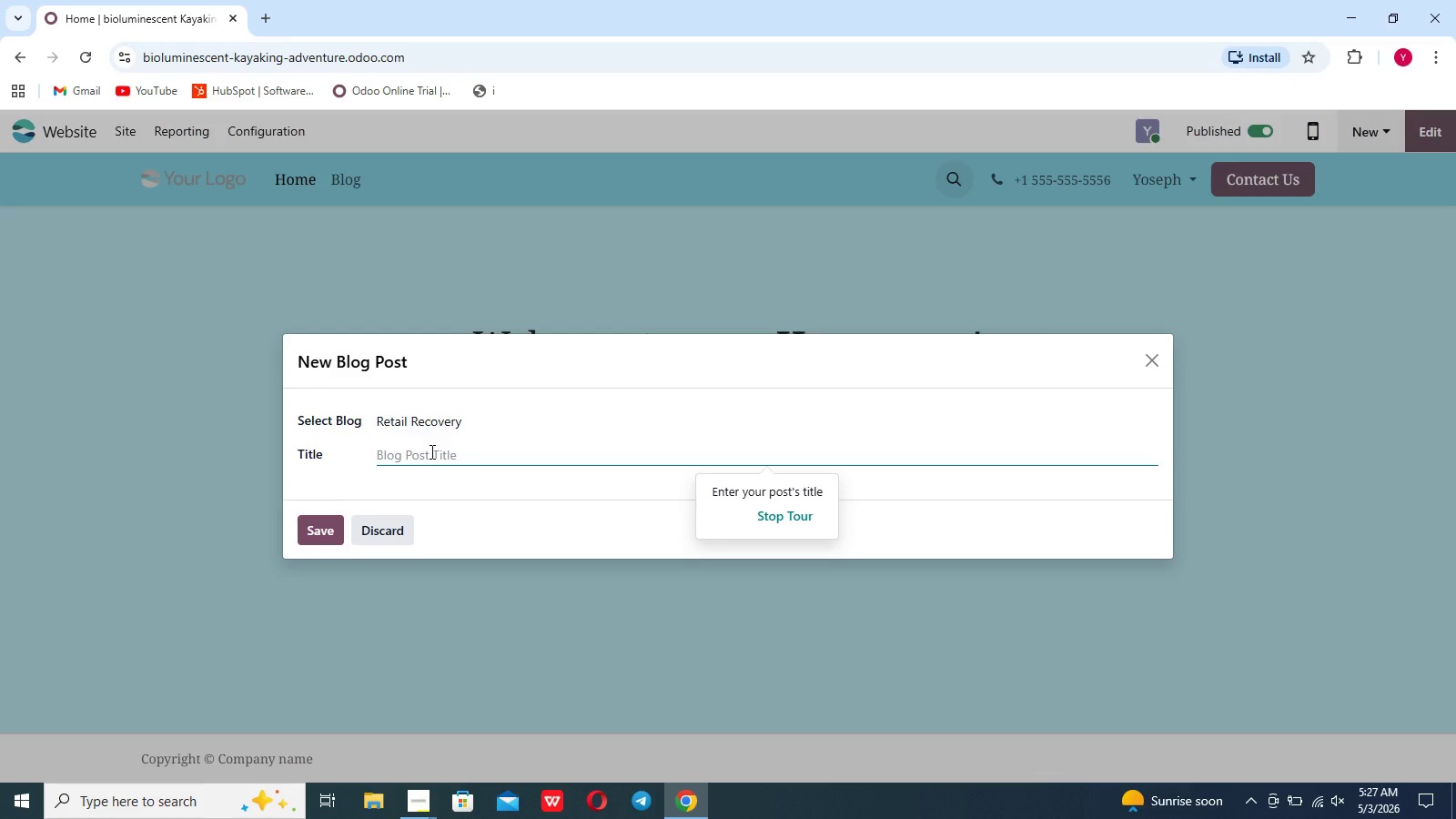 
left_click([430, 451])
 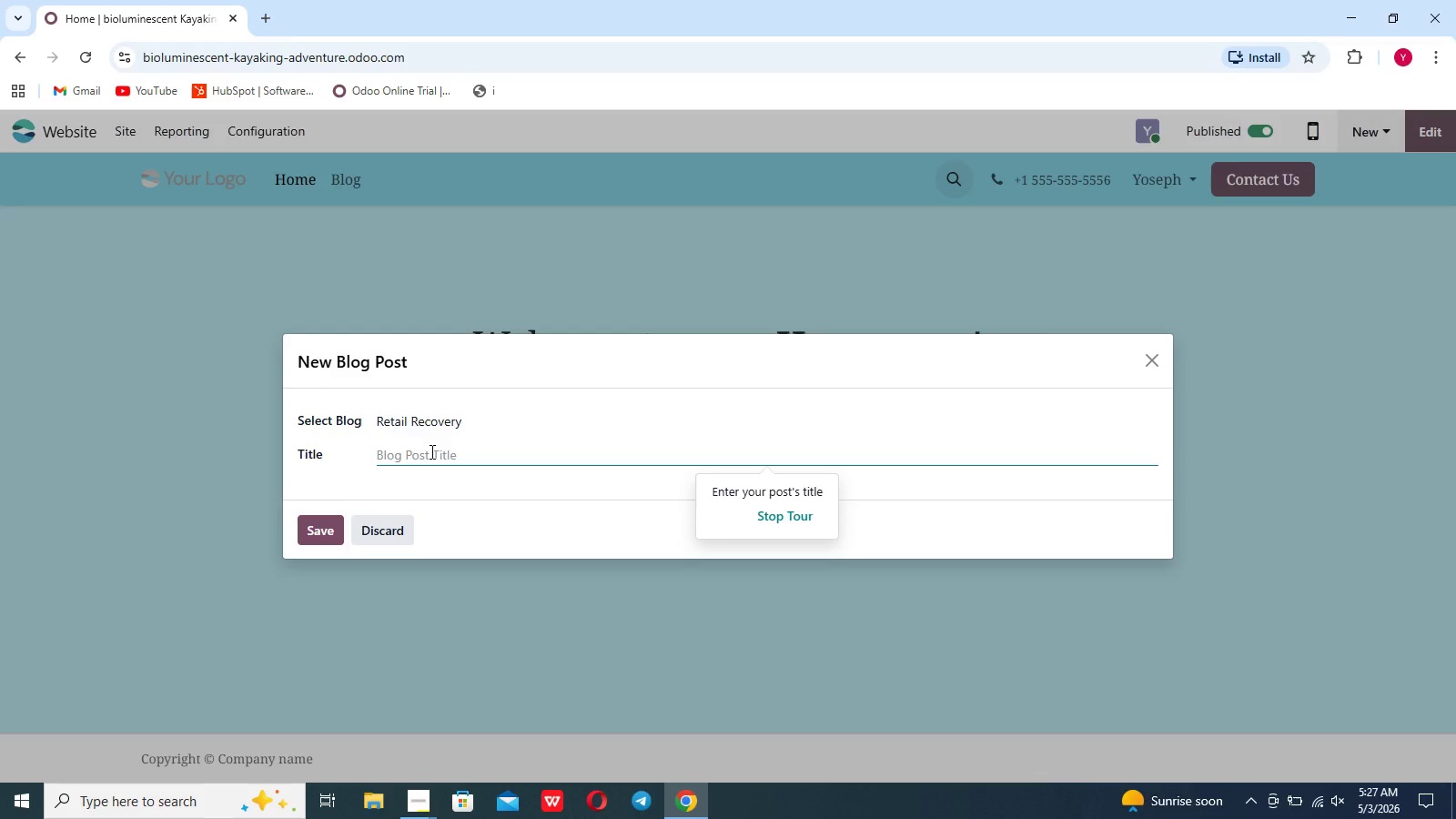 
type(% )
key(Backspace)
key(Backspace)
key(Backspace)
type(% )
key(Backspace)
key(Backspace)
type(5 Common Mistake)
 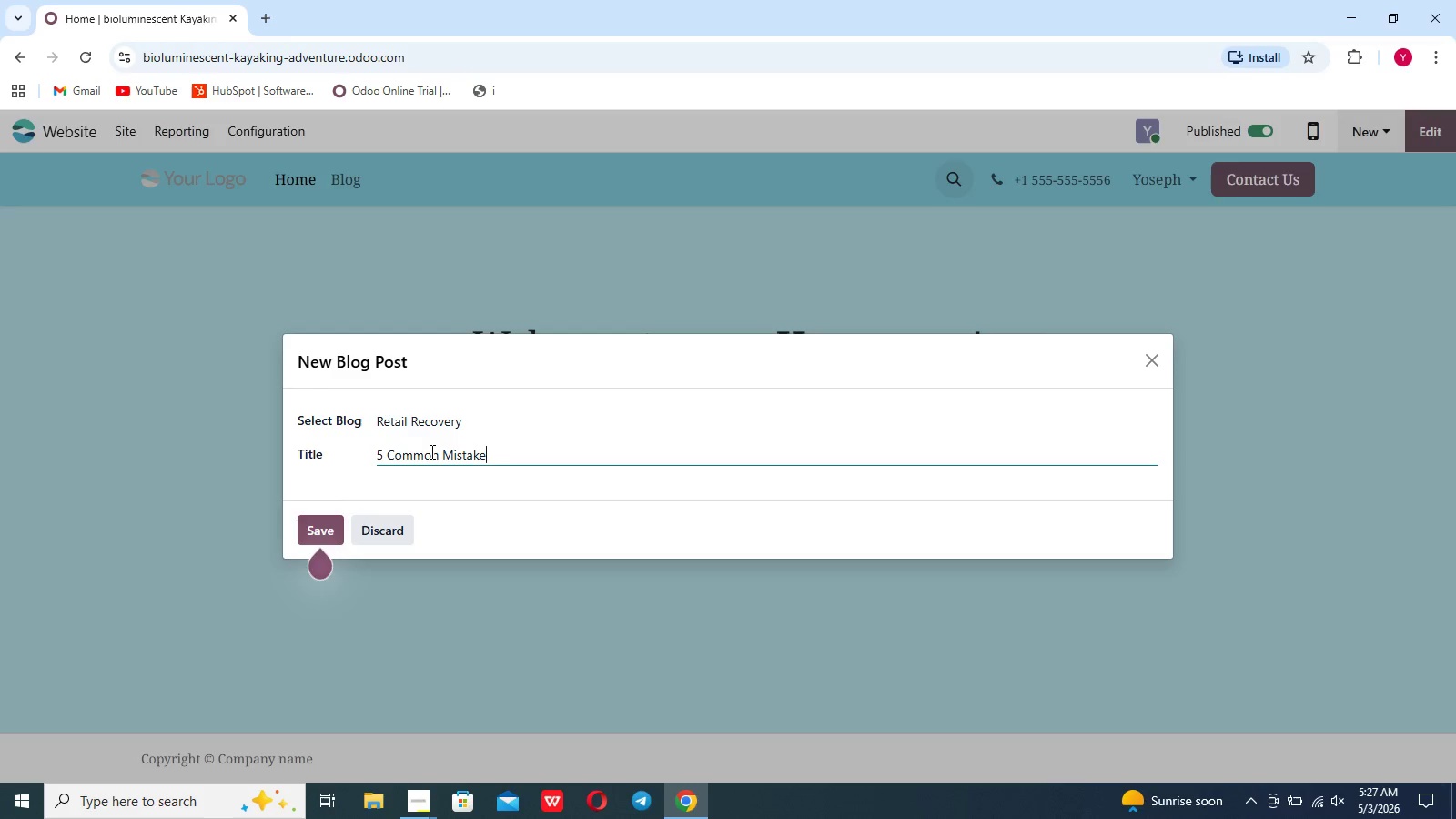 
hold_key(key=Backspace, duration=0.62)
 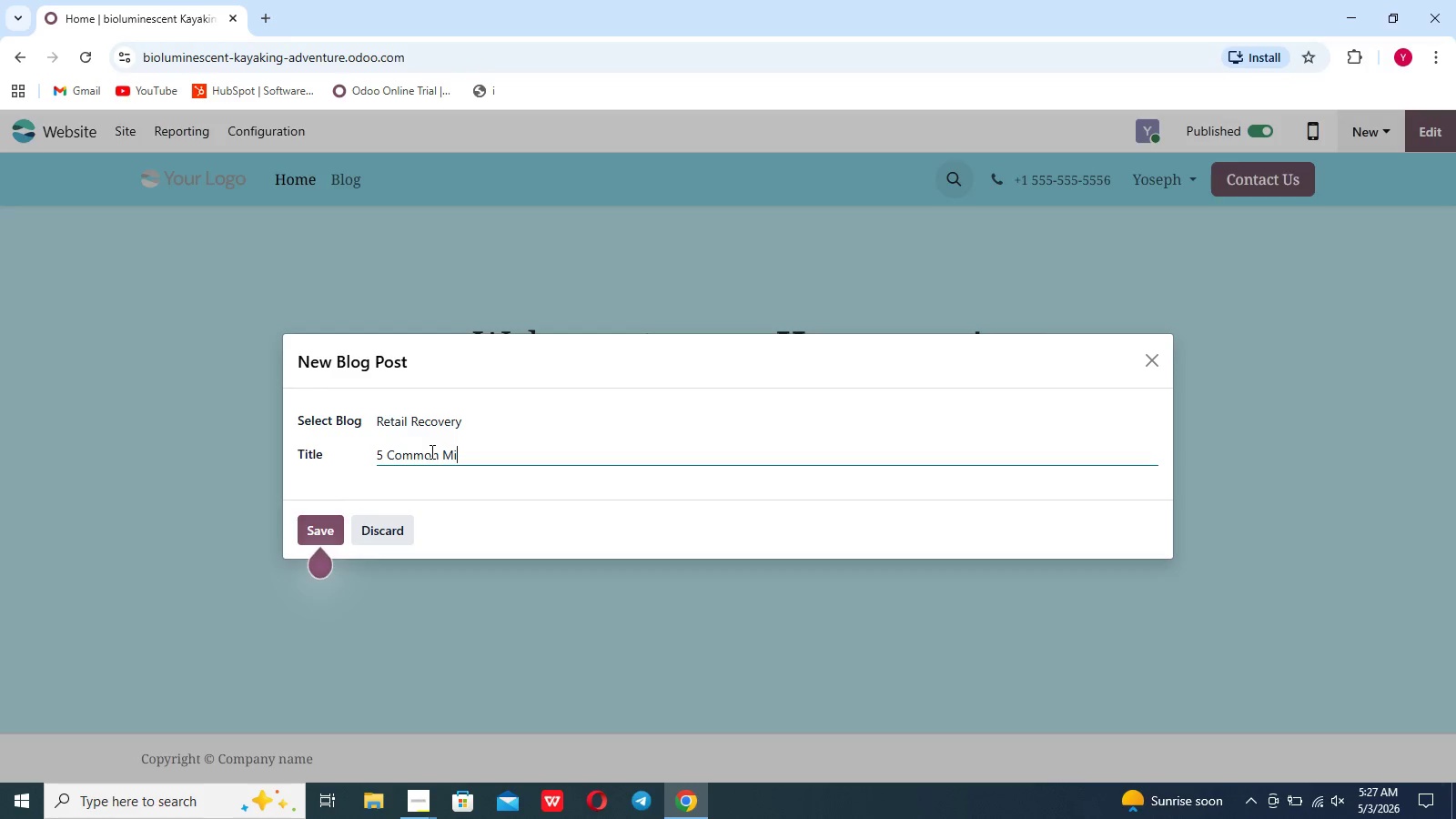 
key(Backspace)
key(Backspace)
type(Inventory mistakes boutique)
 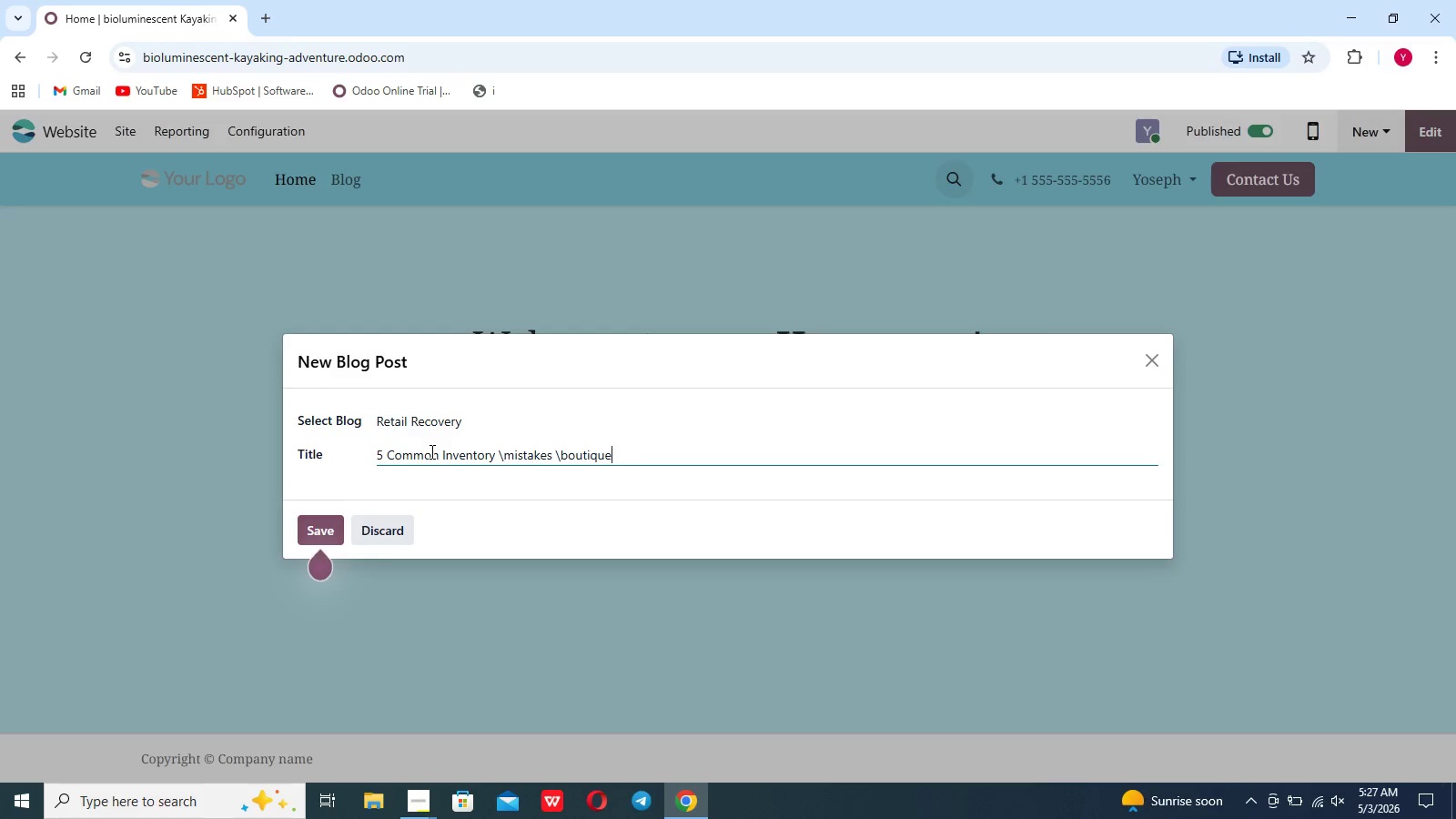 
 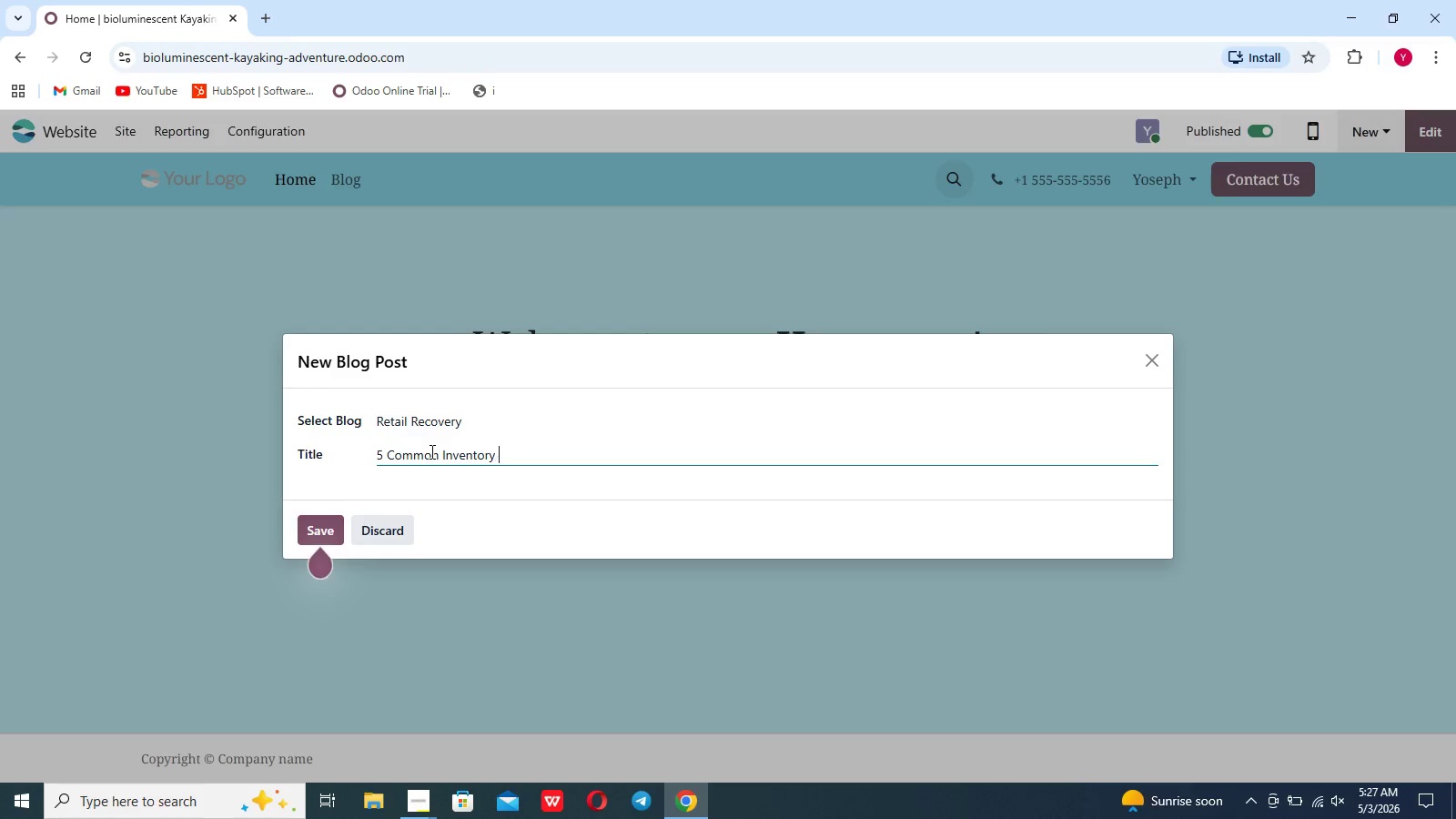 
hold_key(key=Break, duration=0.44)
 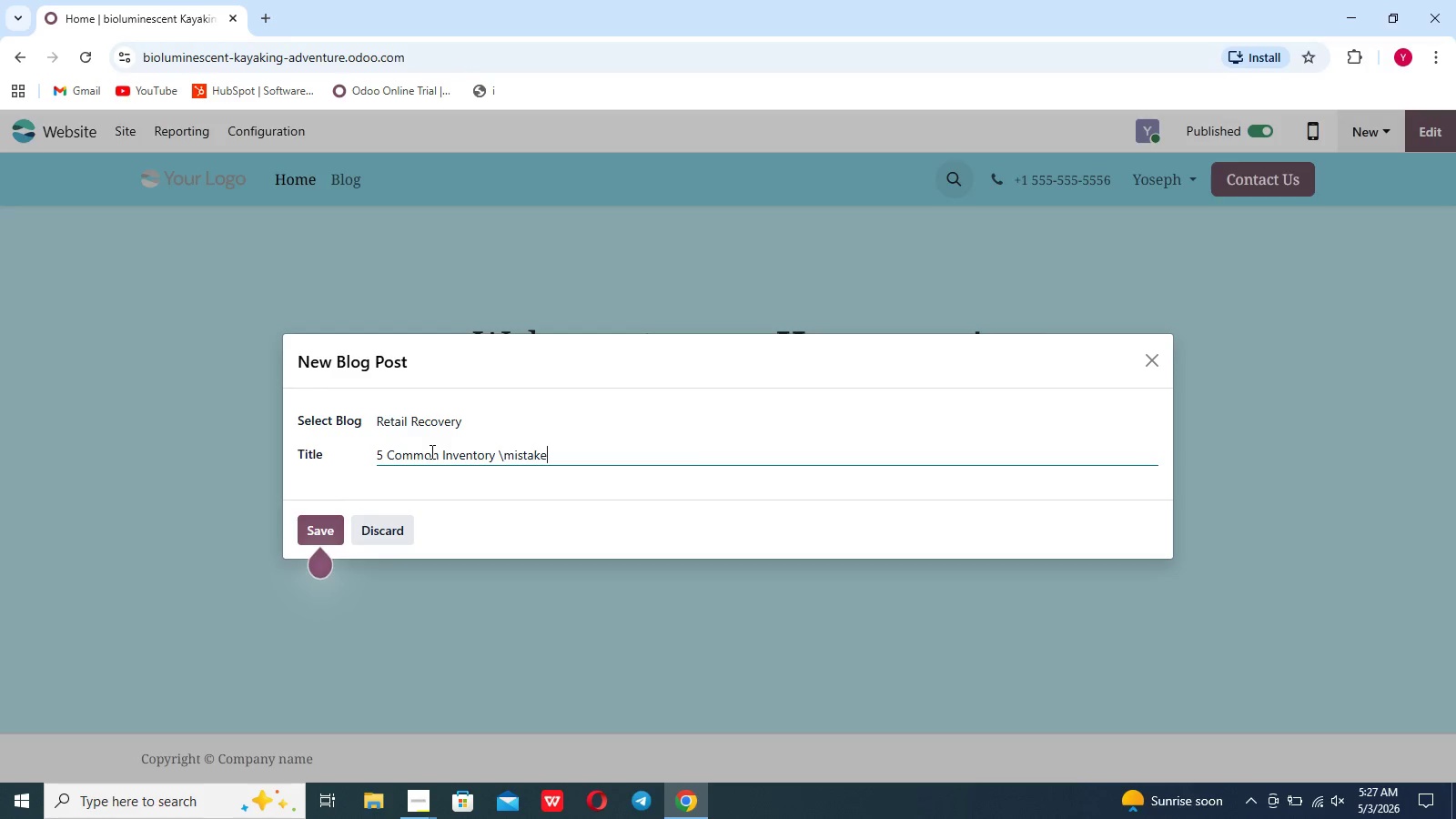 
hold_key(key=Break, duration=0.53)
 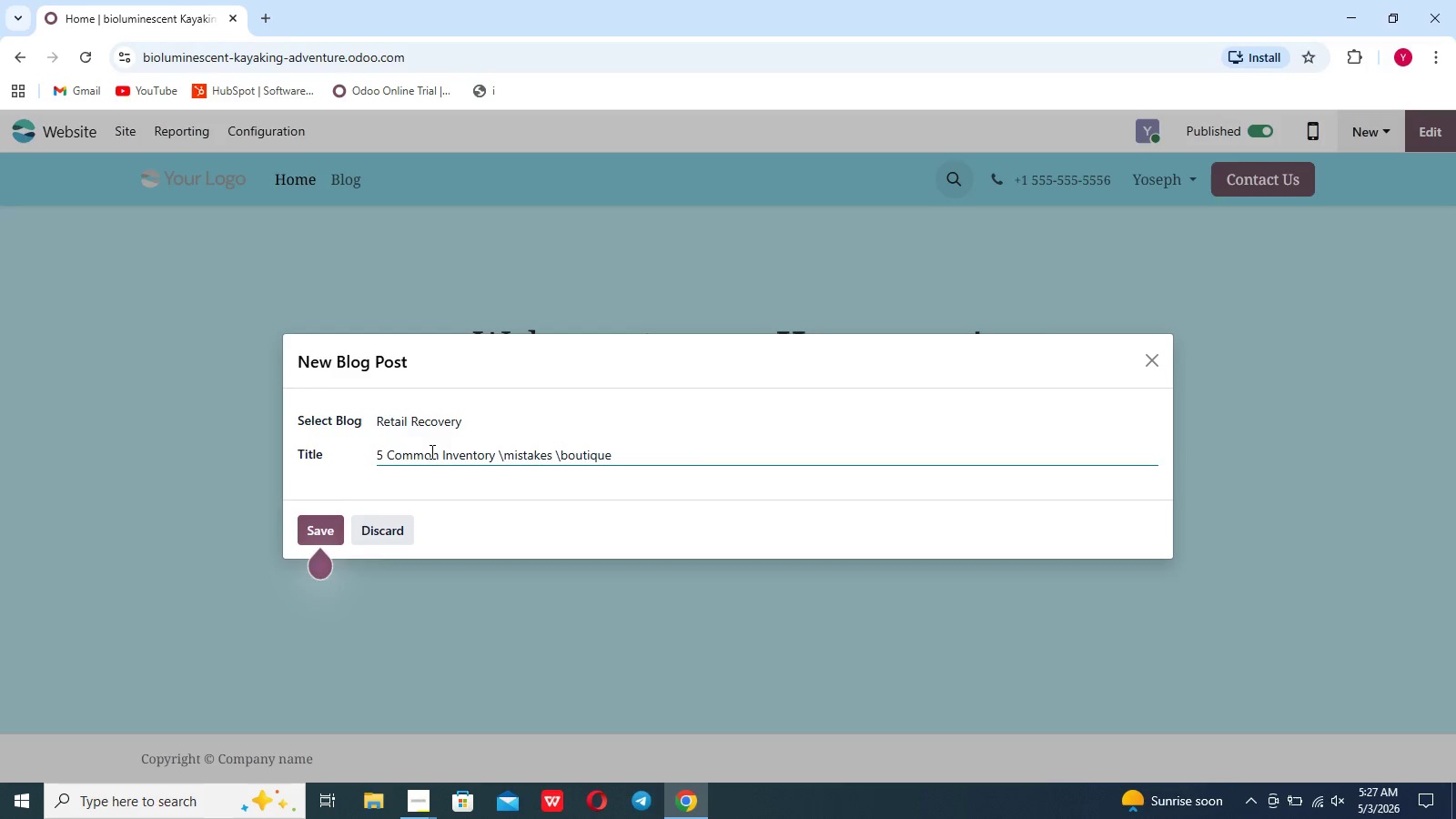 
hold_key(key=Backspace, duration=0.8)
 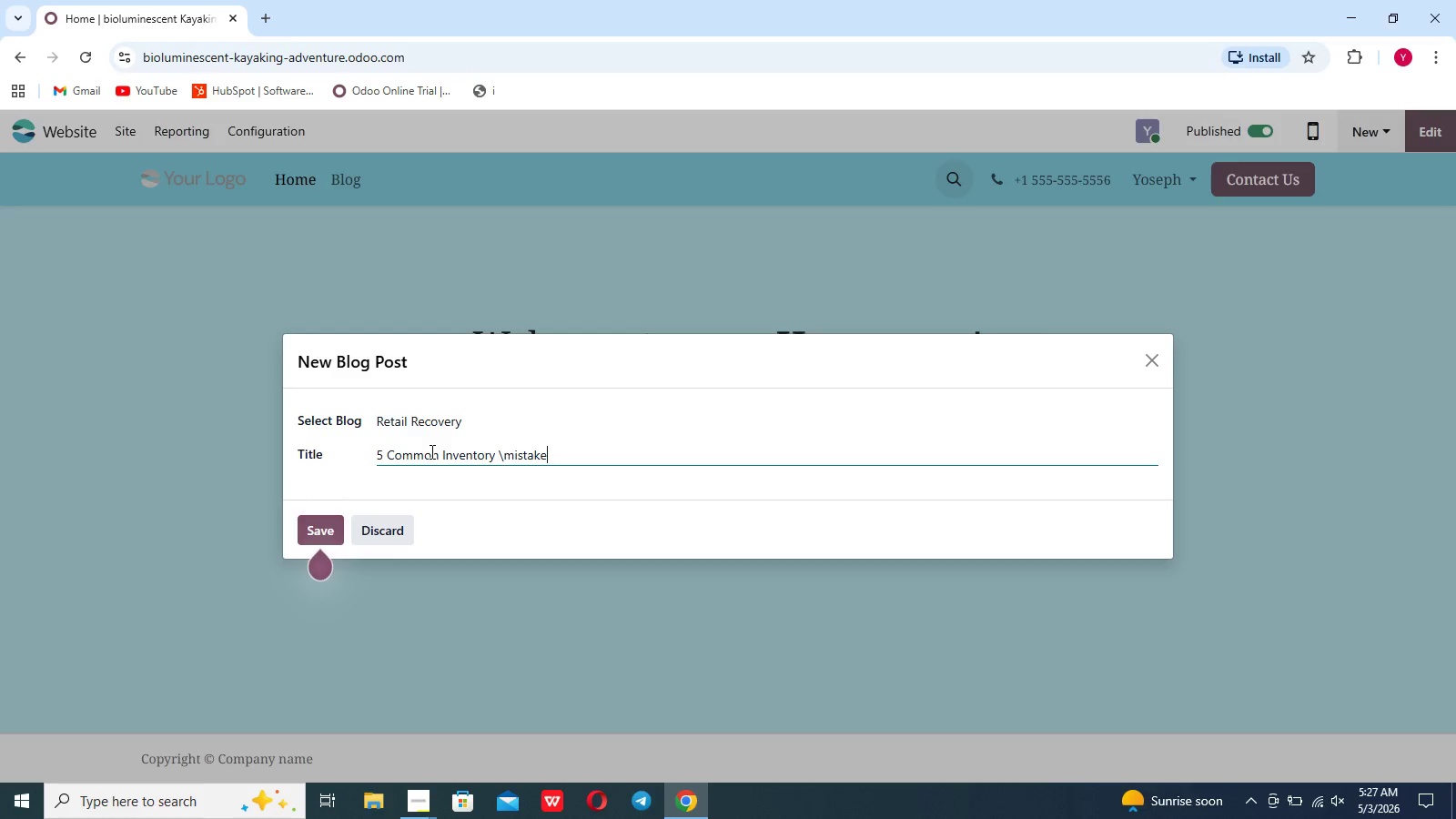 
key(Backspace)
key(Backspace)
key(Backspace)
key(Backspace)
key(Backspace)
key(Backspace)
key(Backspace)
key(Backspace)
type(Mistakes Boutique )
 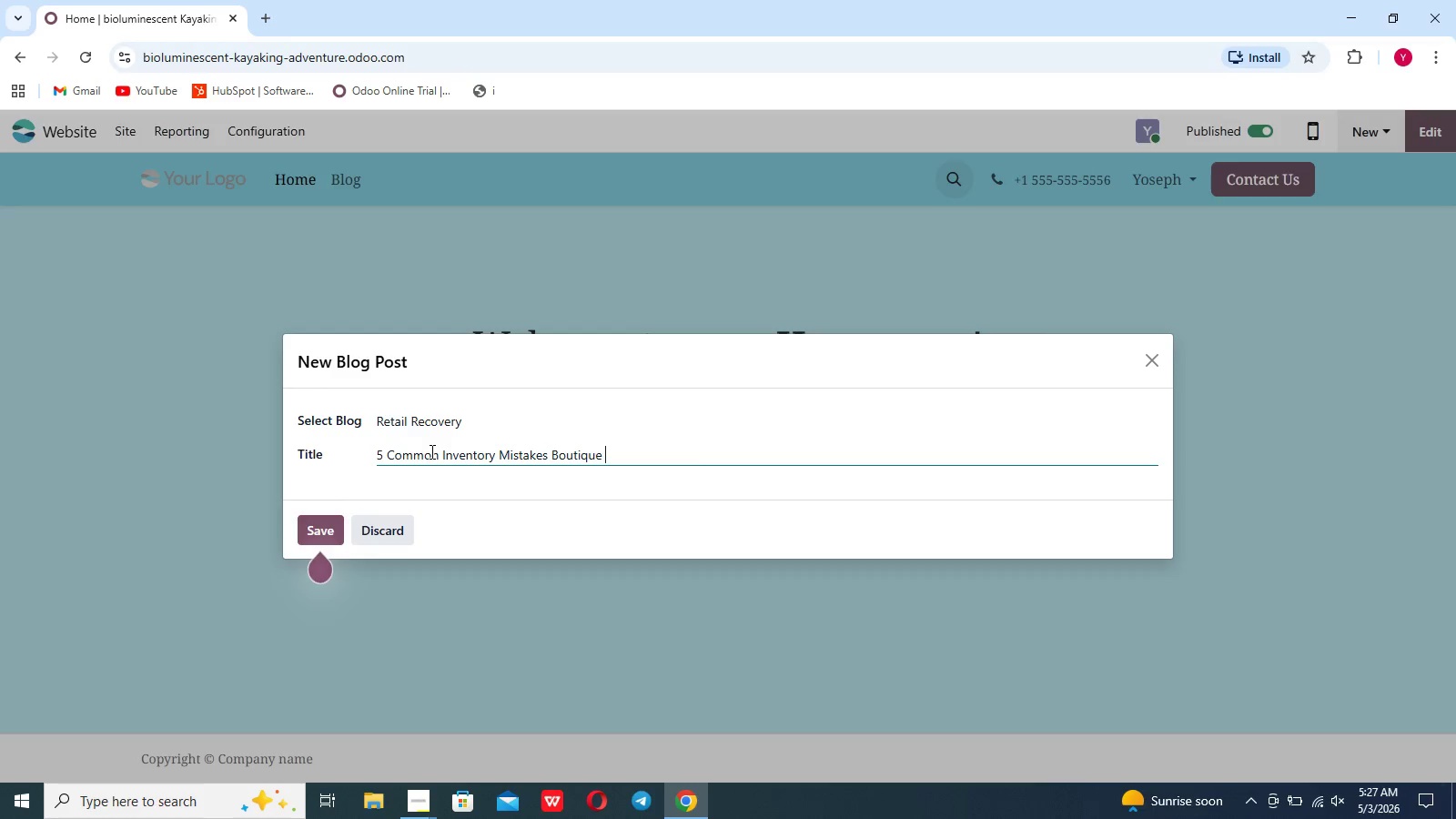 
 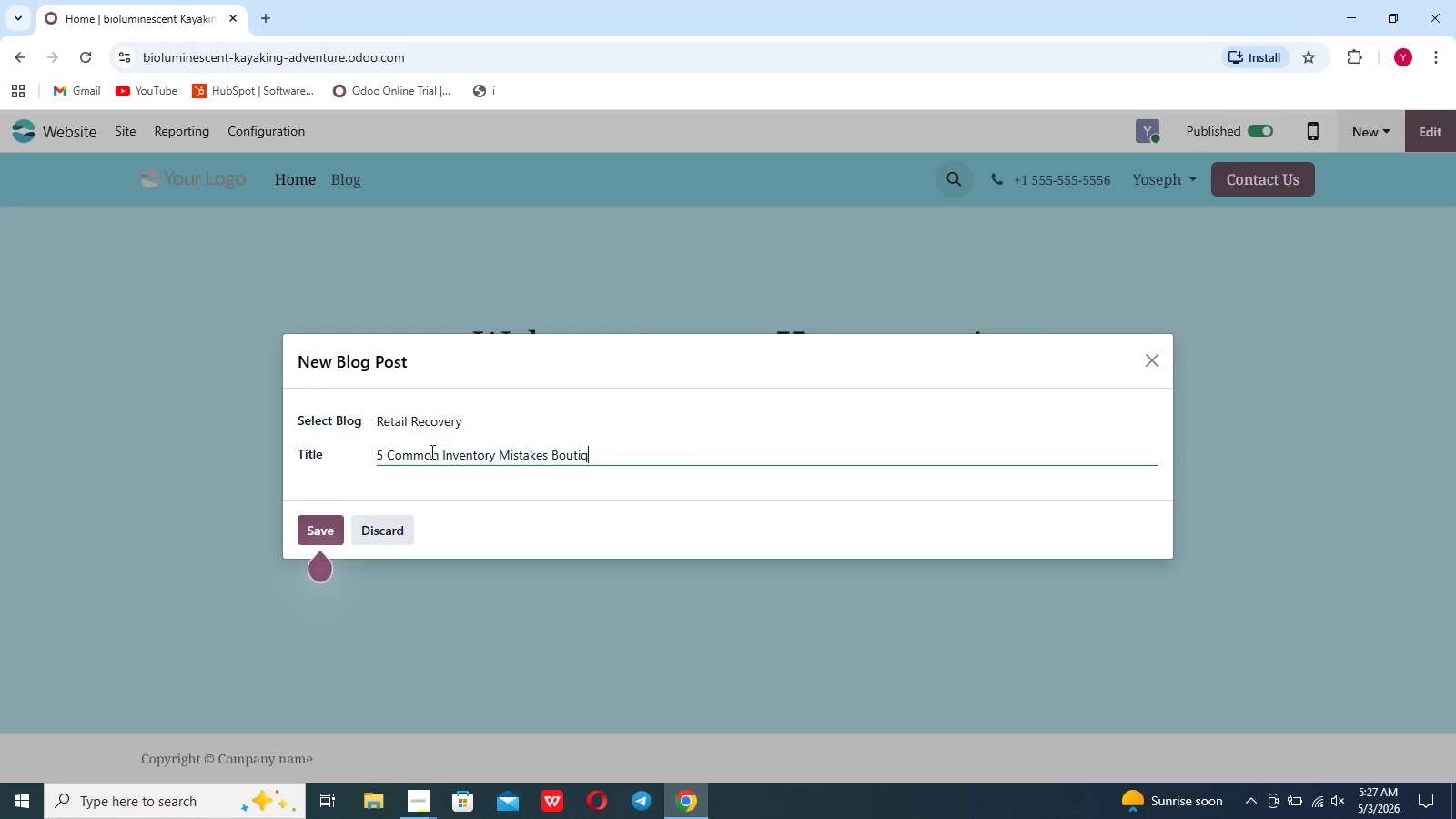 
hold_key(key=ShiftLeft, duration=1.51)
 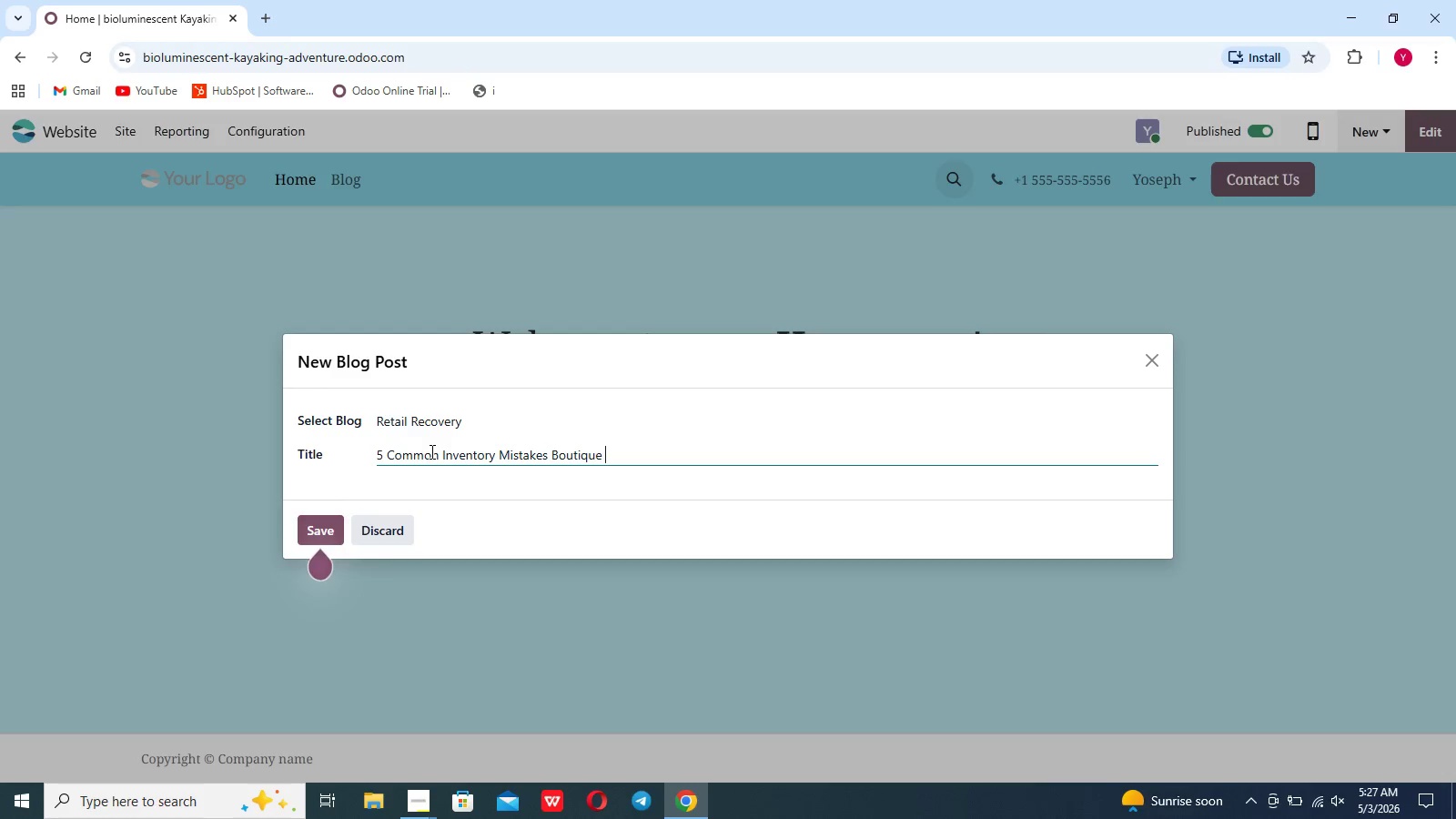 
hold_key(key=ShiftLeft, duration=1.52)
 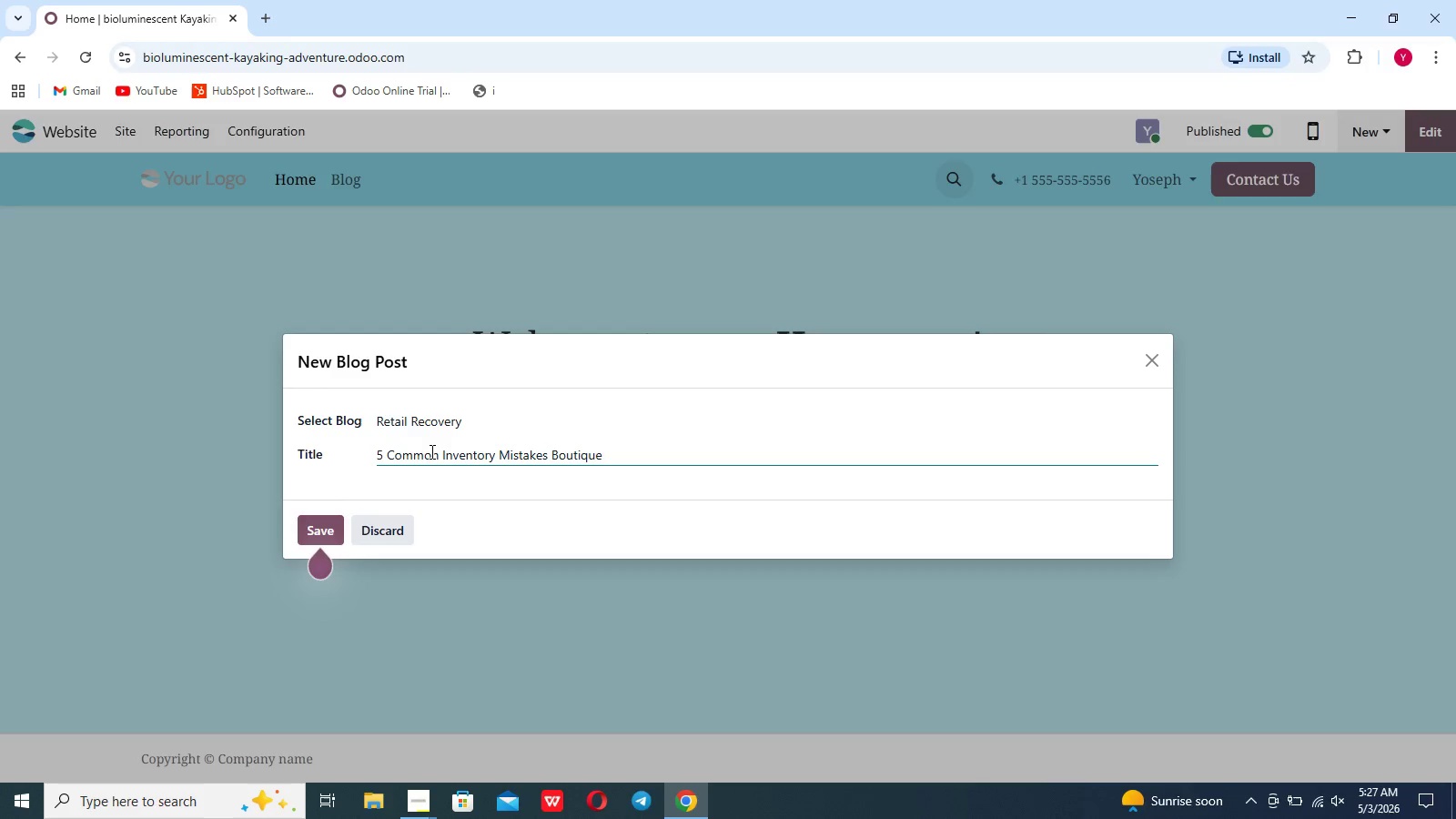 
type(Ownet)
key(Backspace)
type(rs Make)
 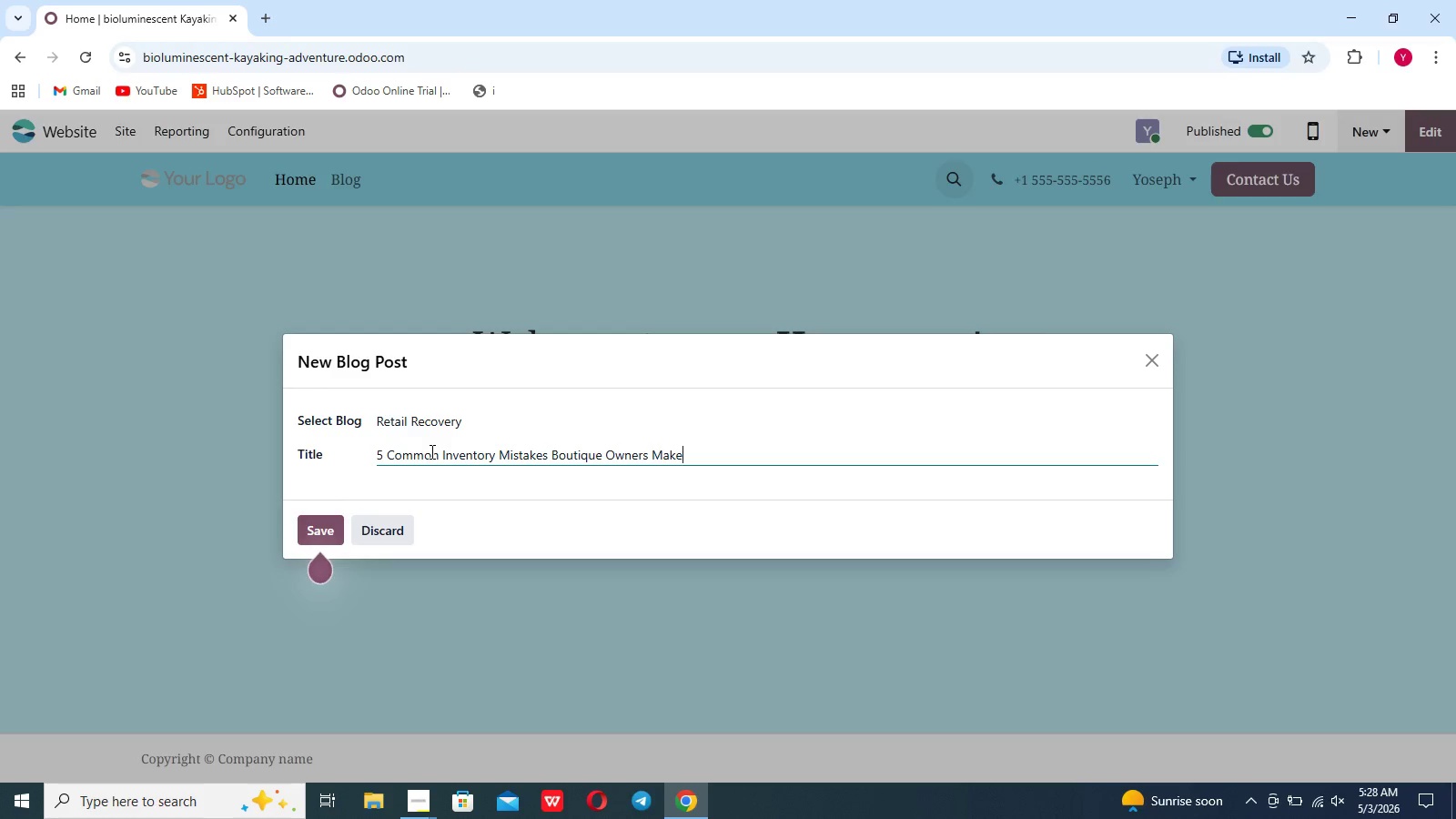 
left_click([430, 451])
 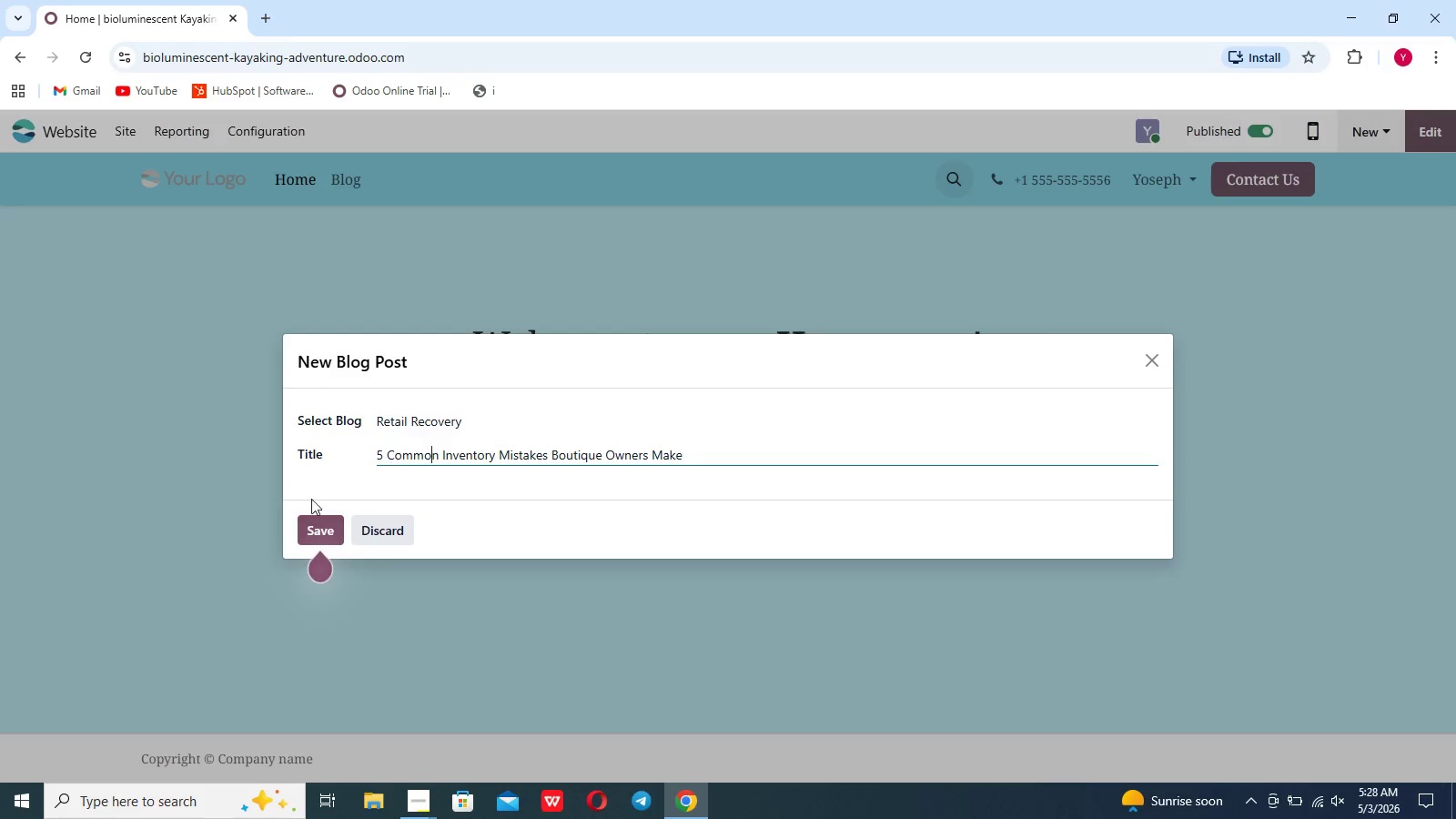 
mouse_move([311, 535])
 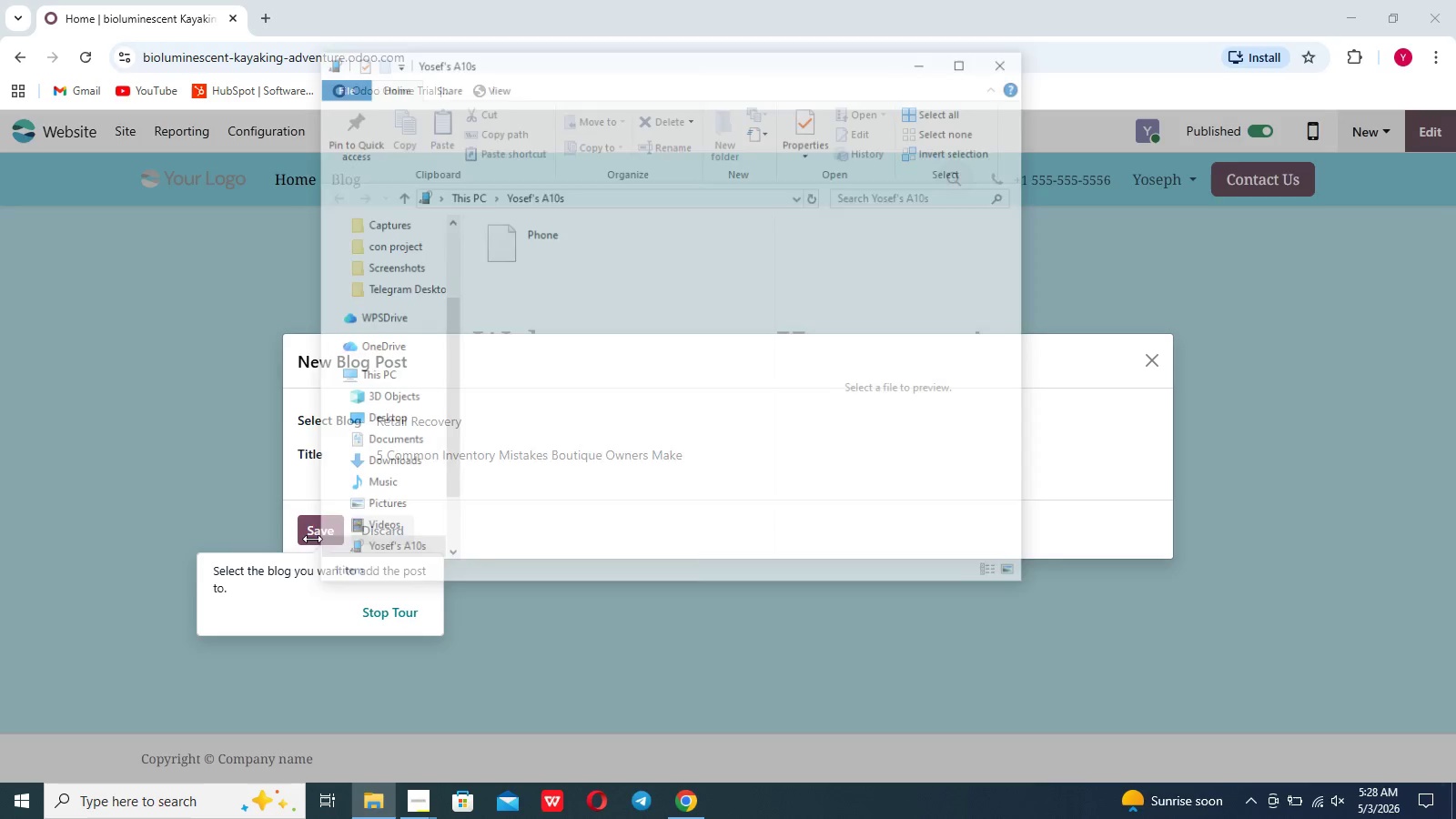 
left_click([312, 539])
 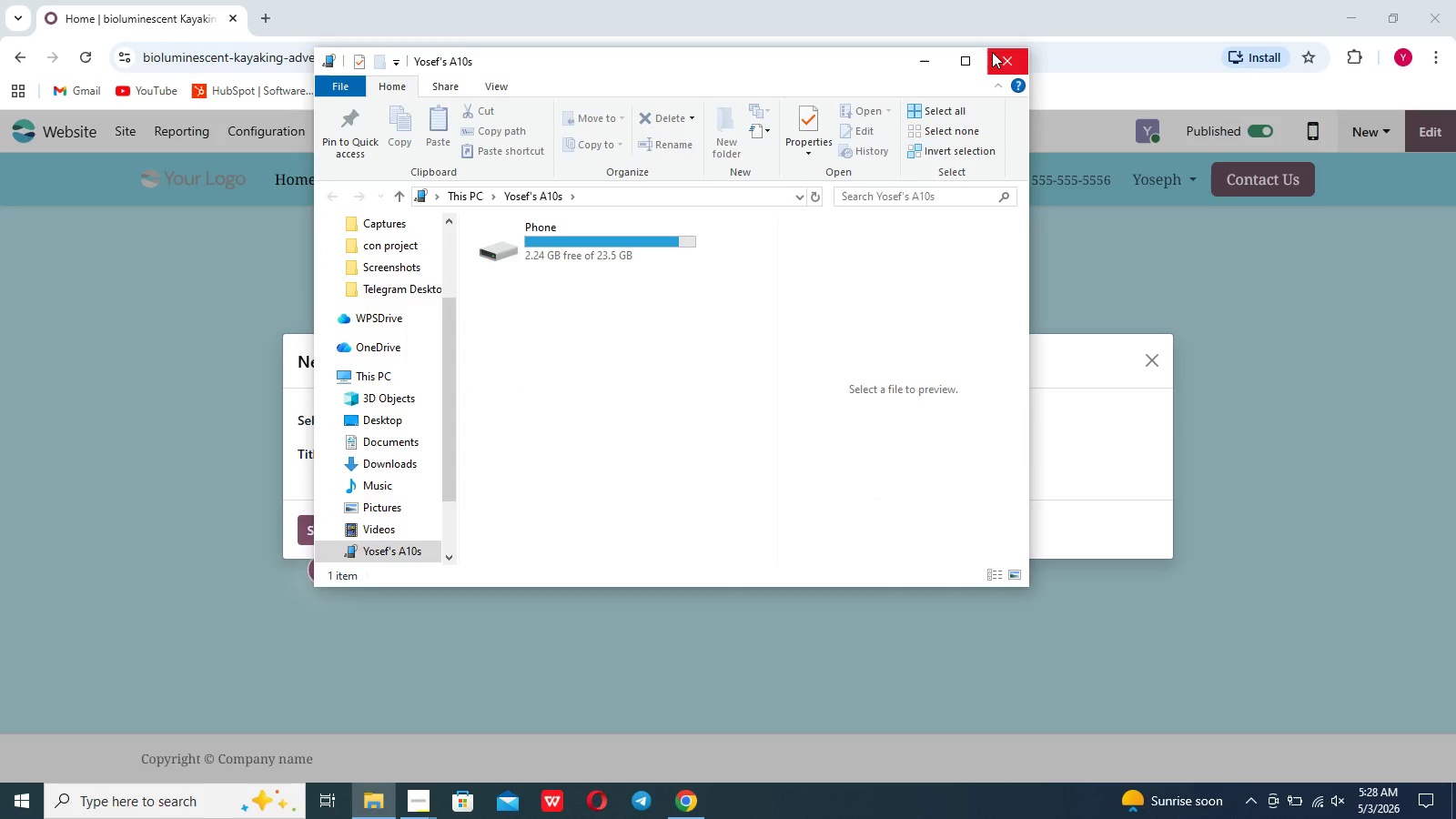 
left_click([990, 56])
 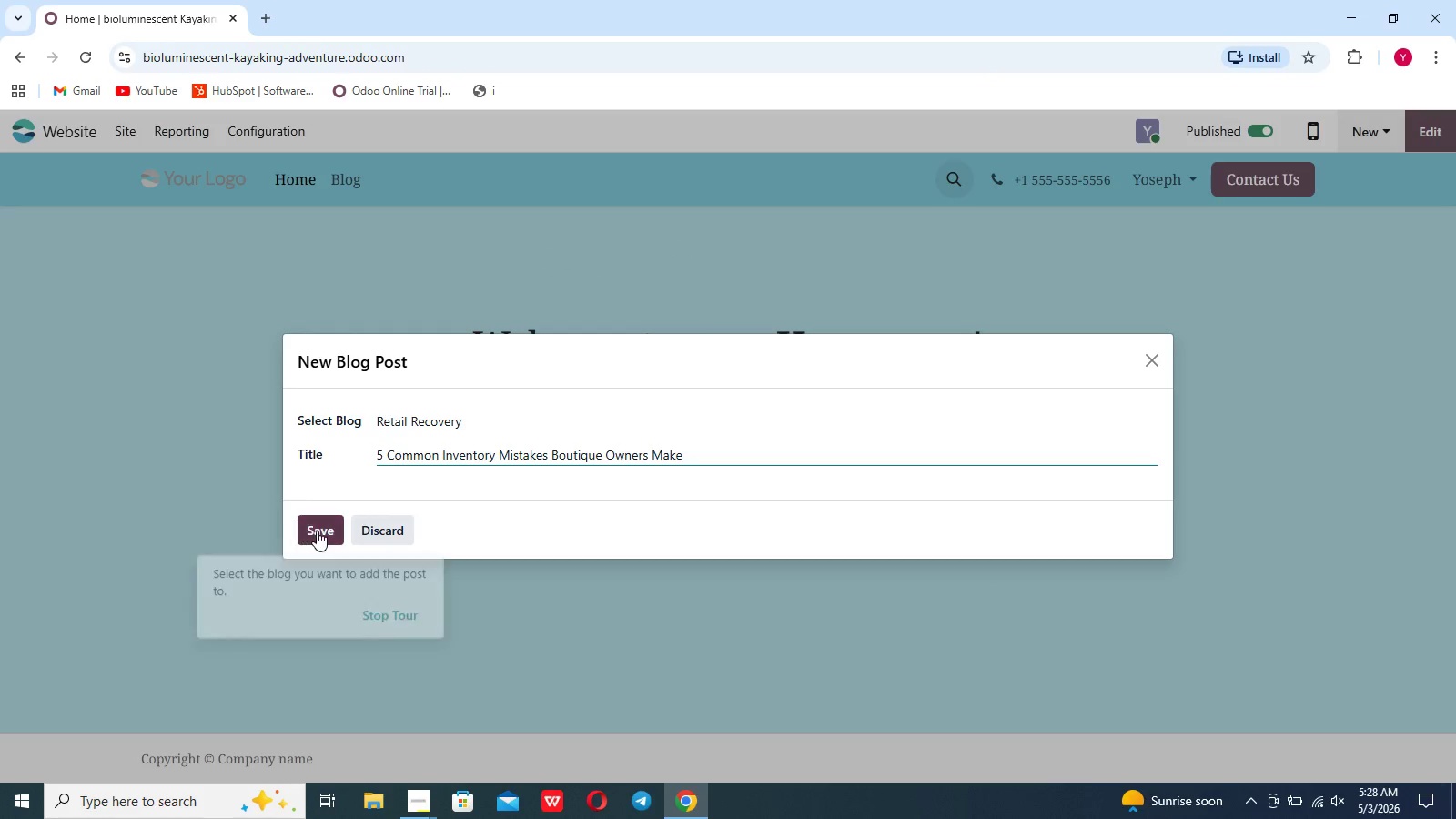 
left_click([317, 531])
 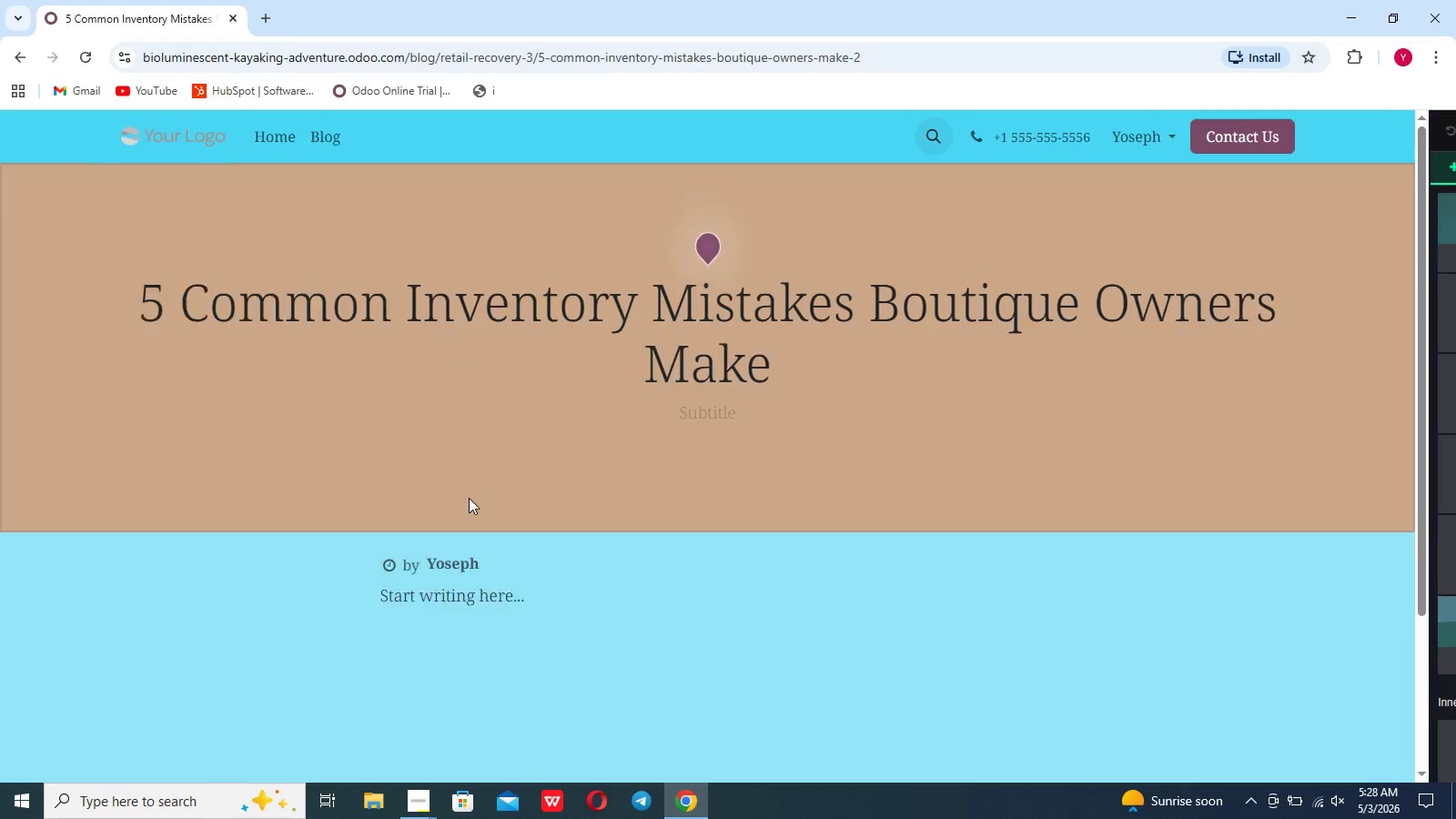 
left_click([962, 354])
 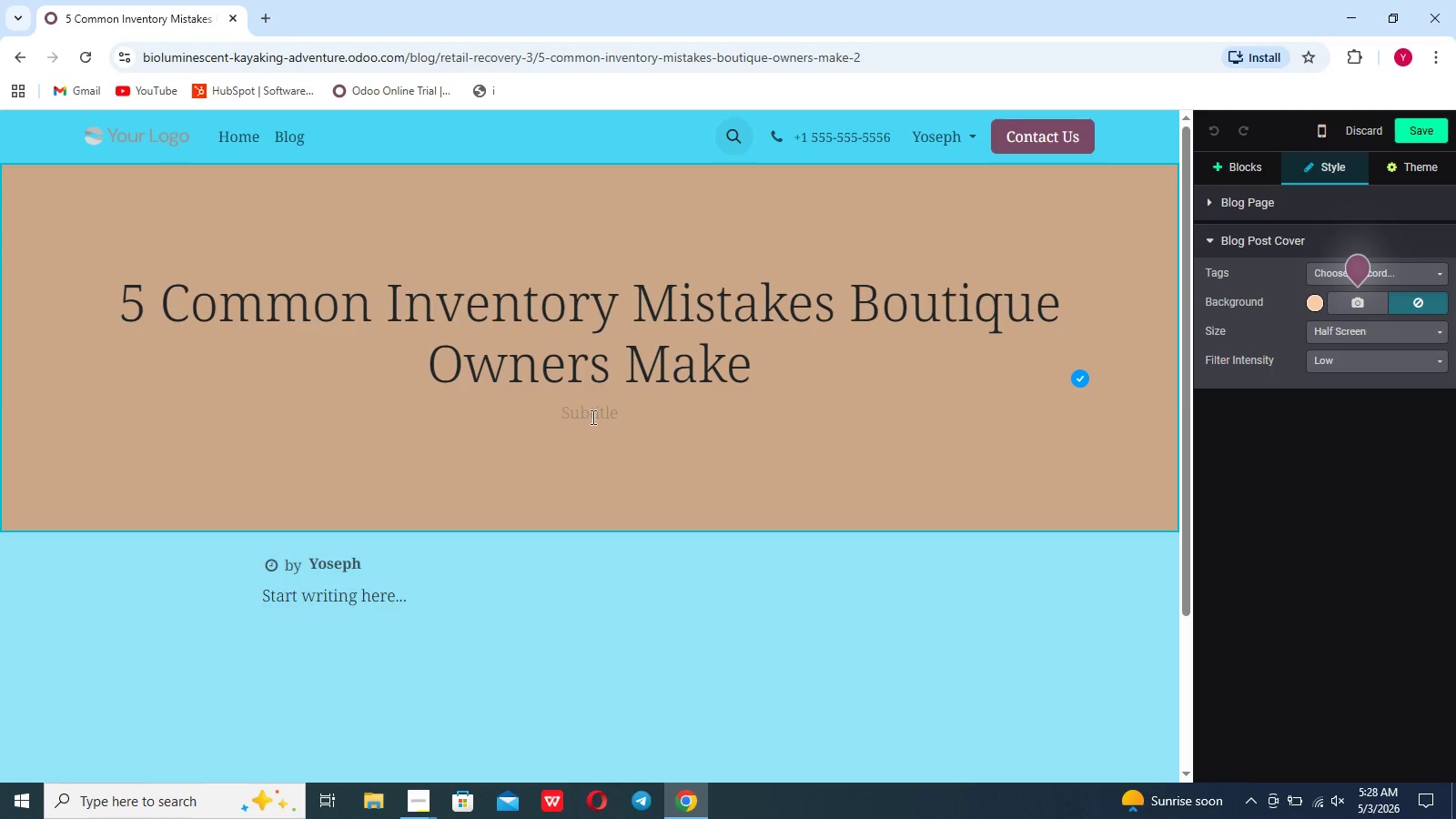 
wait(5.17)
 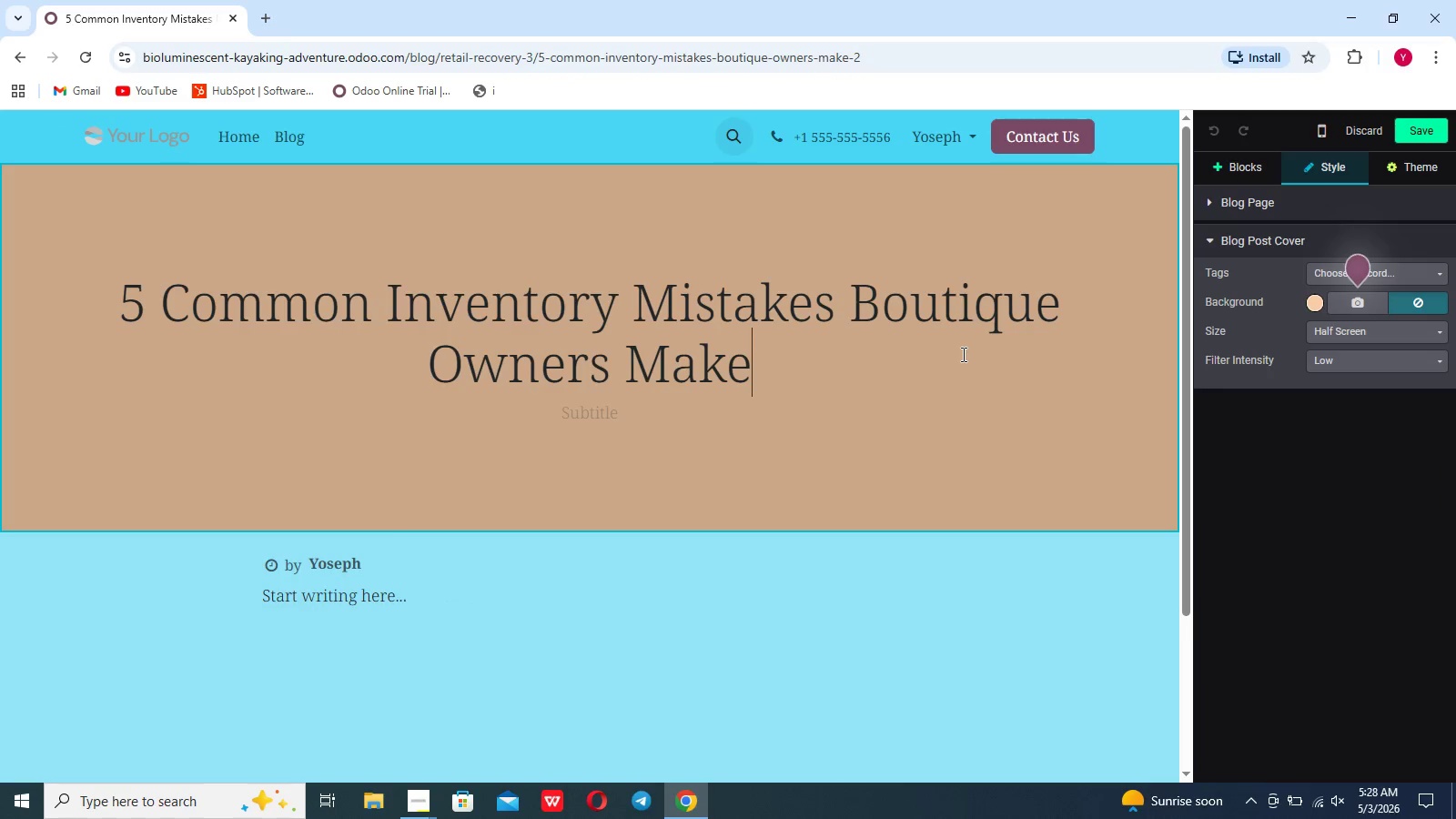 
left_click([570, 416])
 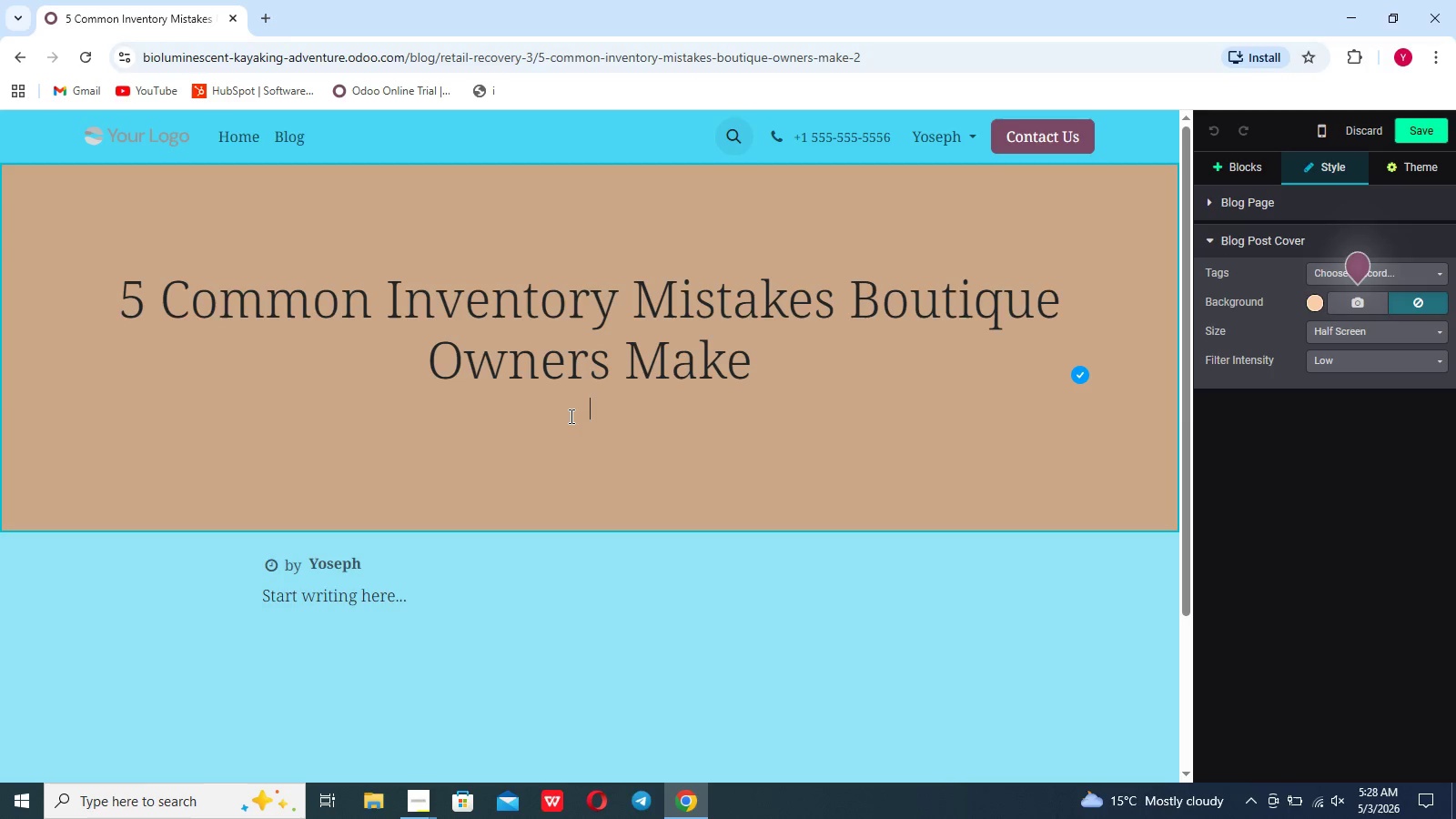 
hold_key(key=ShiftLeft, duration=0.48)
 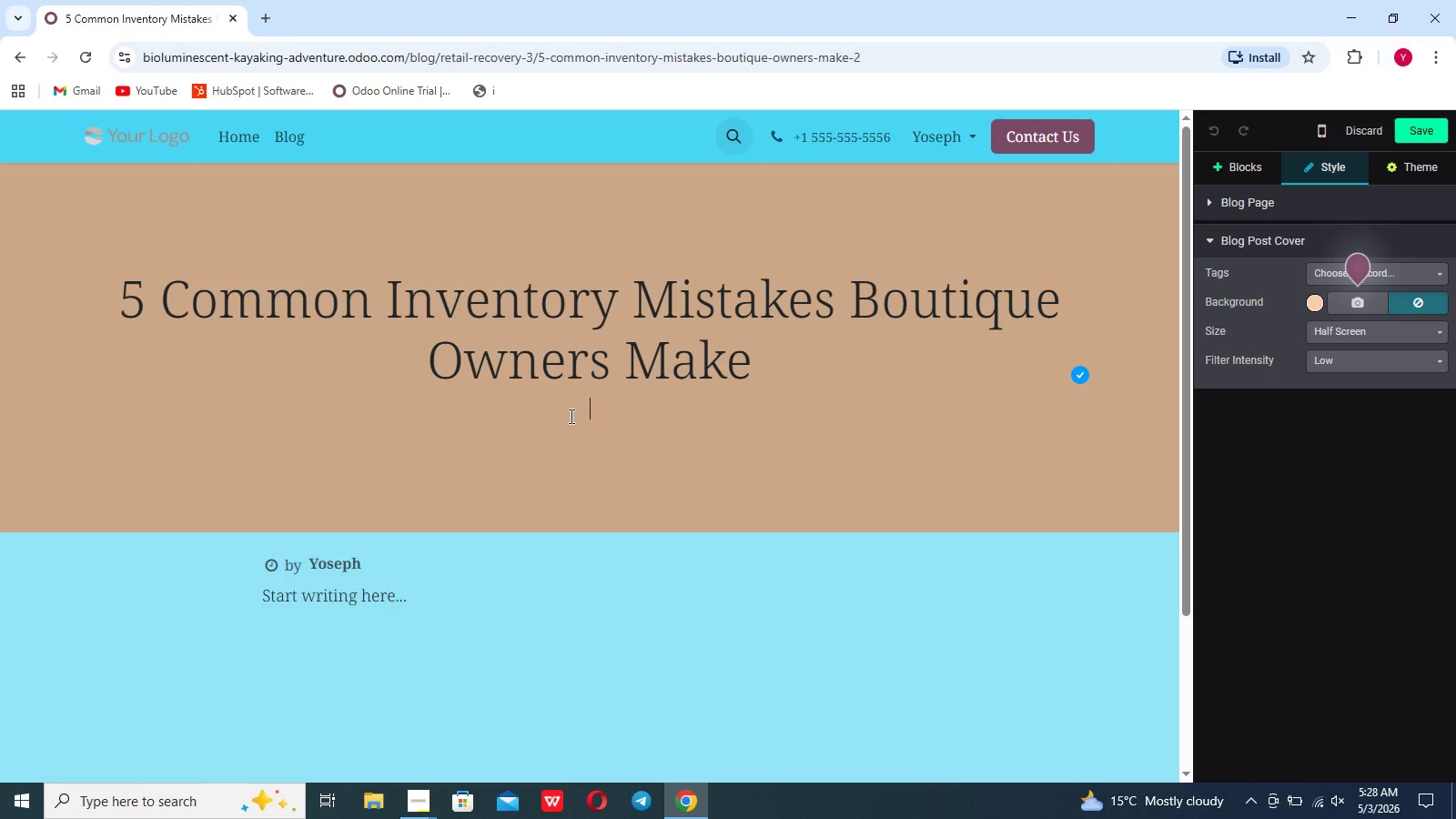 
type(How to )
 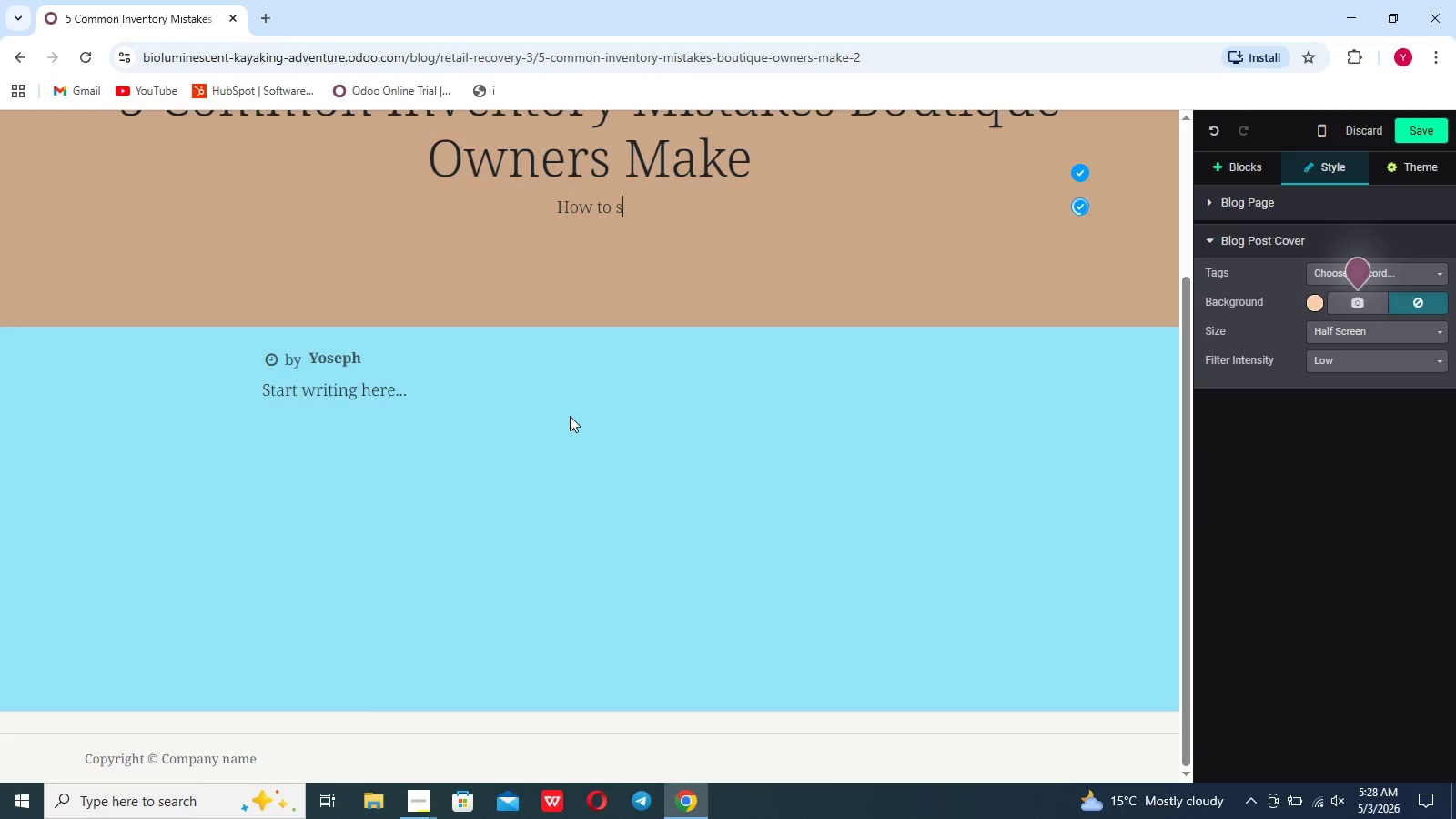 
scroll: coordinate [570, 416], scroll_direction: down, amount: 9.0
 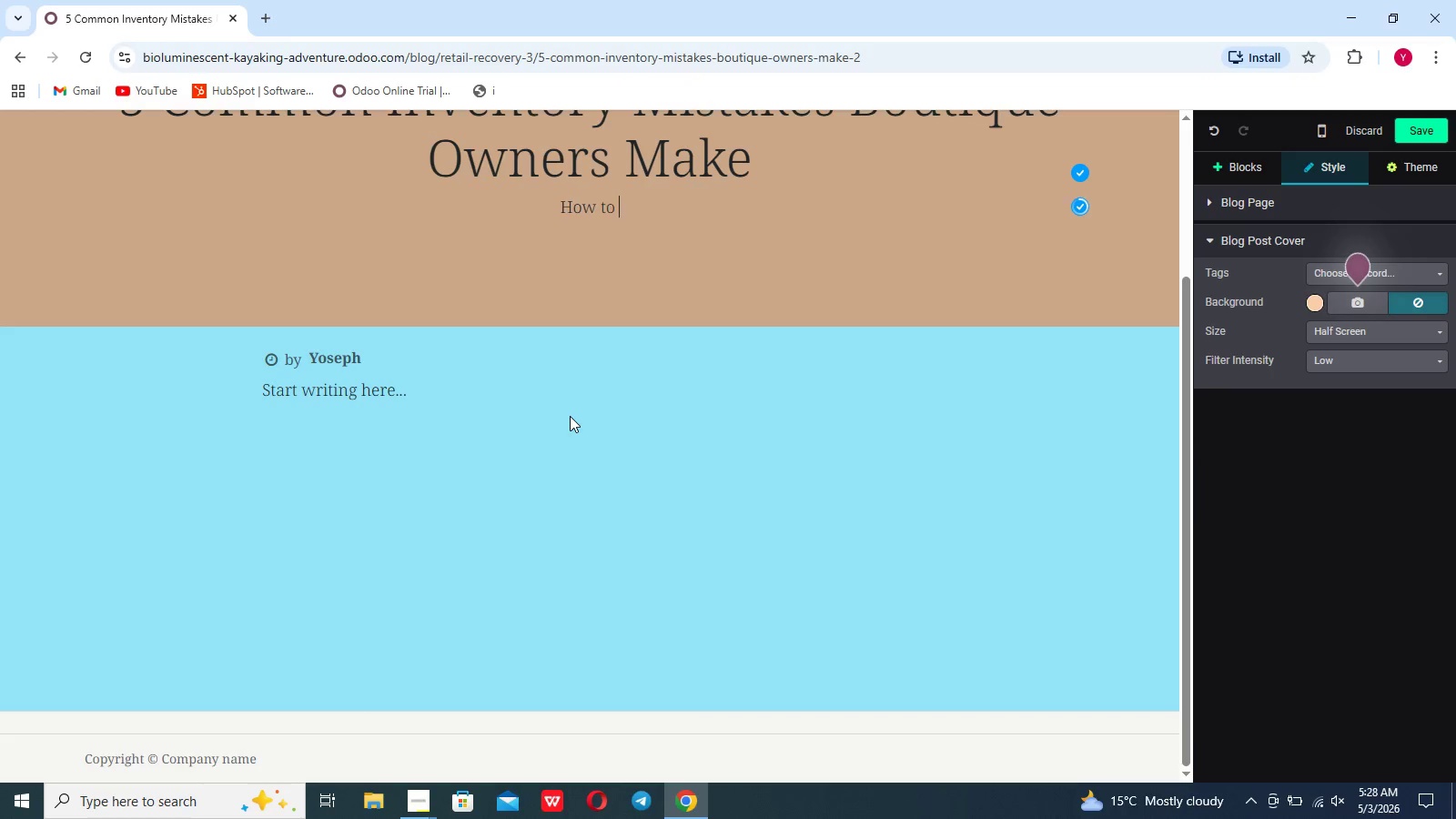 
type(stop losing profit to seasonal stock errors and manual)
 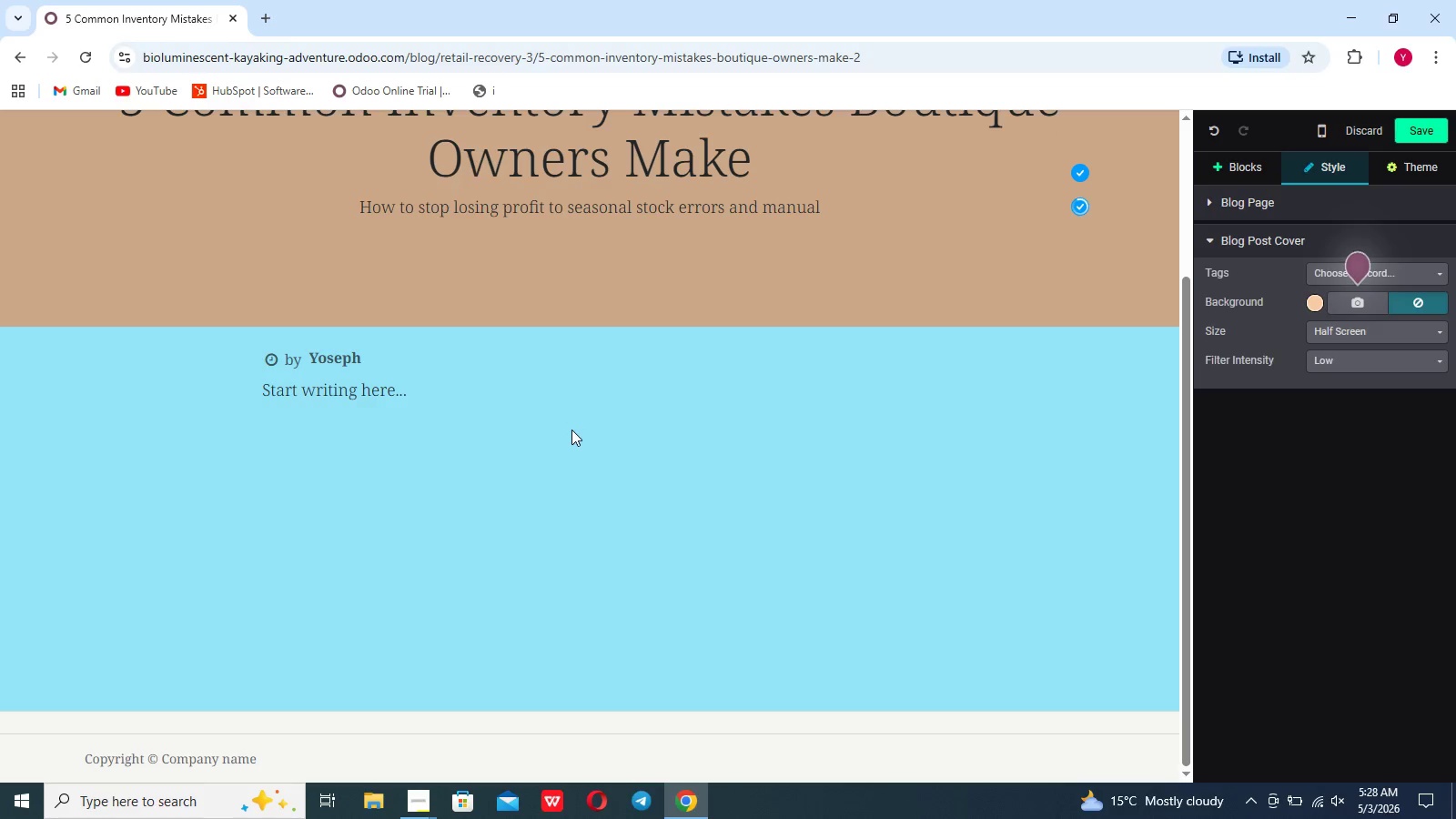 
type( entry mishaps.)
 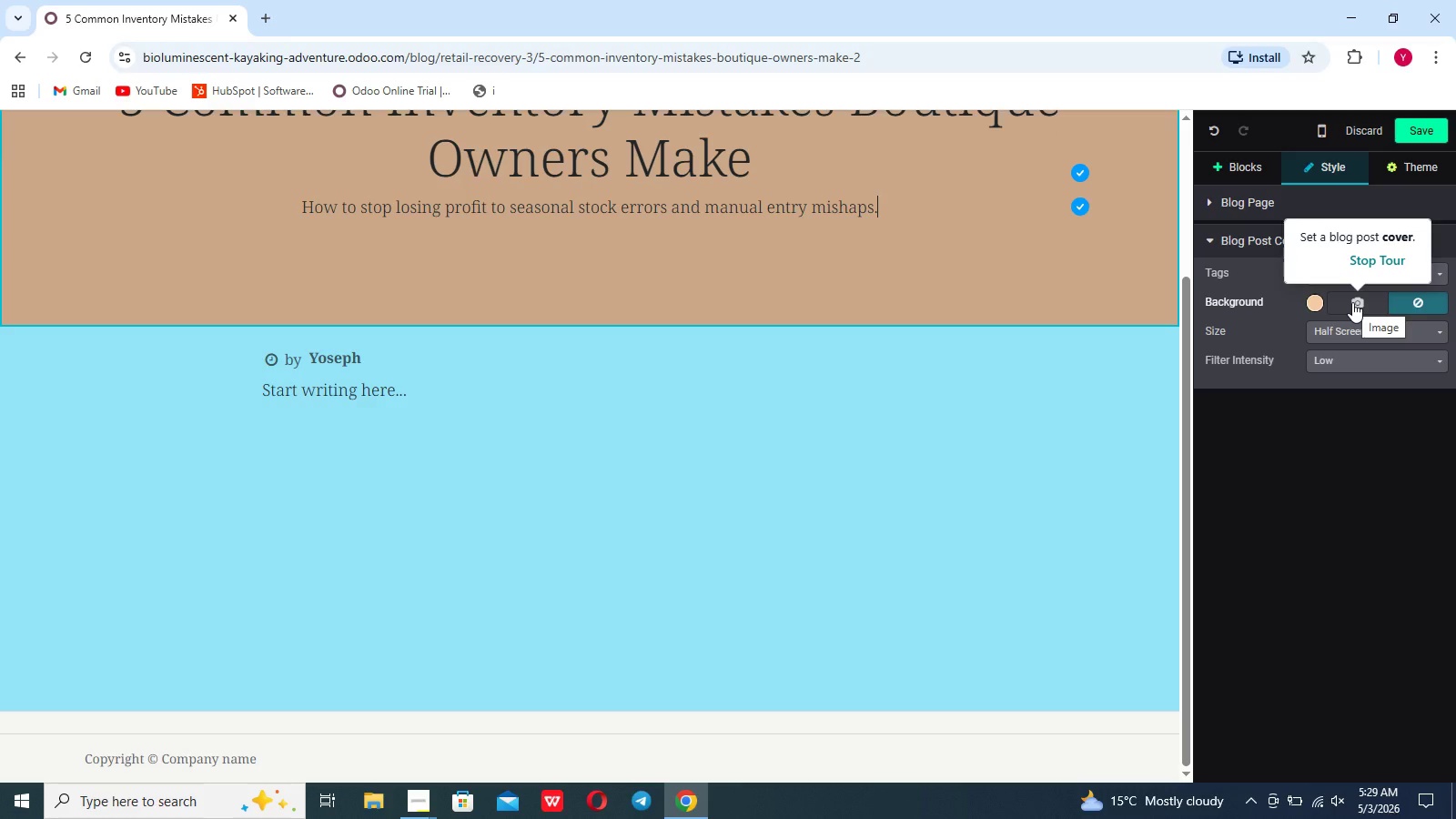 
left_click([1352, 303])
 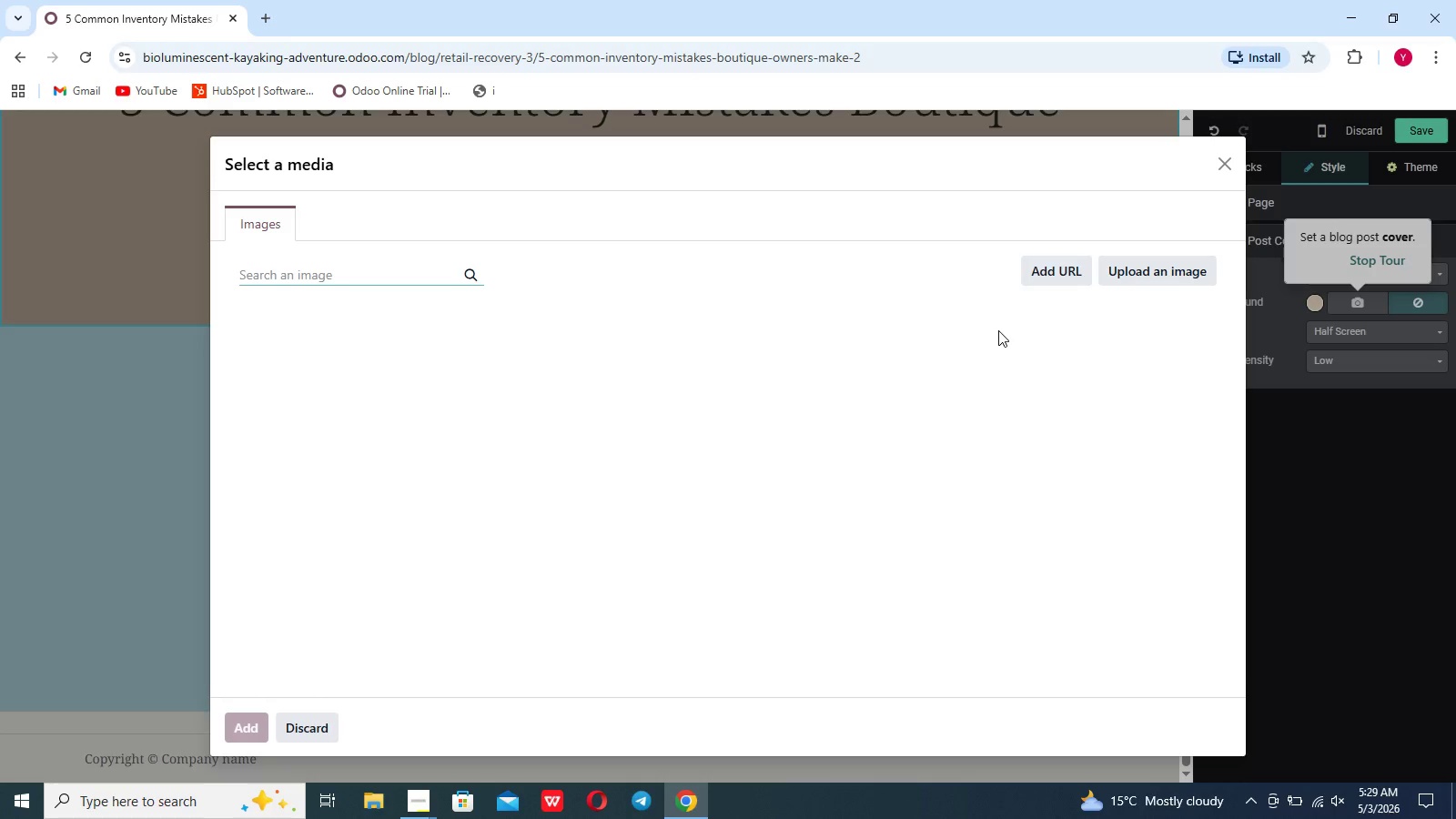 
mouse_move([719, 356])
 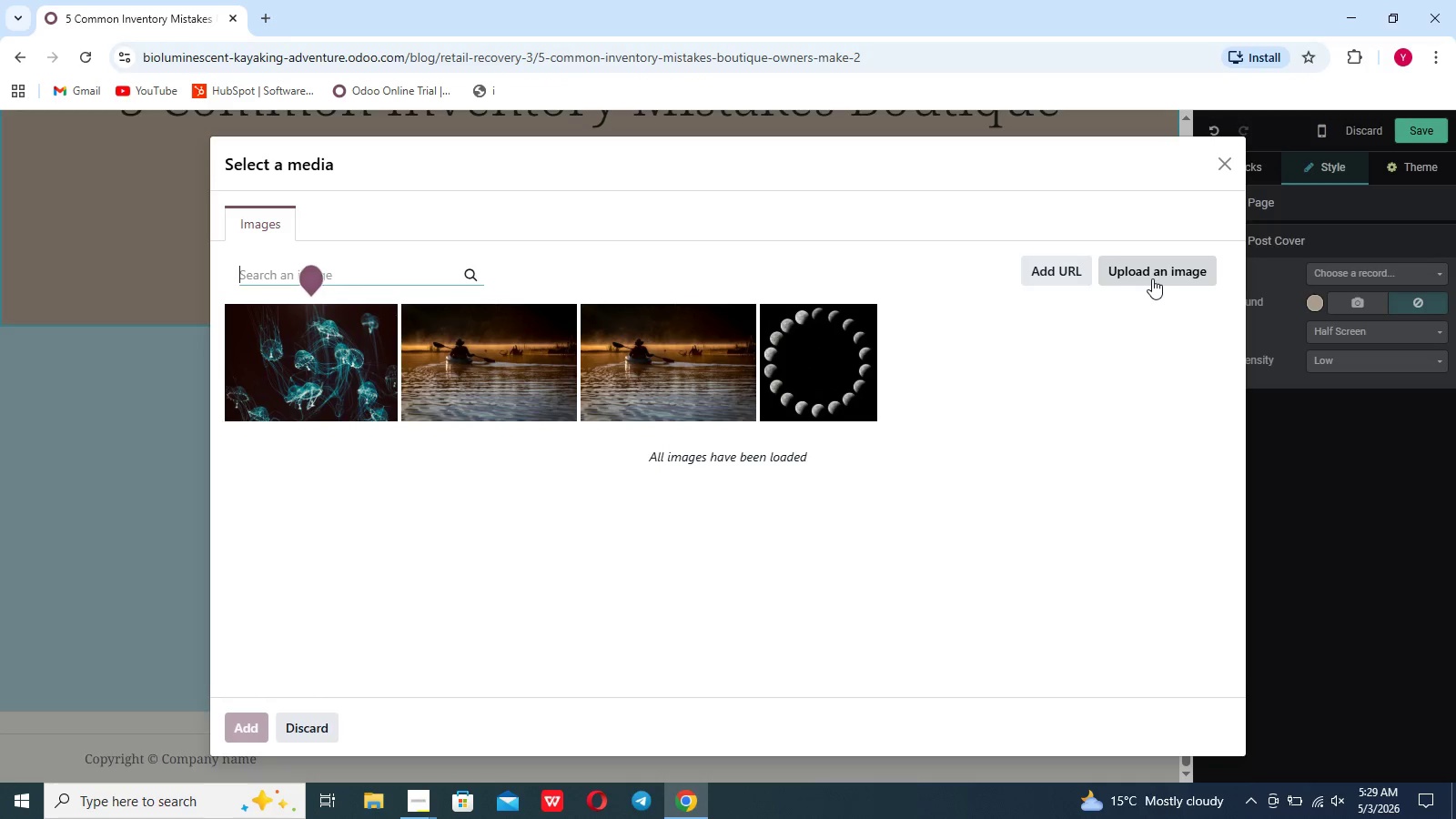 
left_click([1152, 278])
 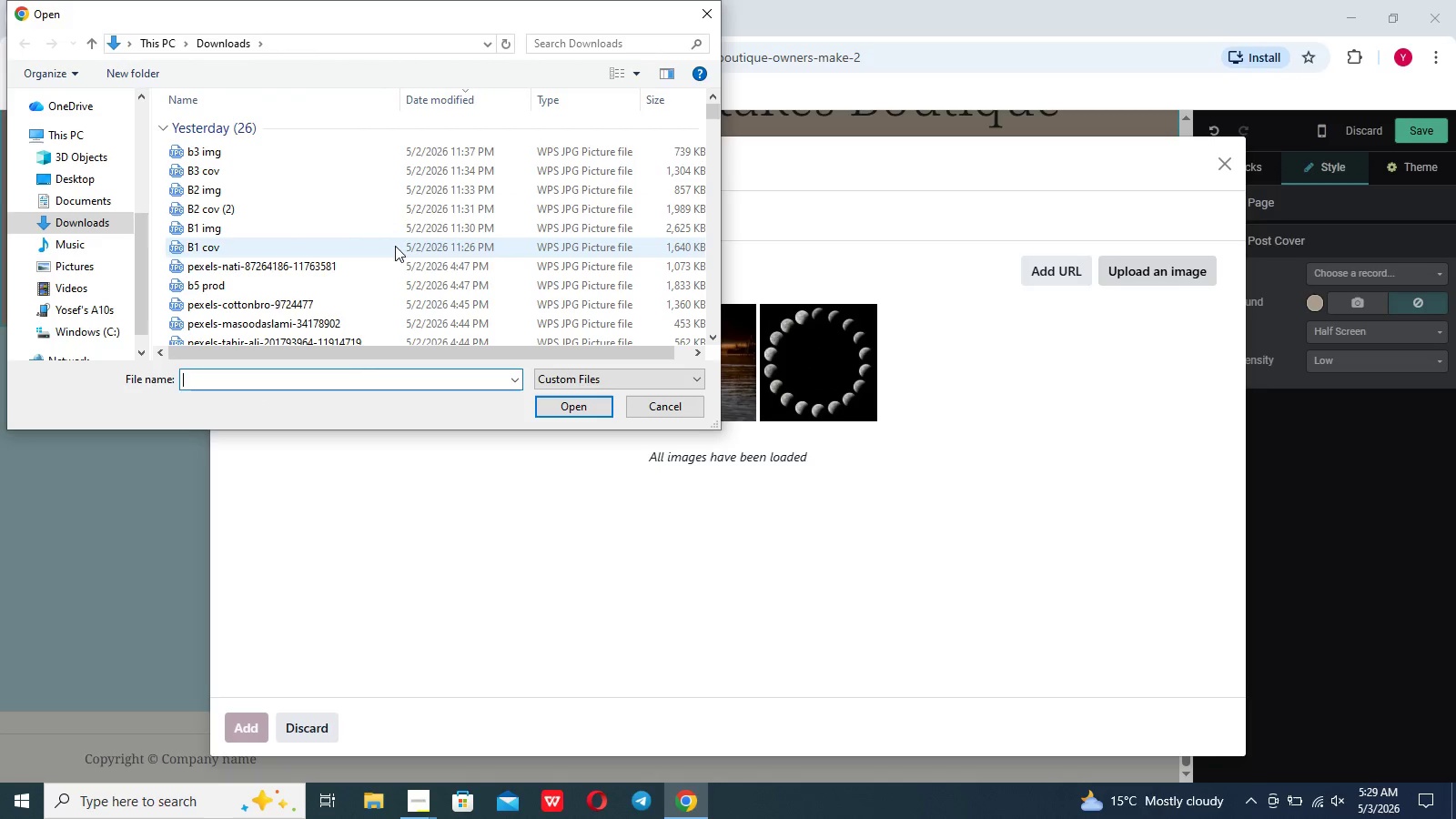 
left_click([392, 254])
 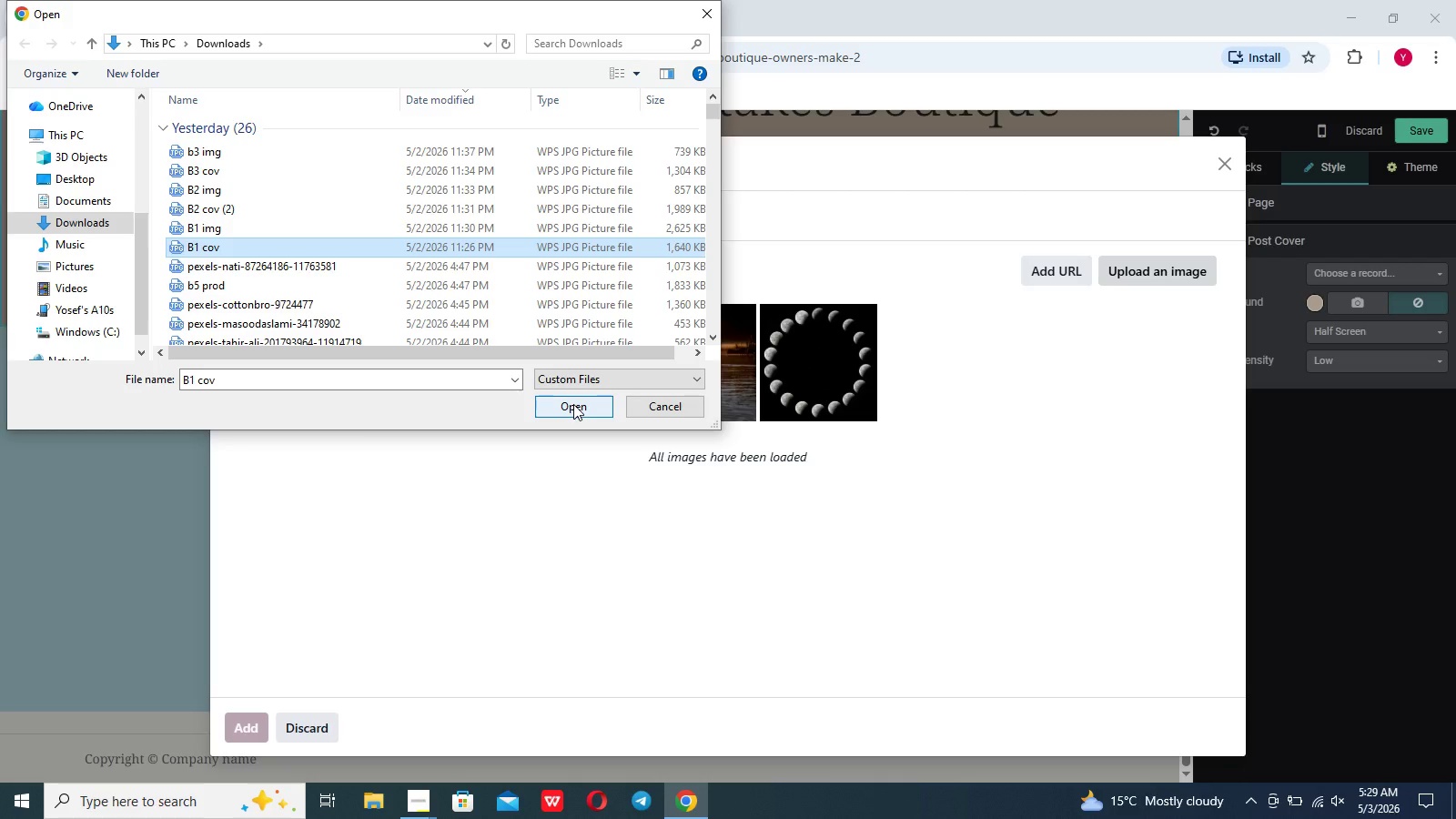 
left_click([573, 404])
 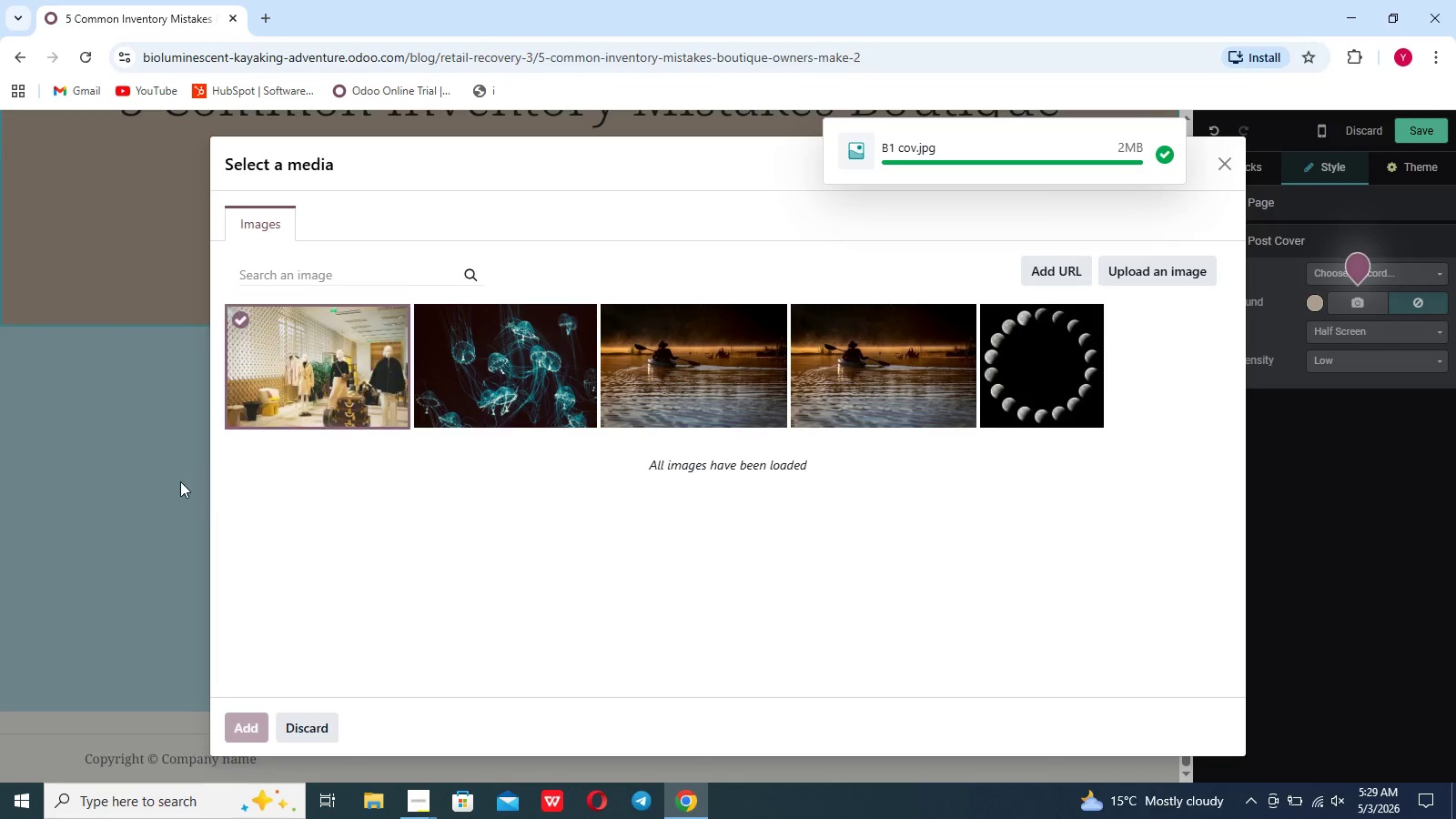 
wait(10.0)
 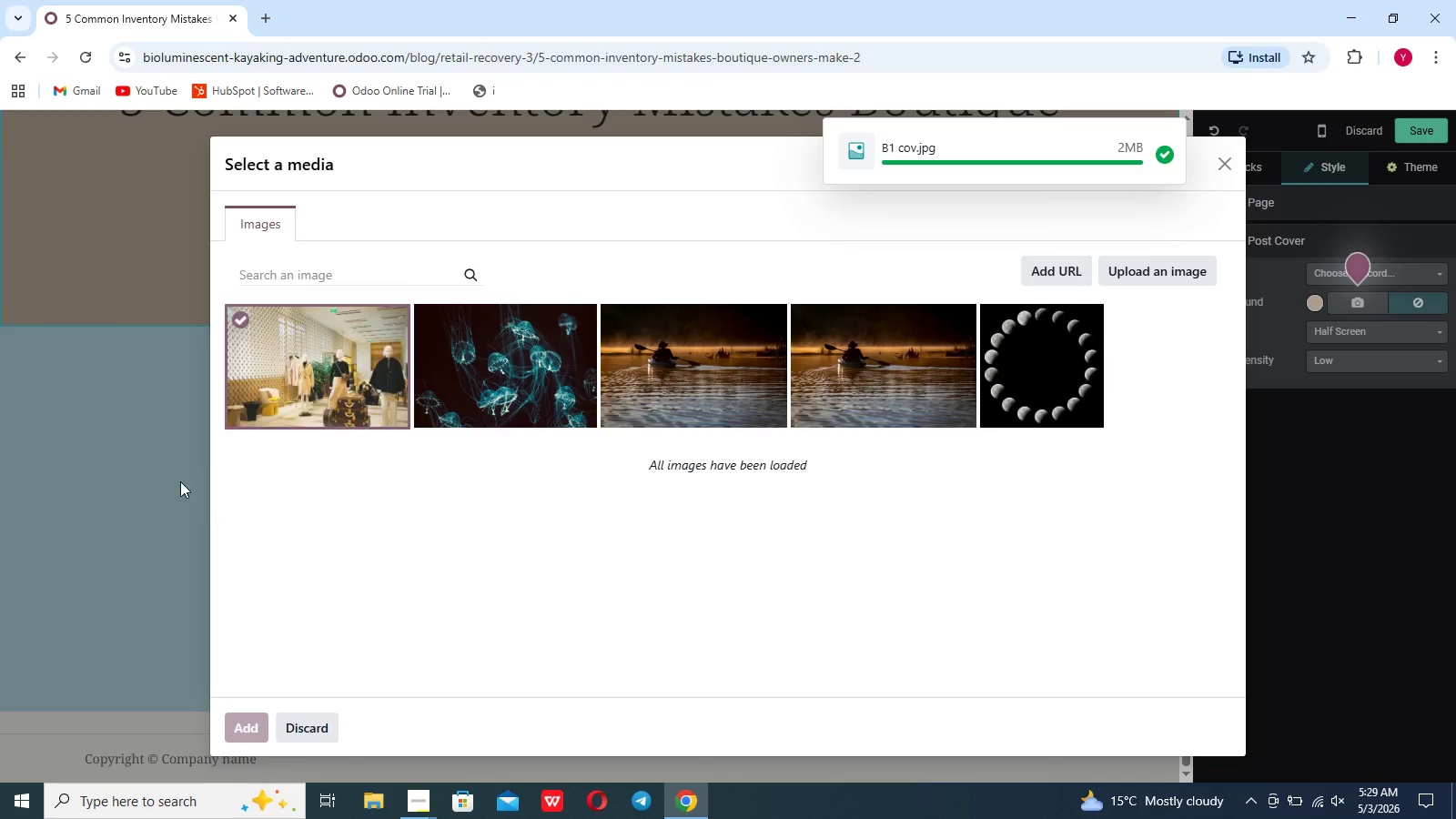 
left_click([1256, 173])
 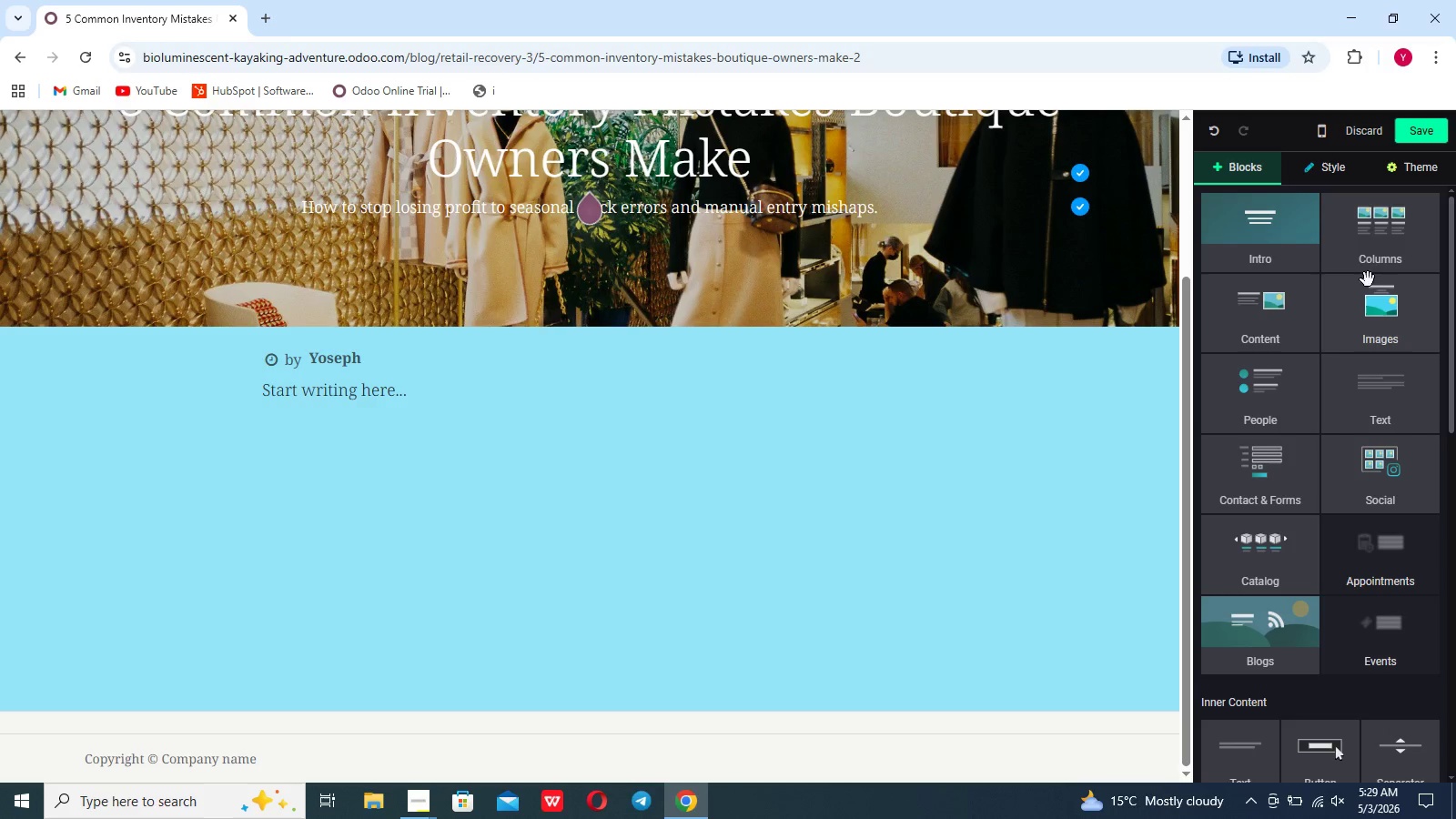 
wait(7.09)
 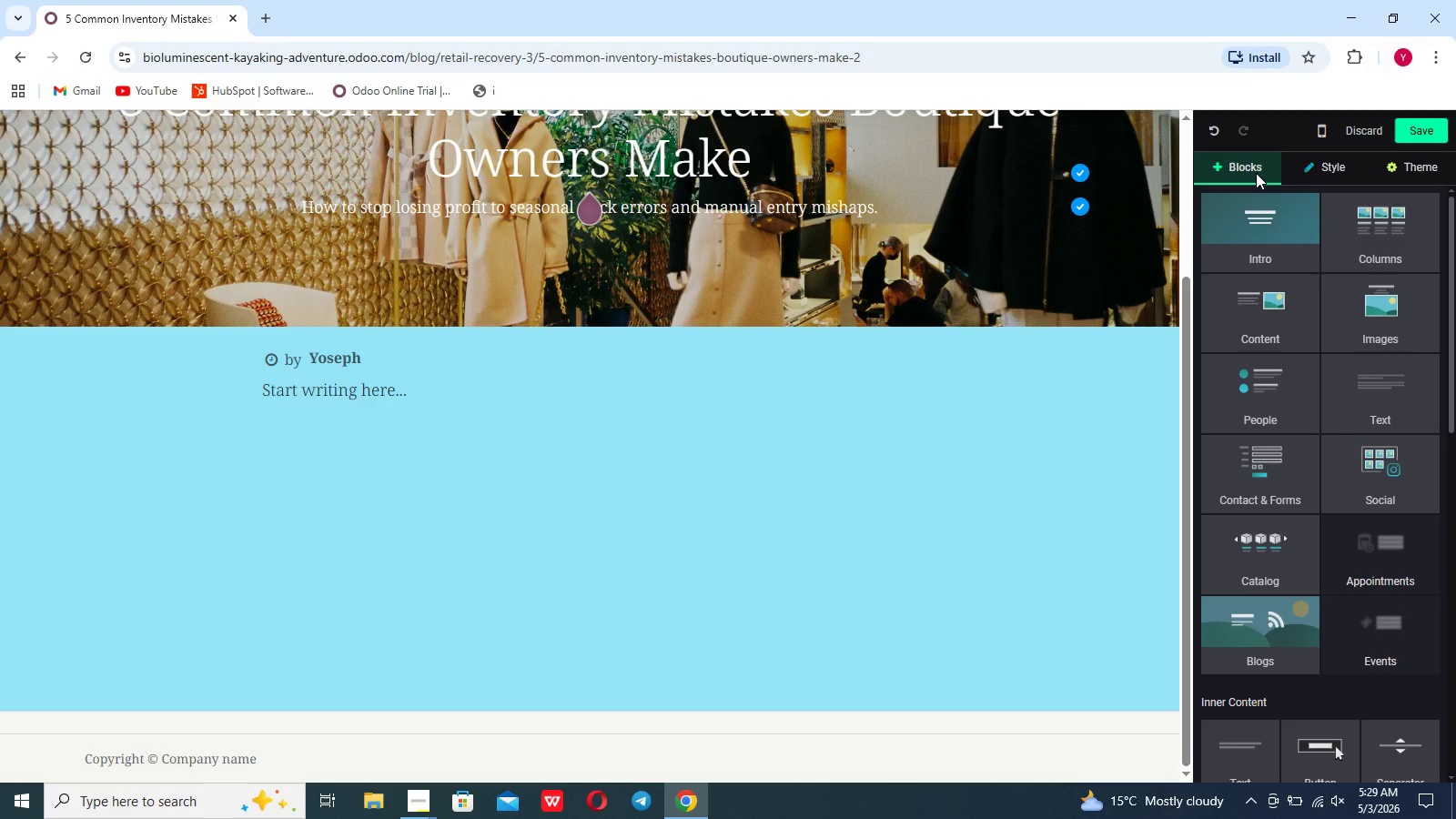 
left_click([1293, 321])
 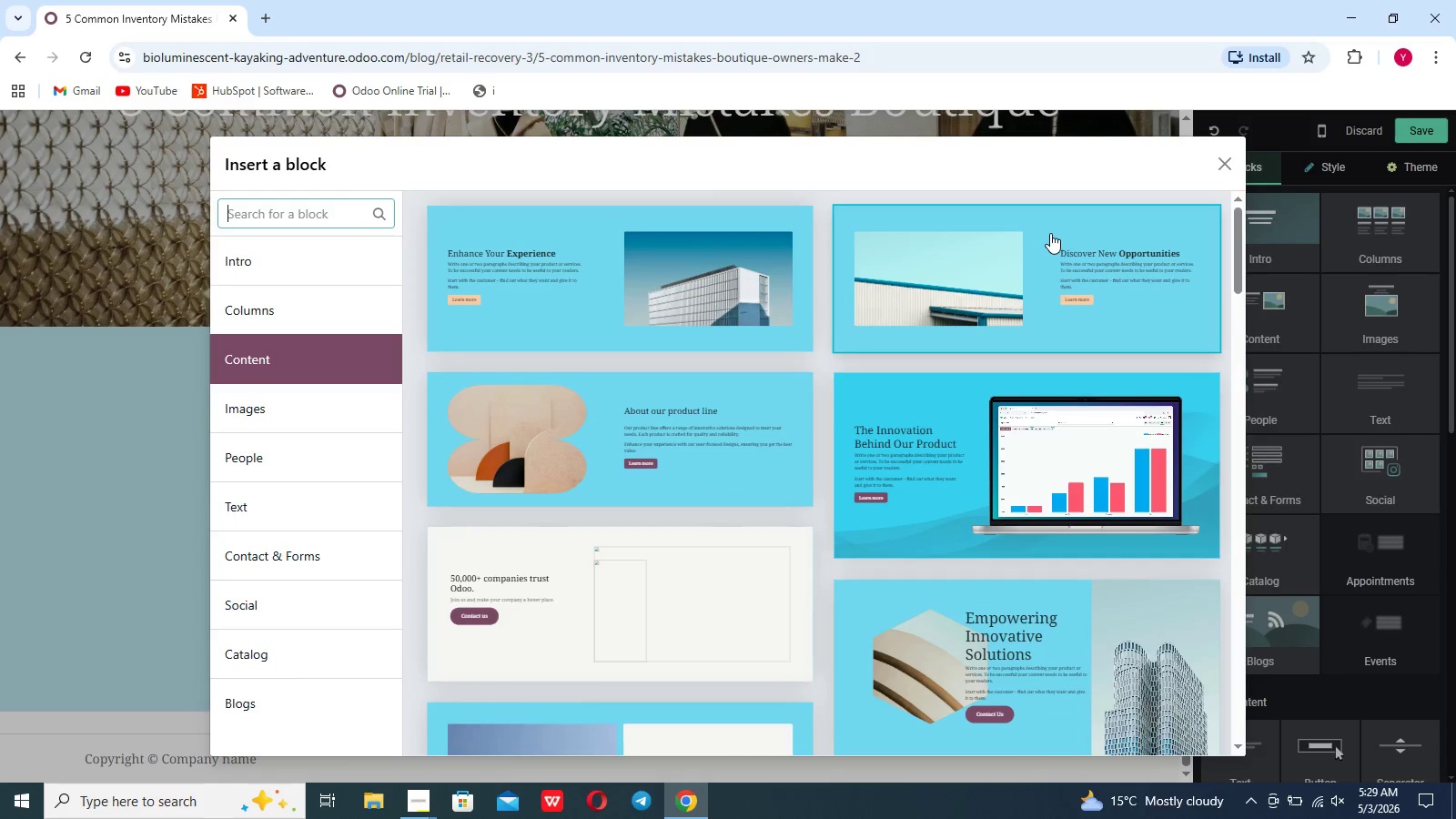 
left_click([1049, 233])
 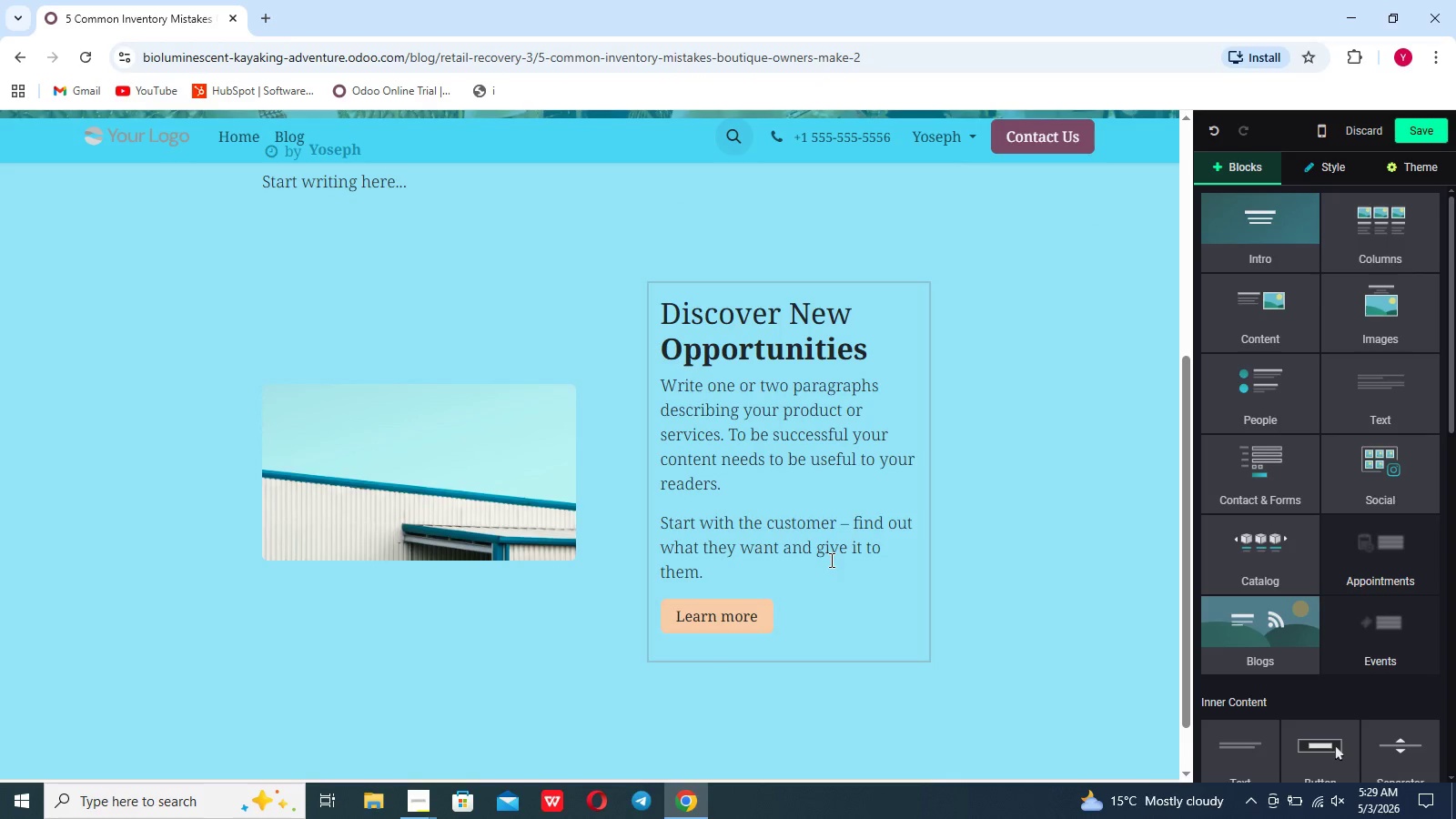 
left_click_drag(start_coordinate=[808, 628], to_coordinate=[667, 307])
 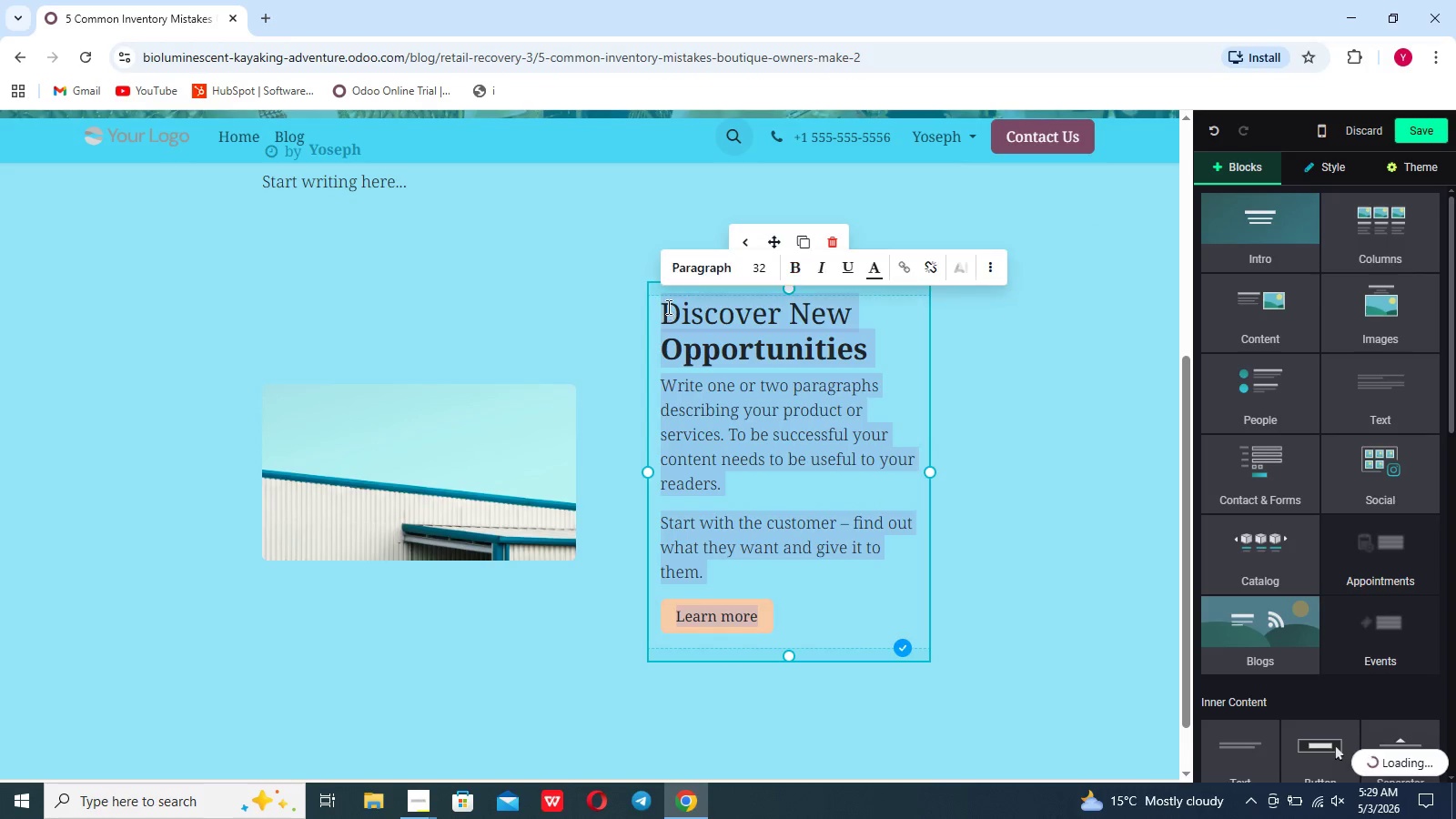 
key(Backspace)
 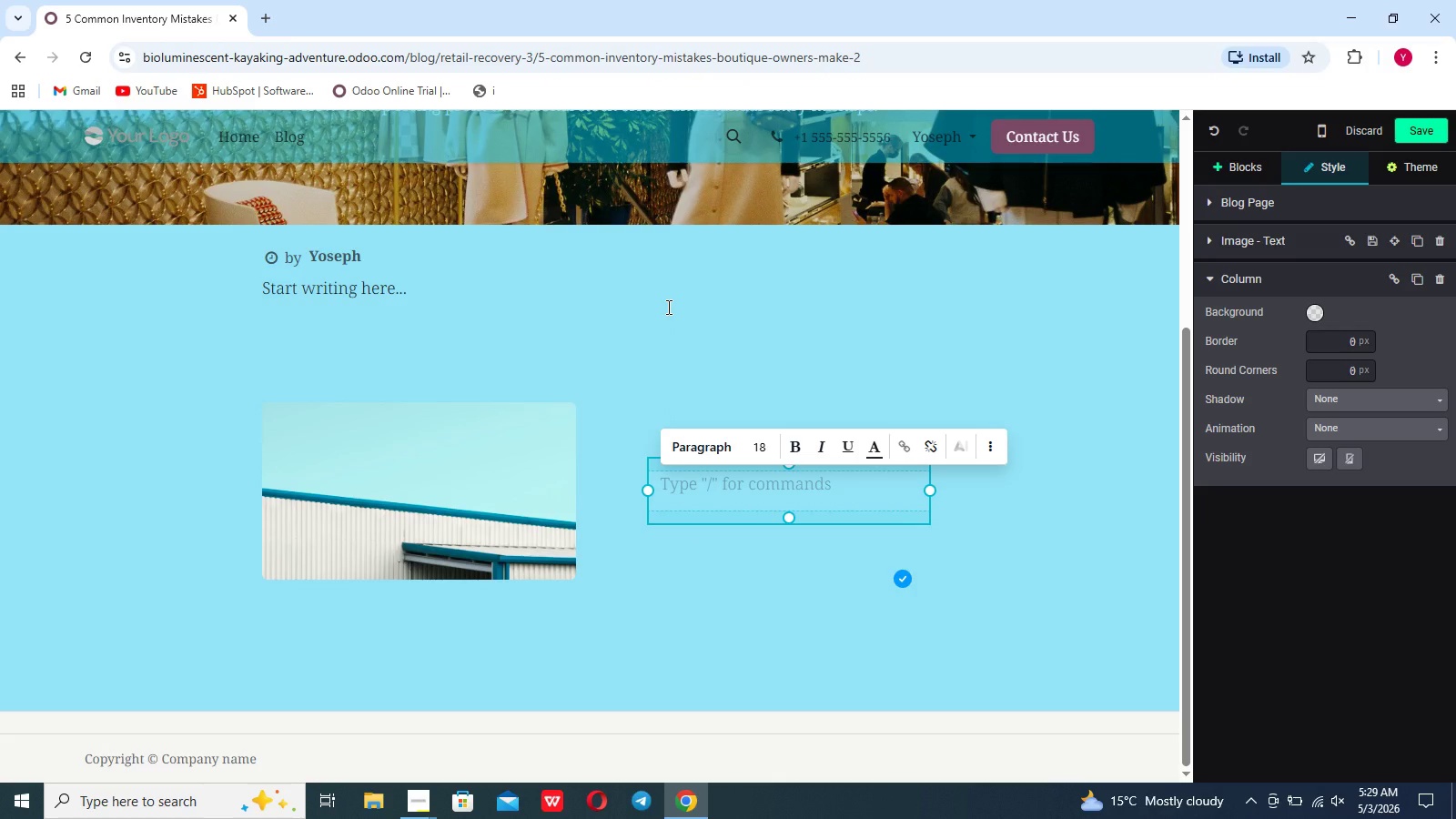 
hold_key(key=ShiftLeft, duration=1.51)
 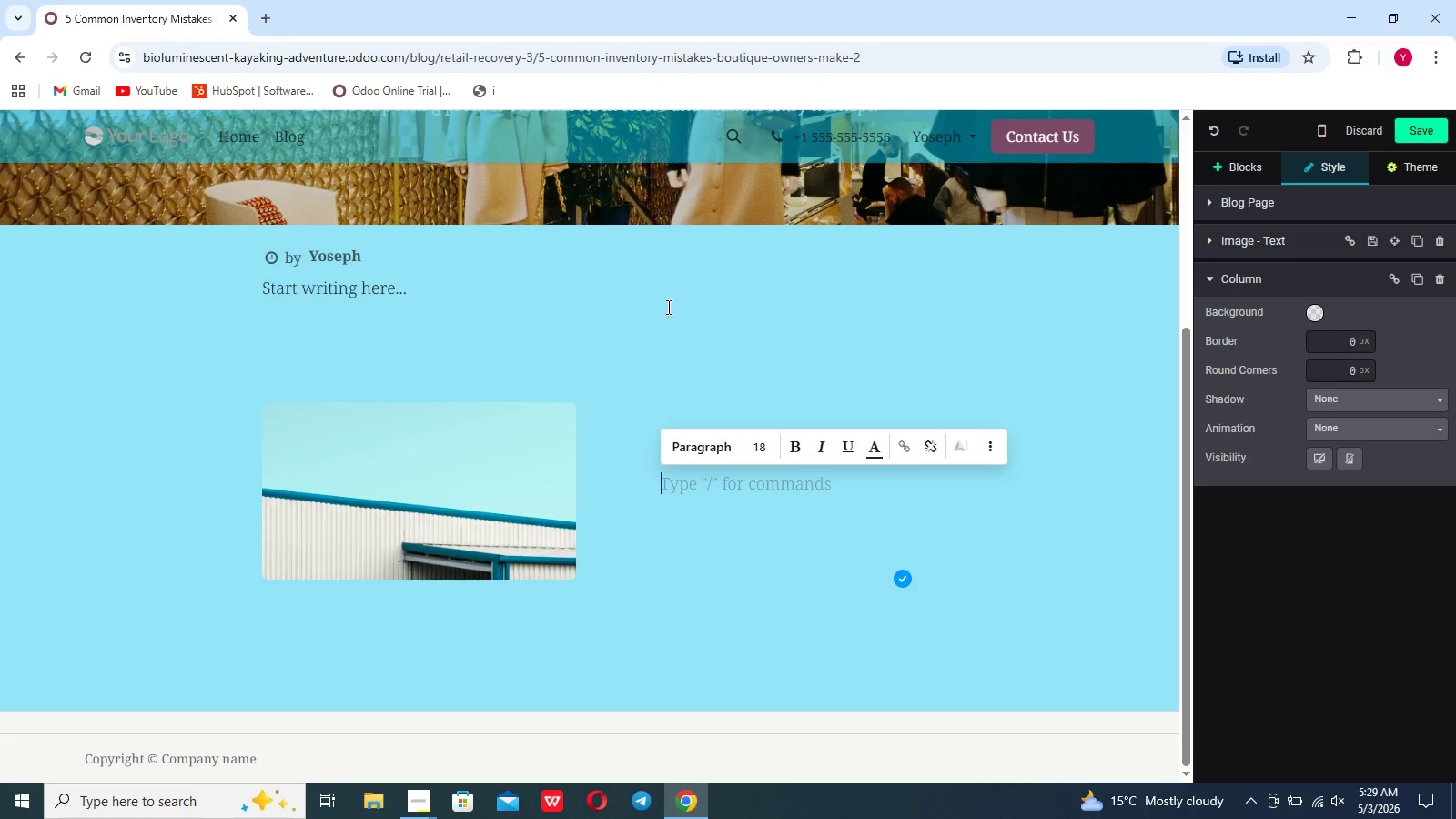 
type(In the fast-pa)
 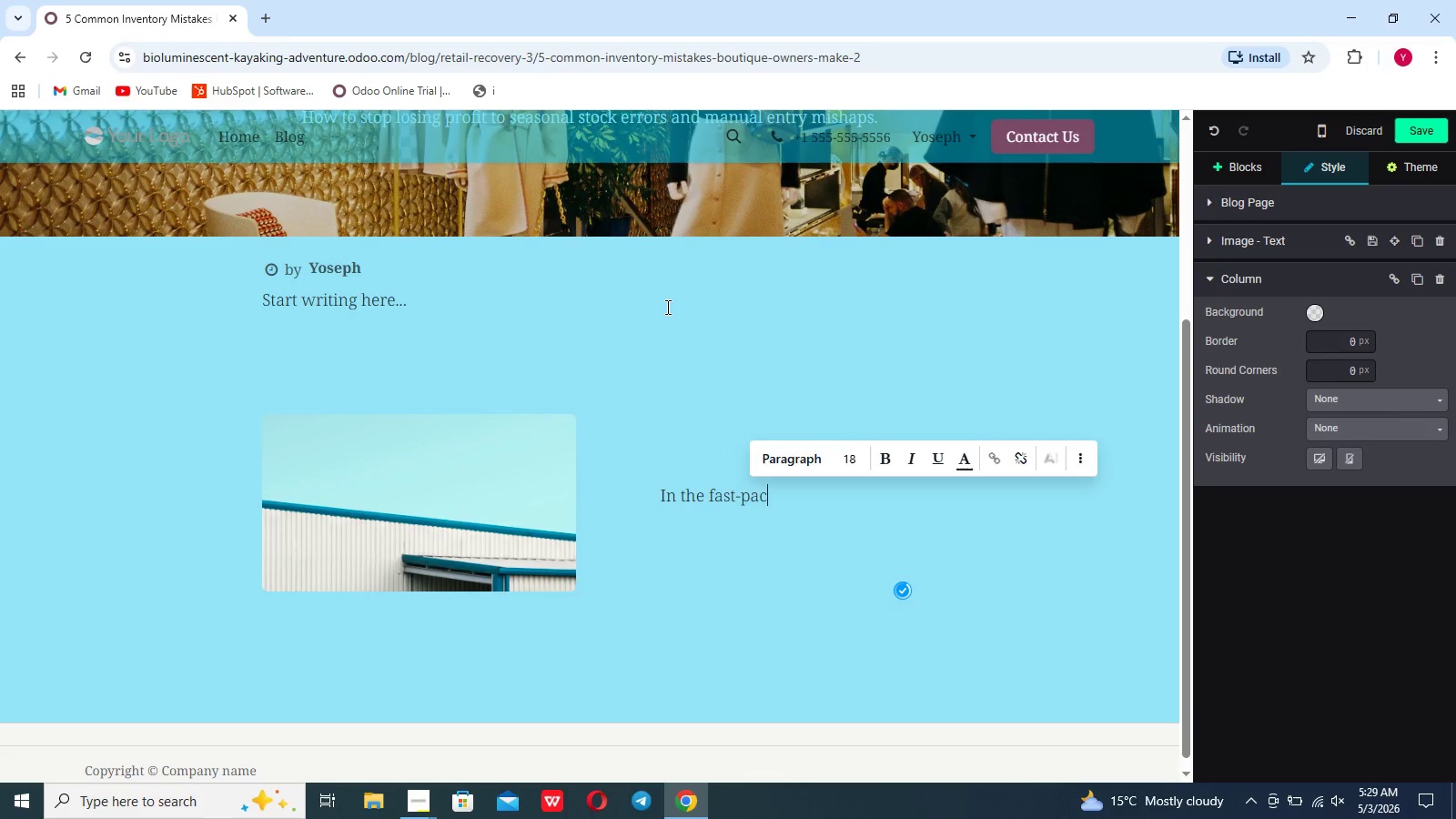 
scroll: coordinate [666, 307], scroll_direction: none, amount: 0.0
 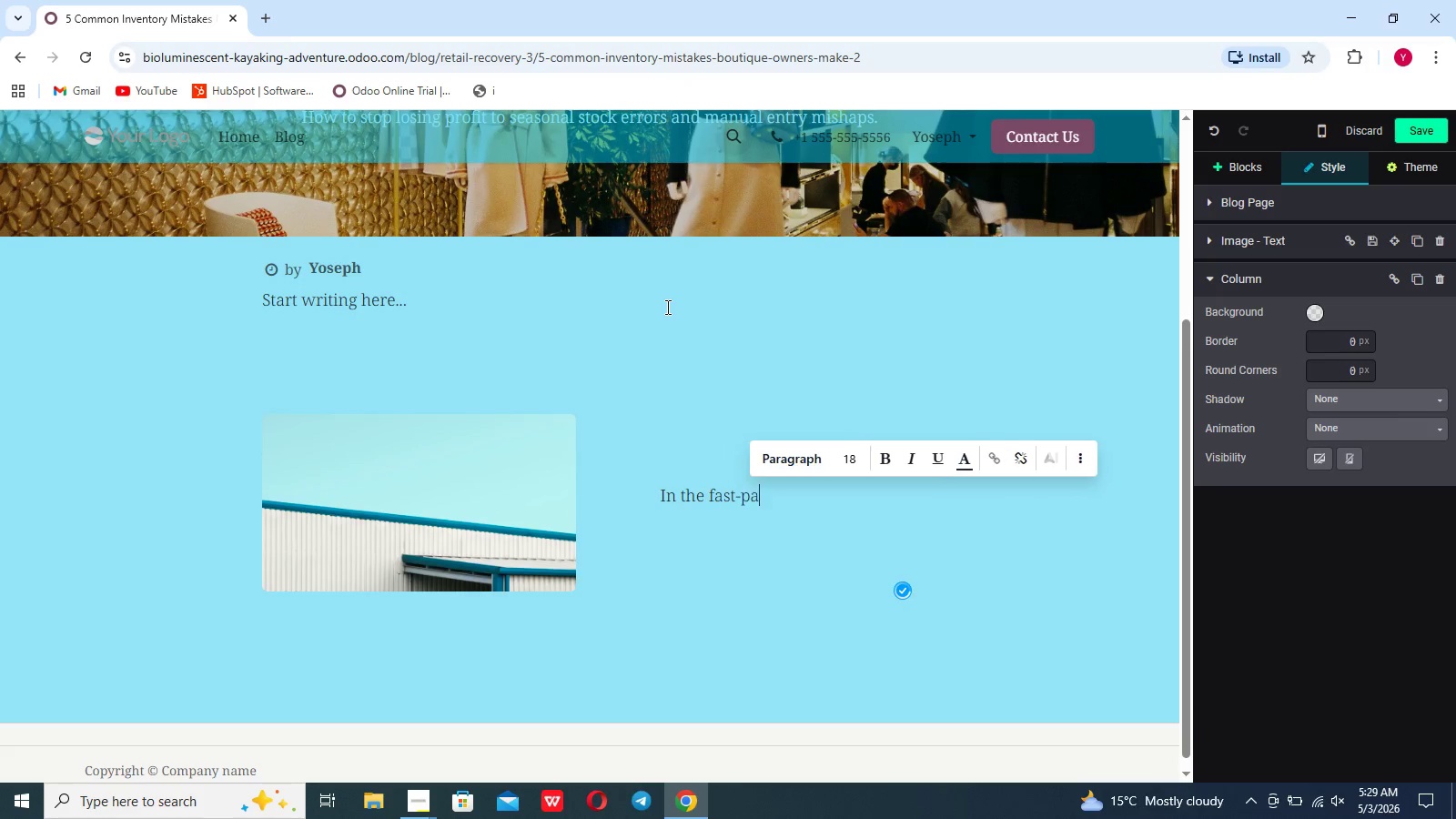 
type(ced)
 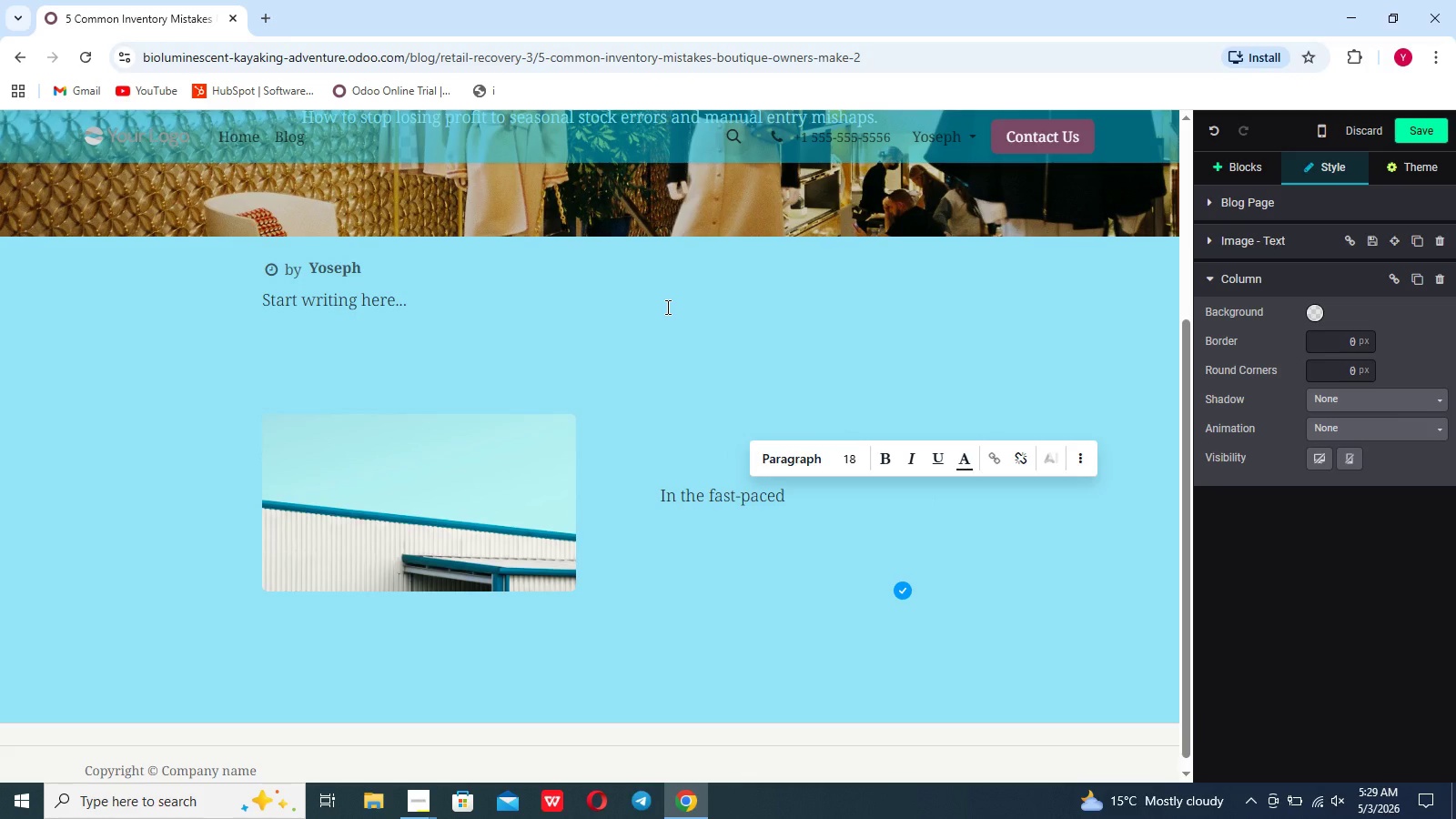 
type( wor;d of boutiq)
 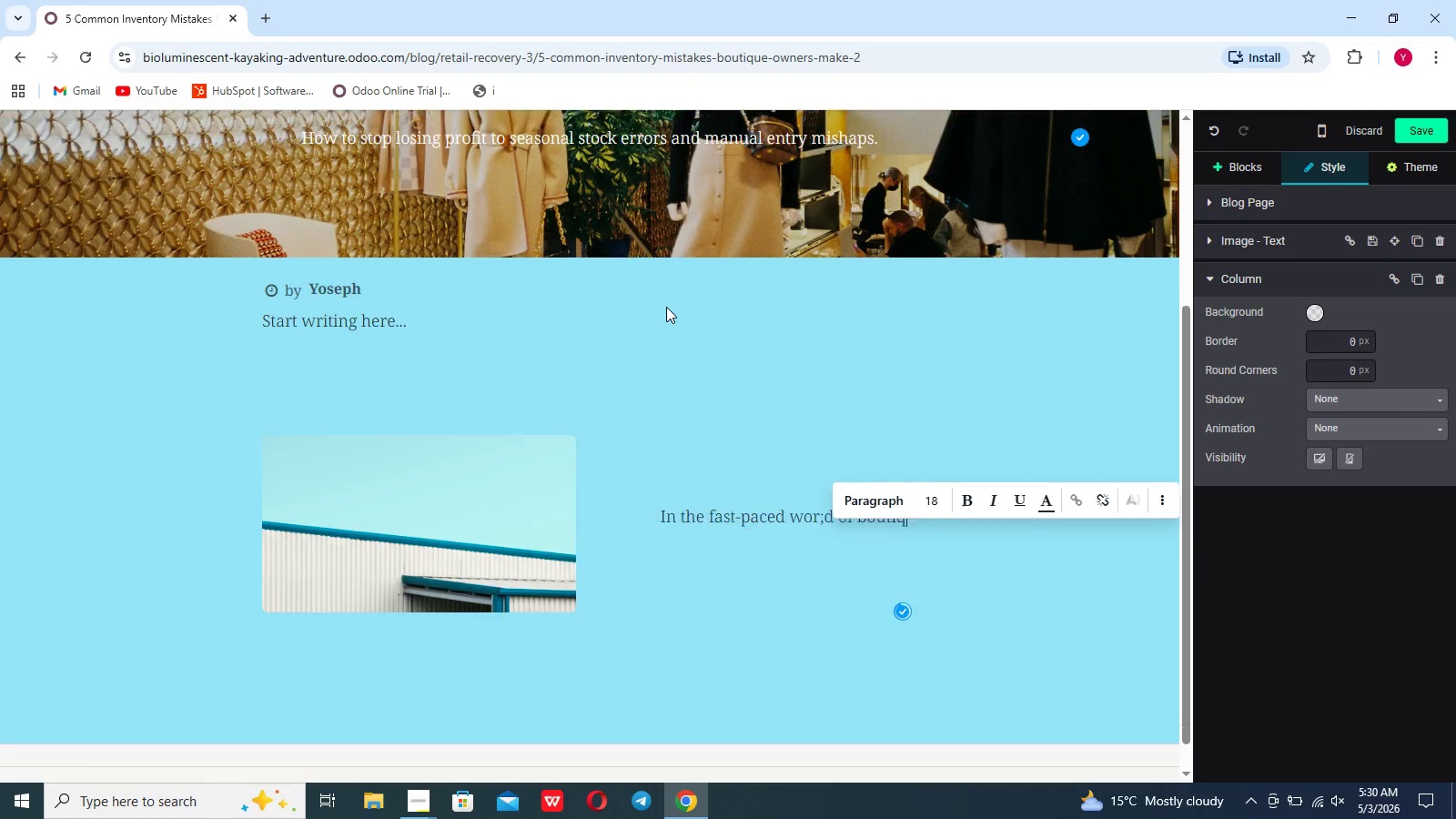 
scroll: coordinate [666, 307], scroll_direction: up, amount: 1.0
 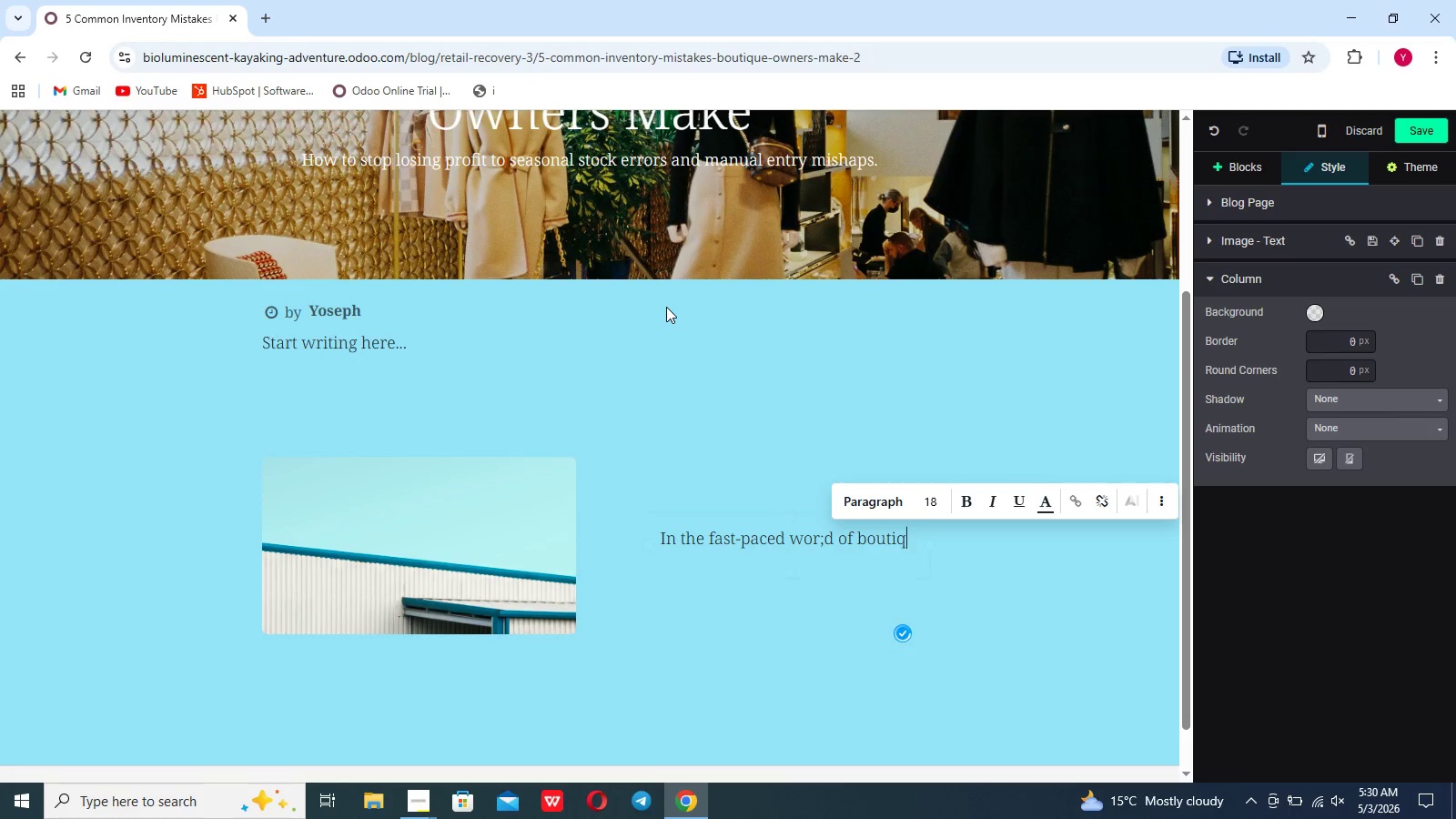 
type(ye)
 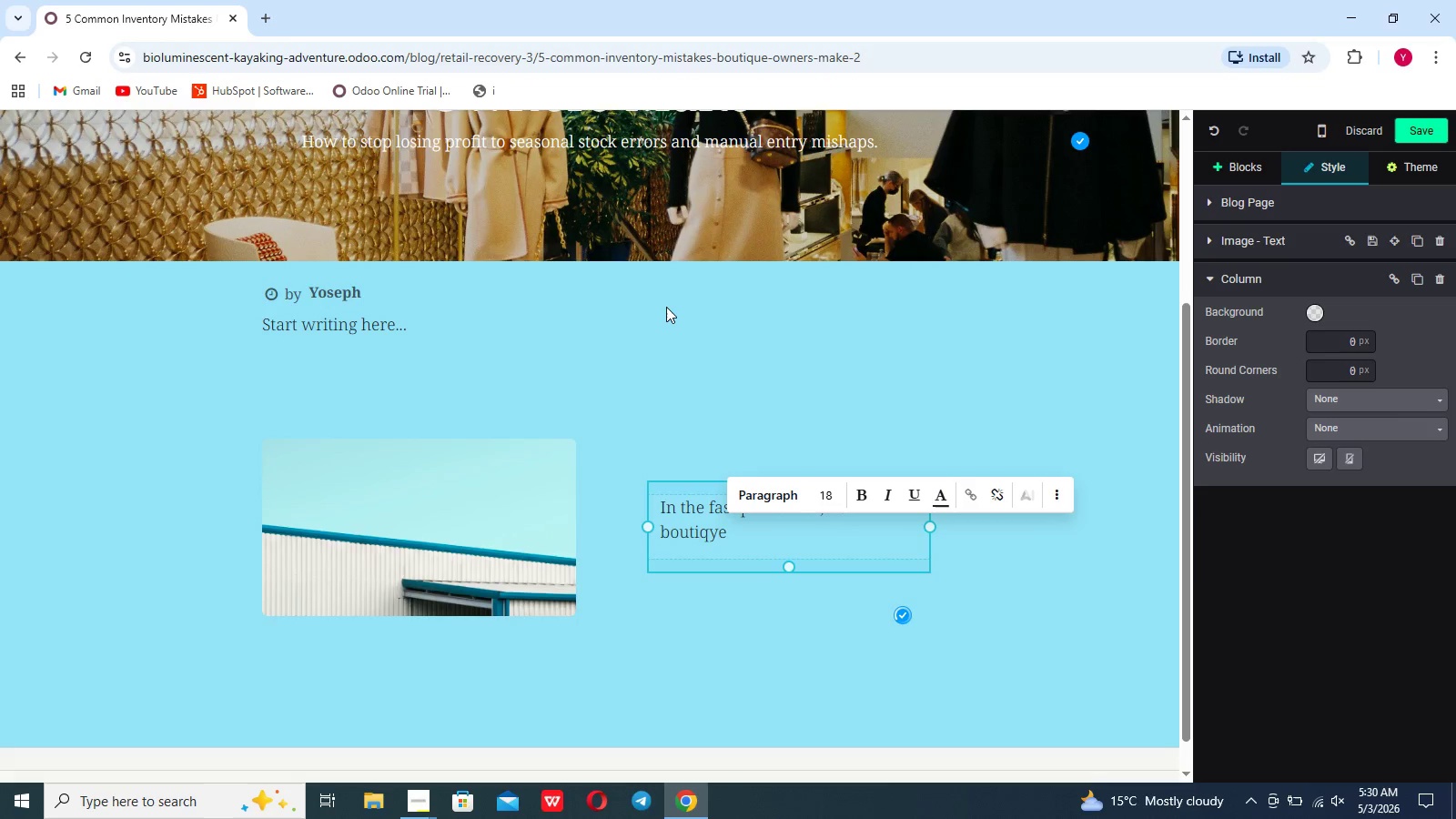 
scroll: coordinate [666, 307], scroll_direction: none, amount: 0.0
 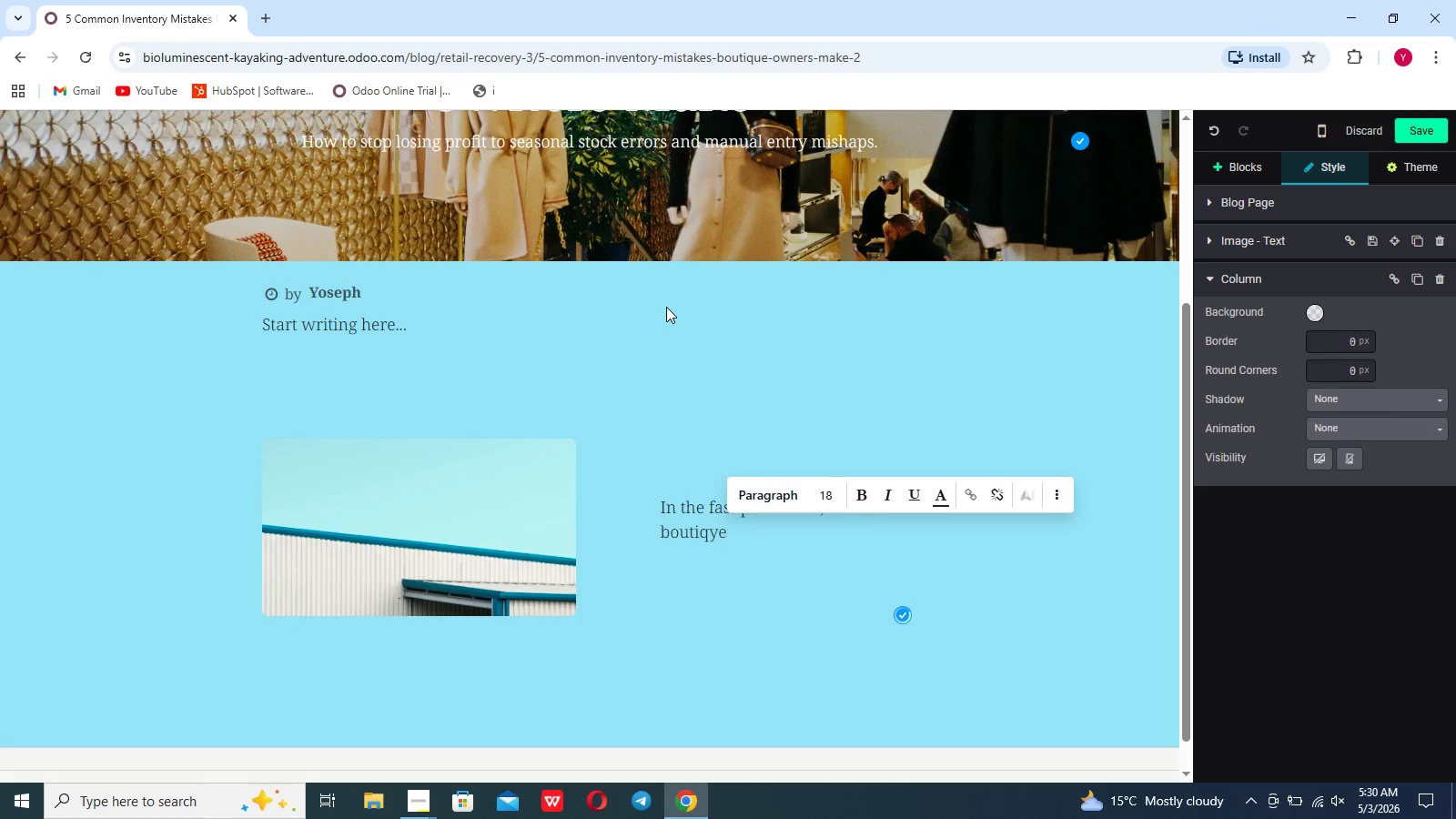 
key(Backspace)
key(Backspace)
type(ue retail,your greatest assets)
key(Backspace)
type(-and your greatesl)
key(Backspace)
type(t liability)
 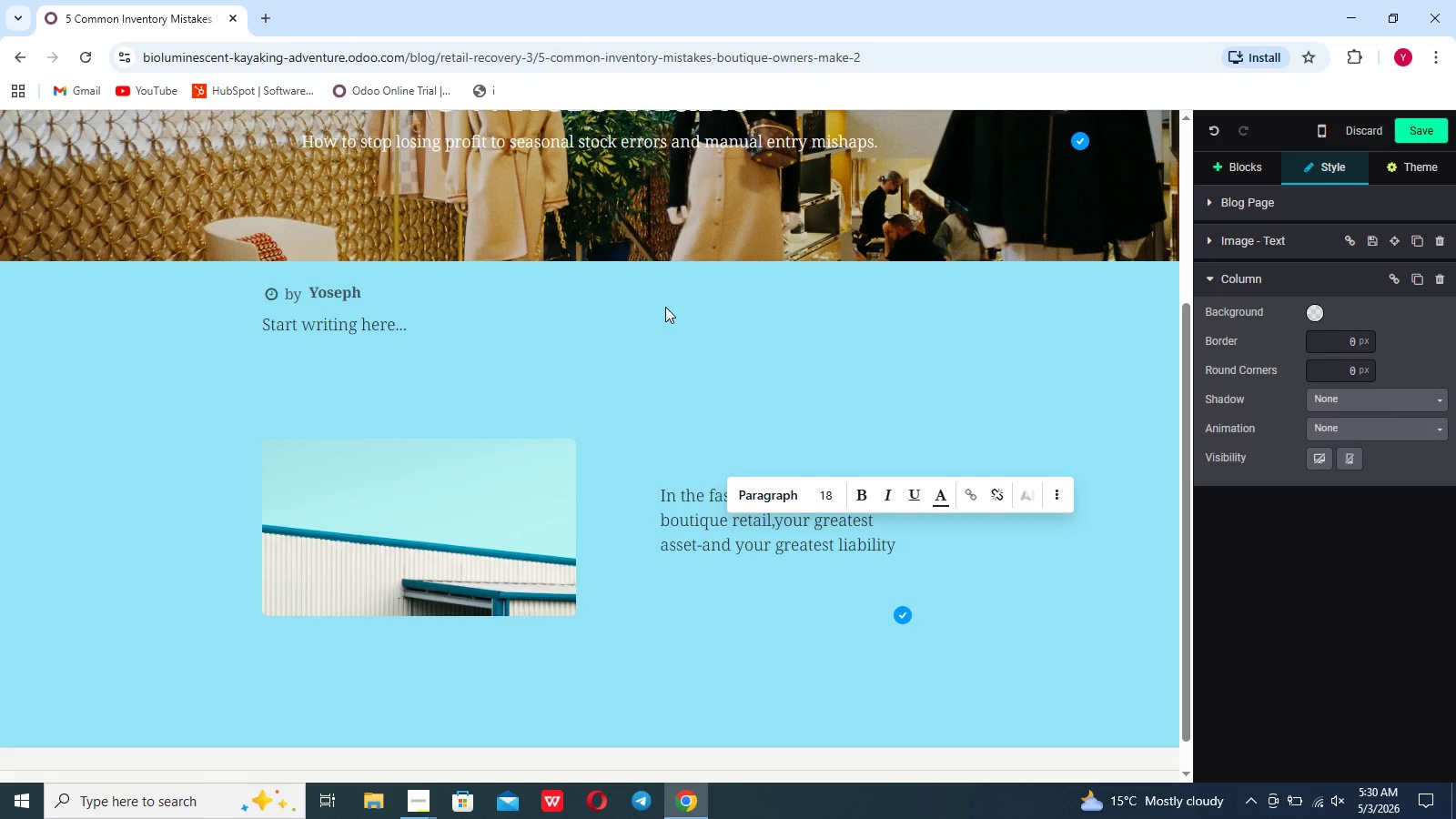 
type(,boutique inventory management is often the most given)
 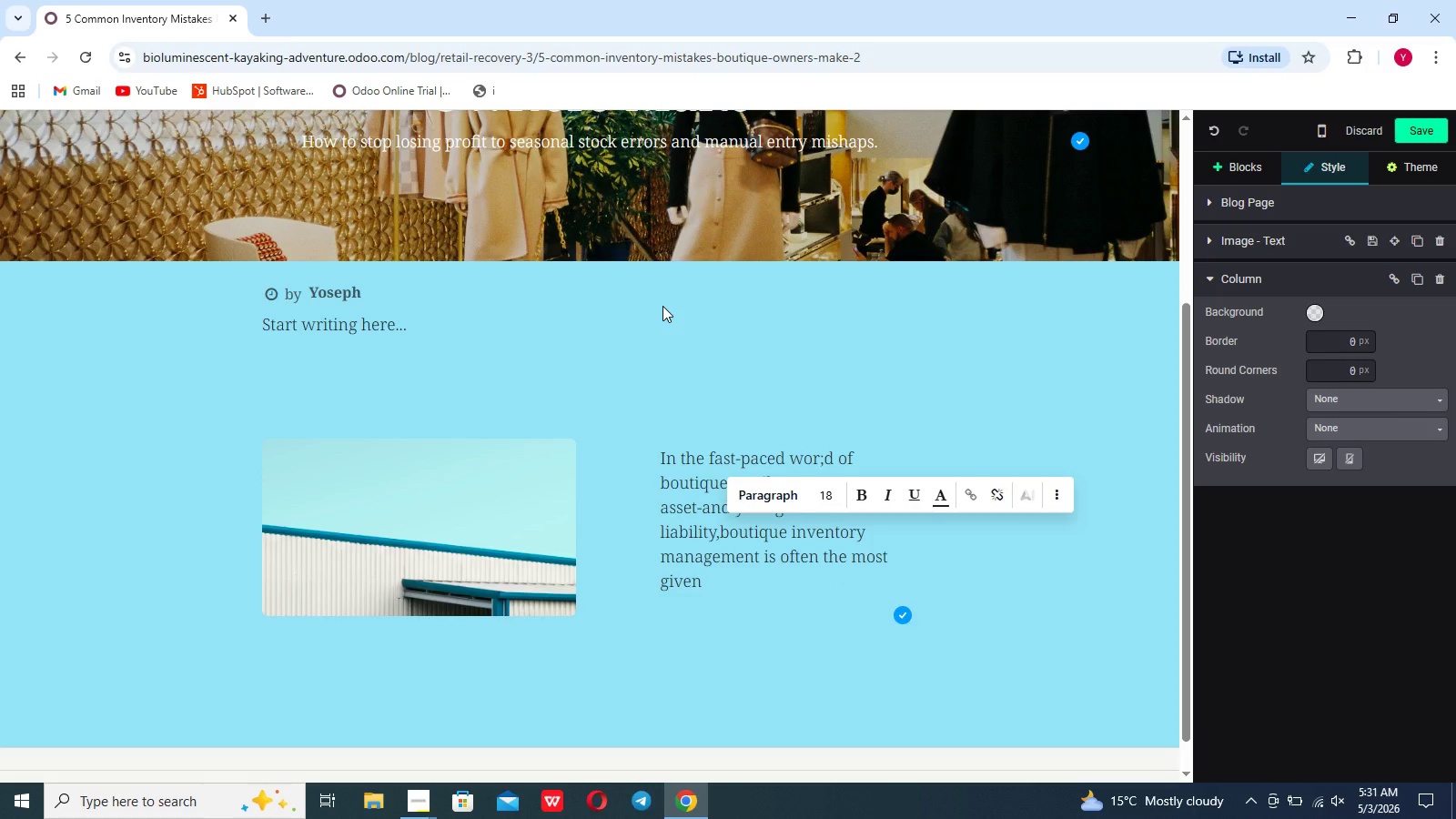 
wait(5.25)
 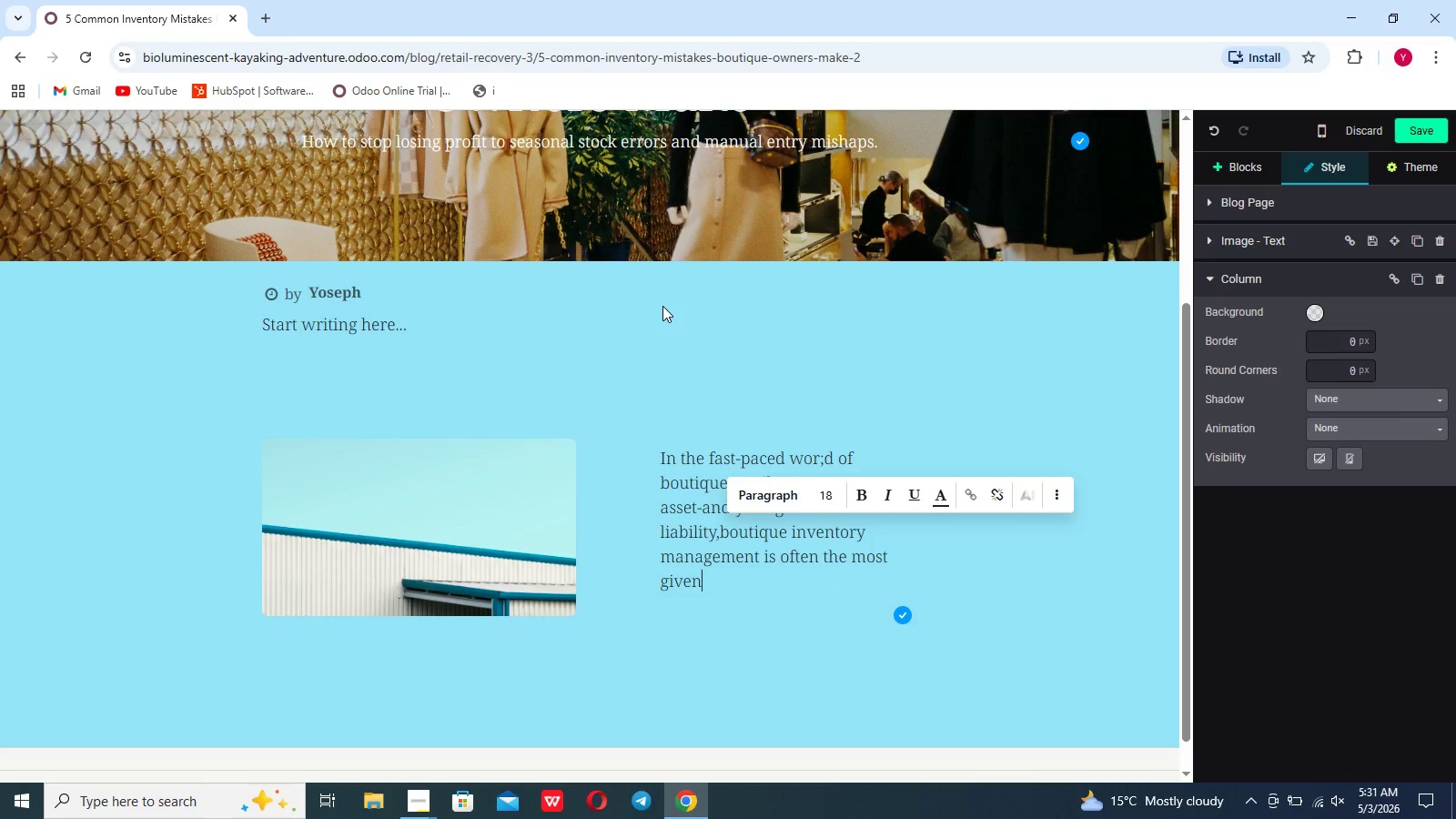 
key(Backspace)
key(Backspace)
key(Backspace)
key(Backspace)
key(Backspace)
type(significant)
 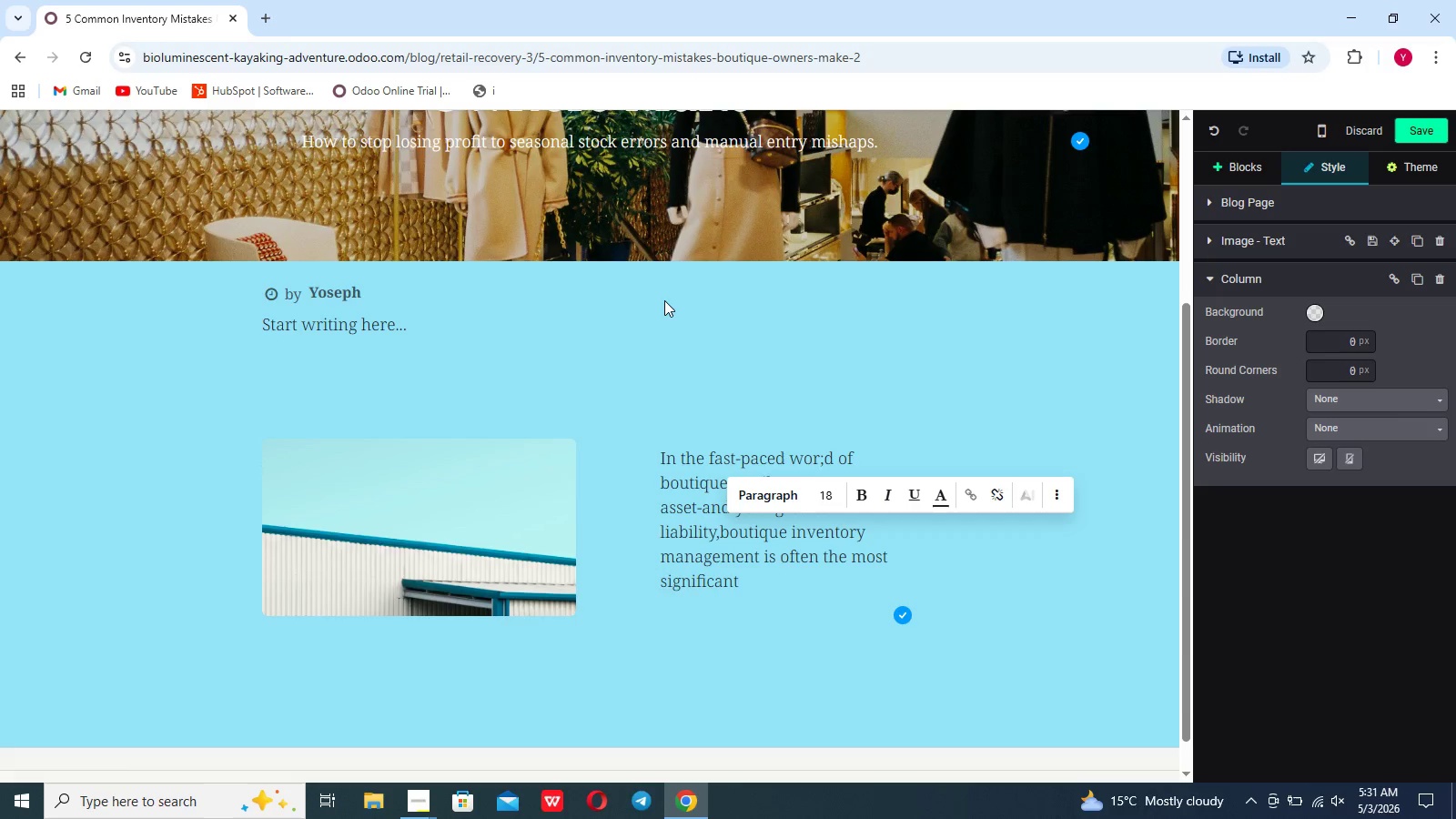 
type( hurdle for small loss)
 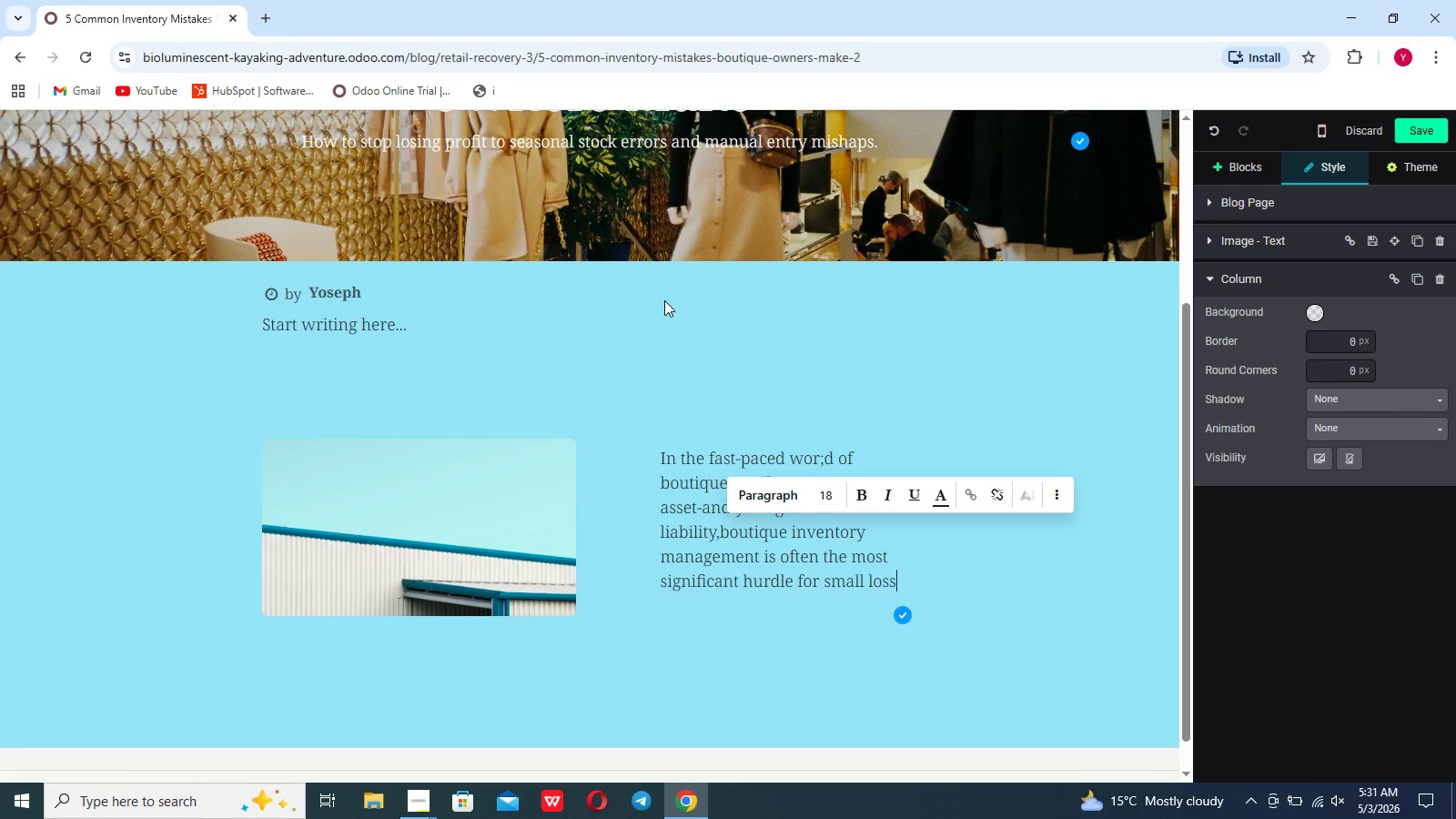 
key(Backspace)
key(Backspace)
key(Backspace)
key(Backspace)
type(shop owner)
 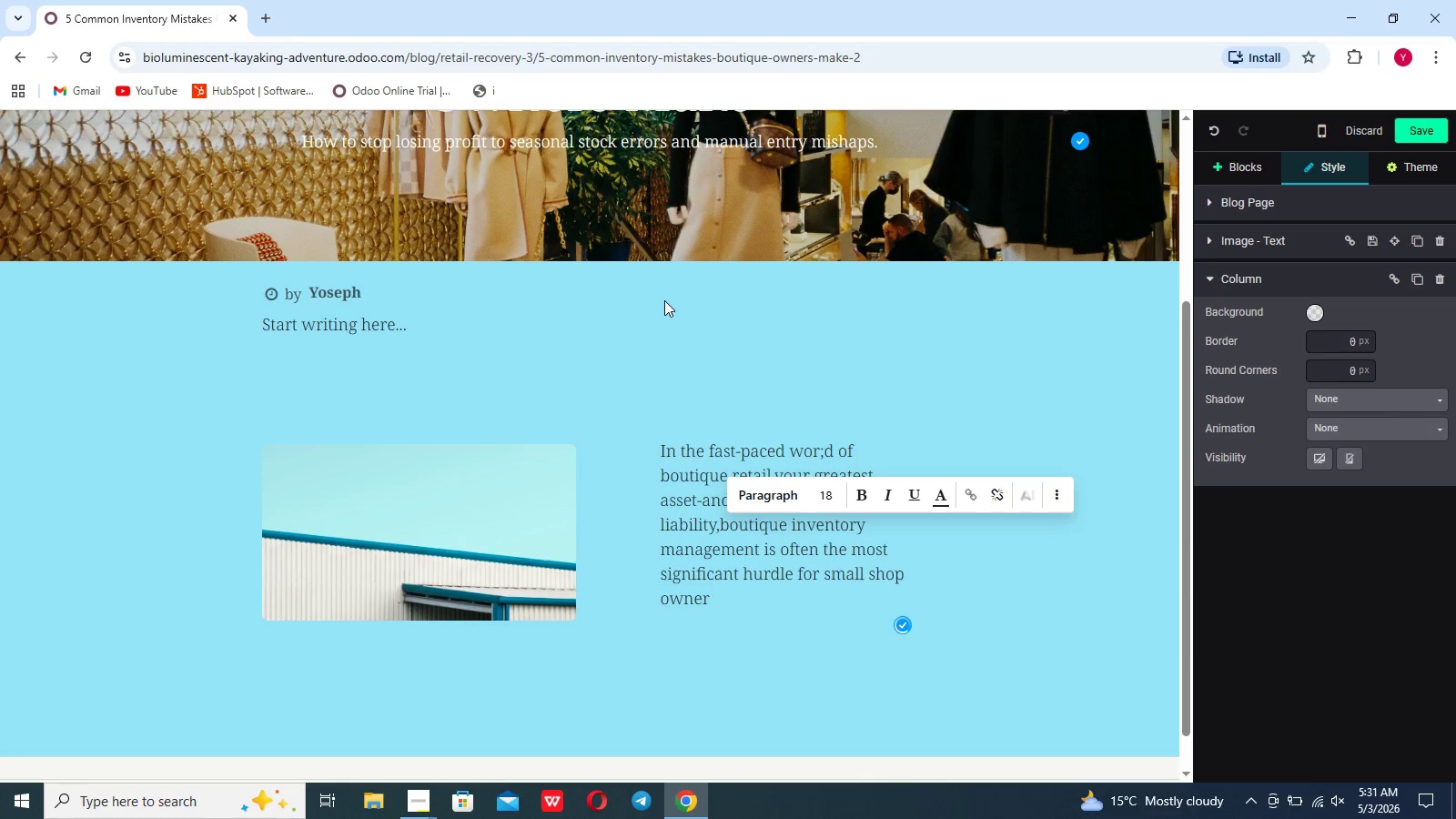 
scroll: coordinate [664, 300], scroll_direction: none, amount: 0.0
 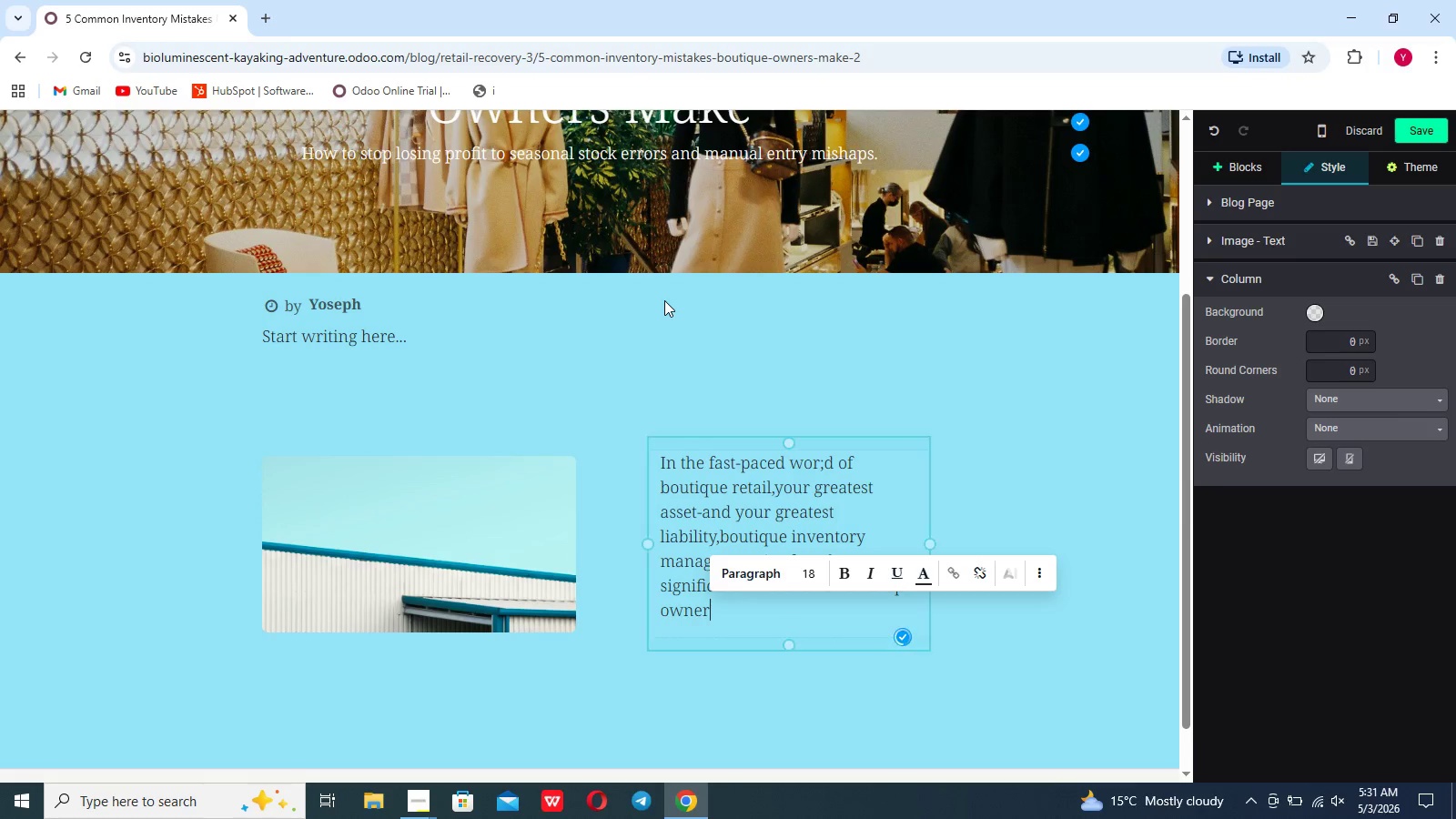 
type(s to r)
key(Backspace)
type(transform from")
 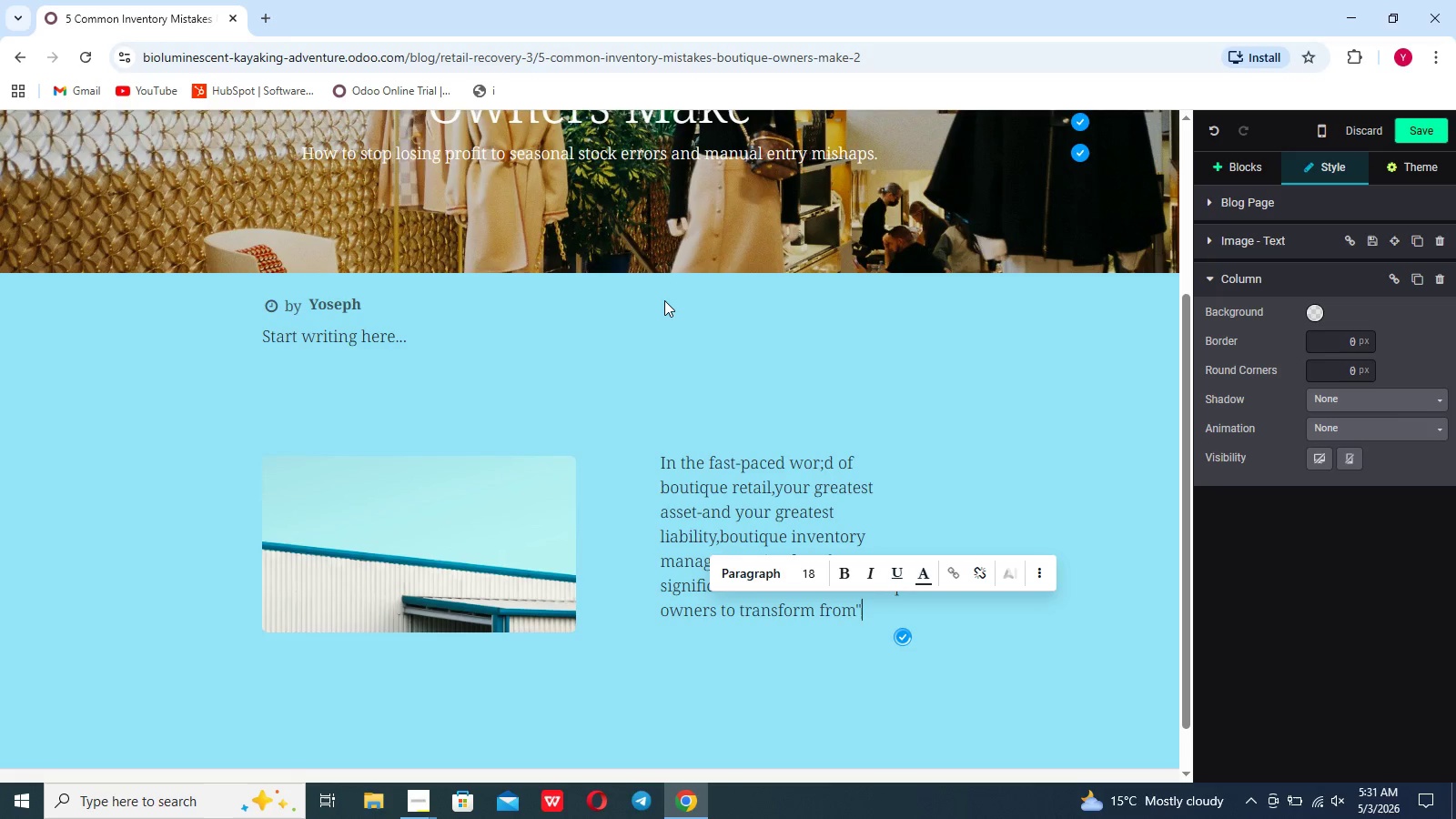 
type(curating " to "operating)
 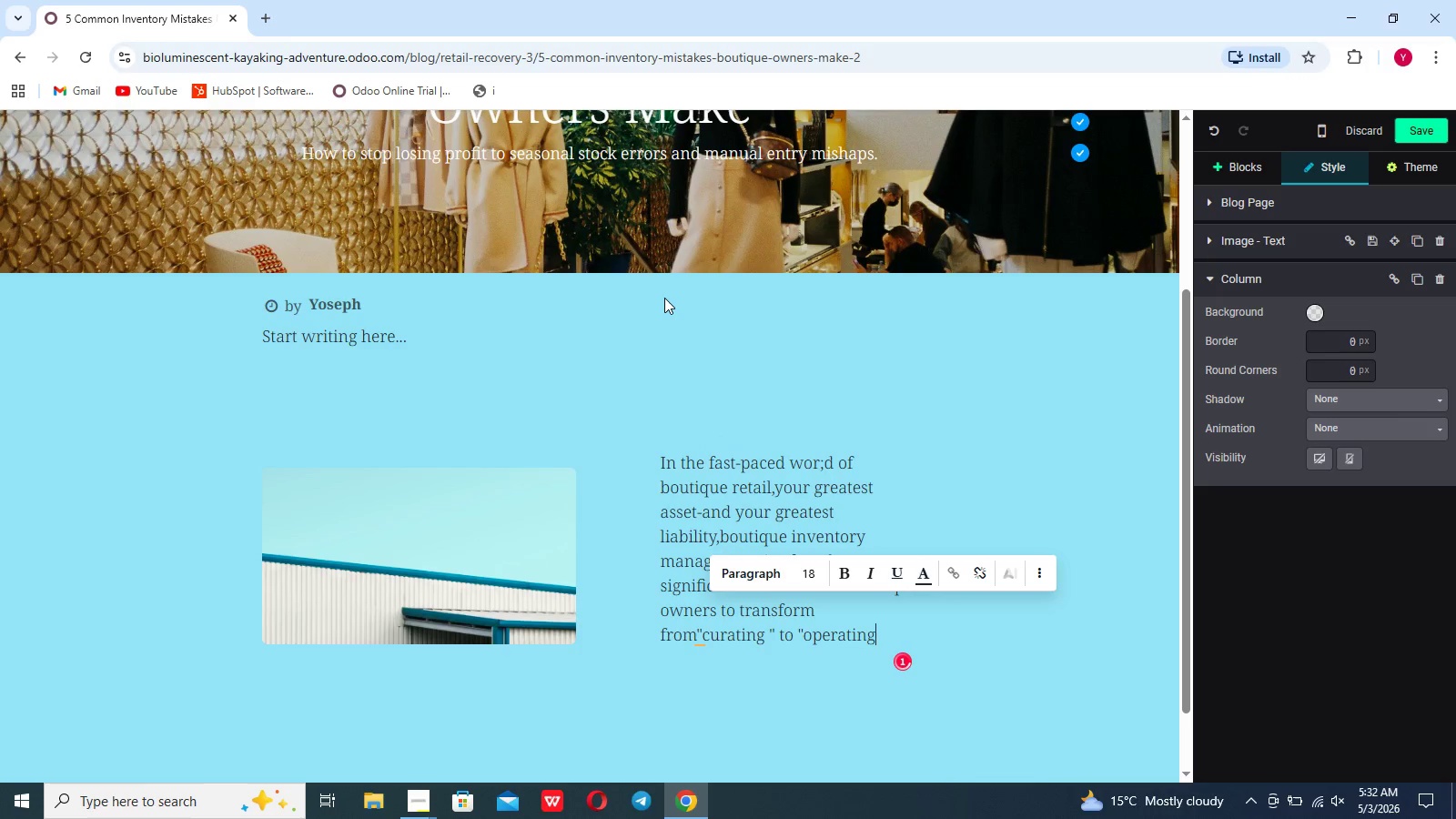 
hold_key(key=ShiftLeft, duration=1.08)
 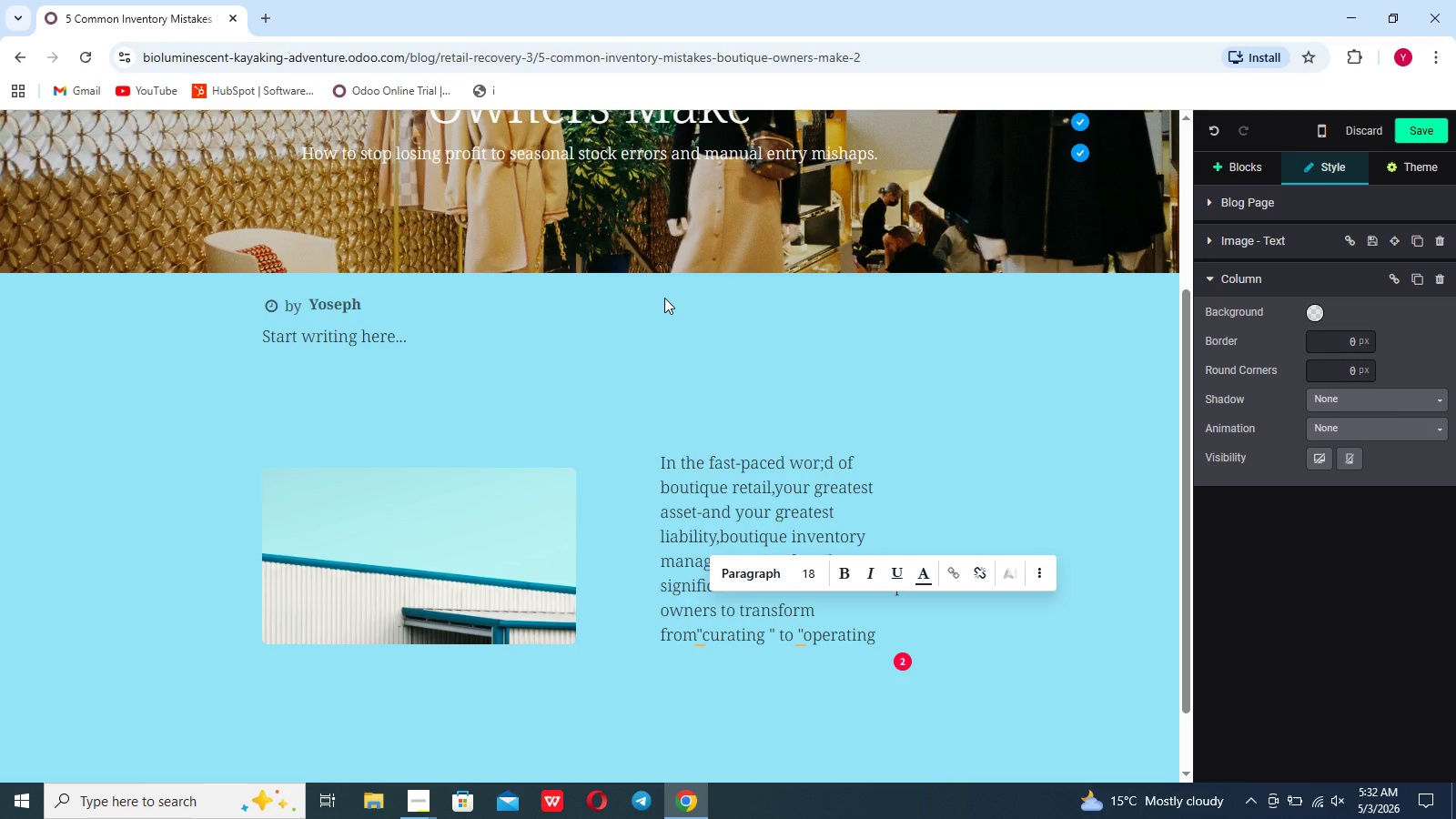 
type(." At precise)
 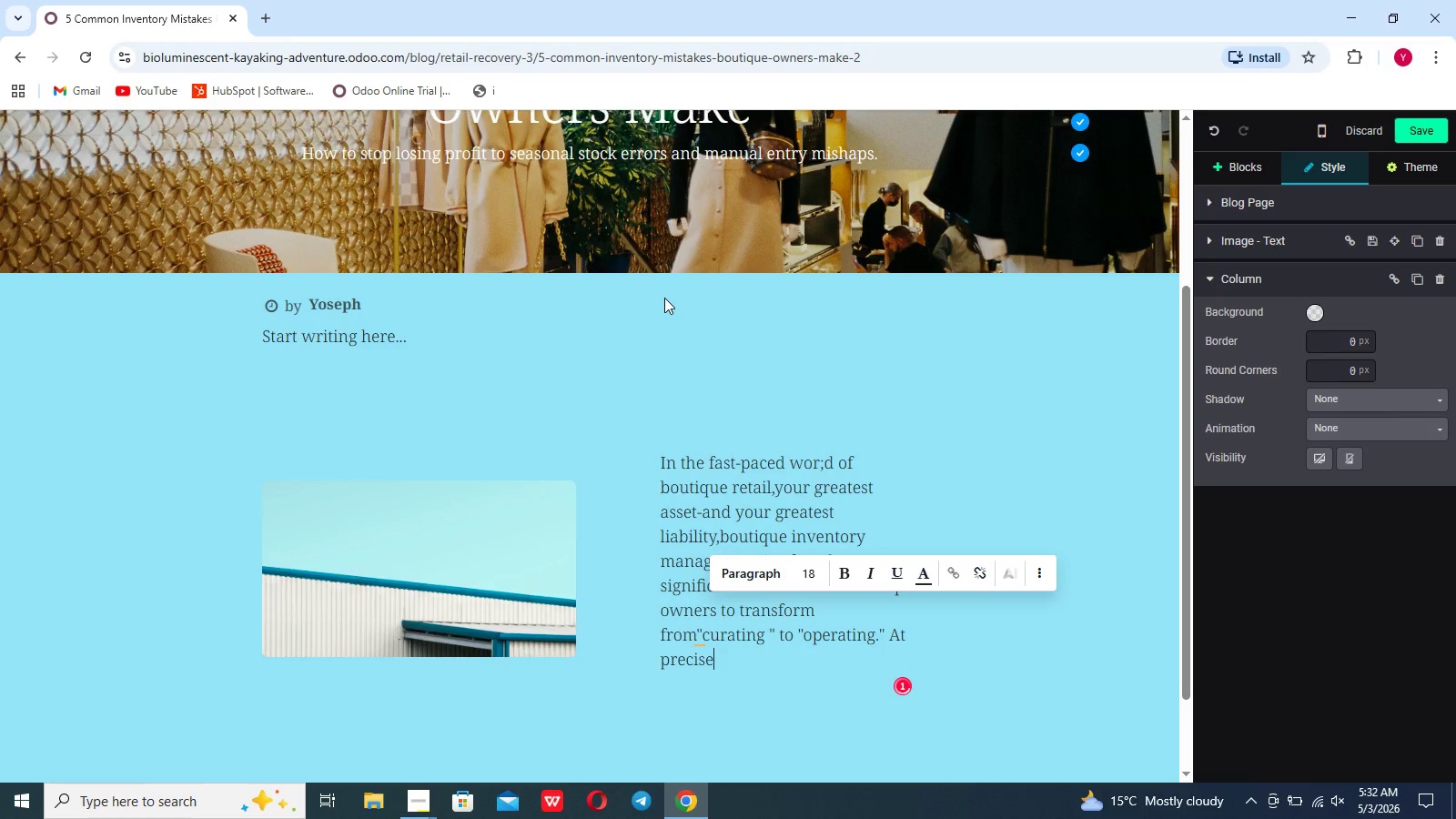 
type( Lefd)
key(Backspace)
key(Backspace)
type(dger Solution)
 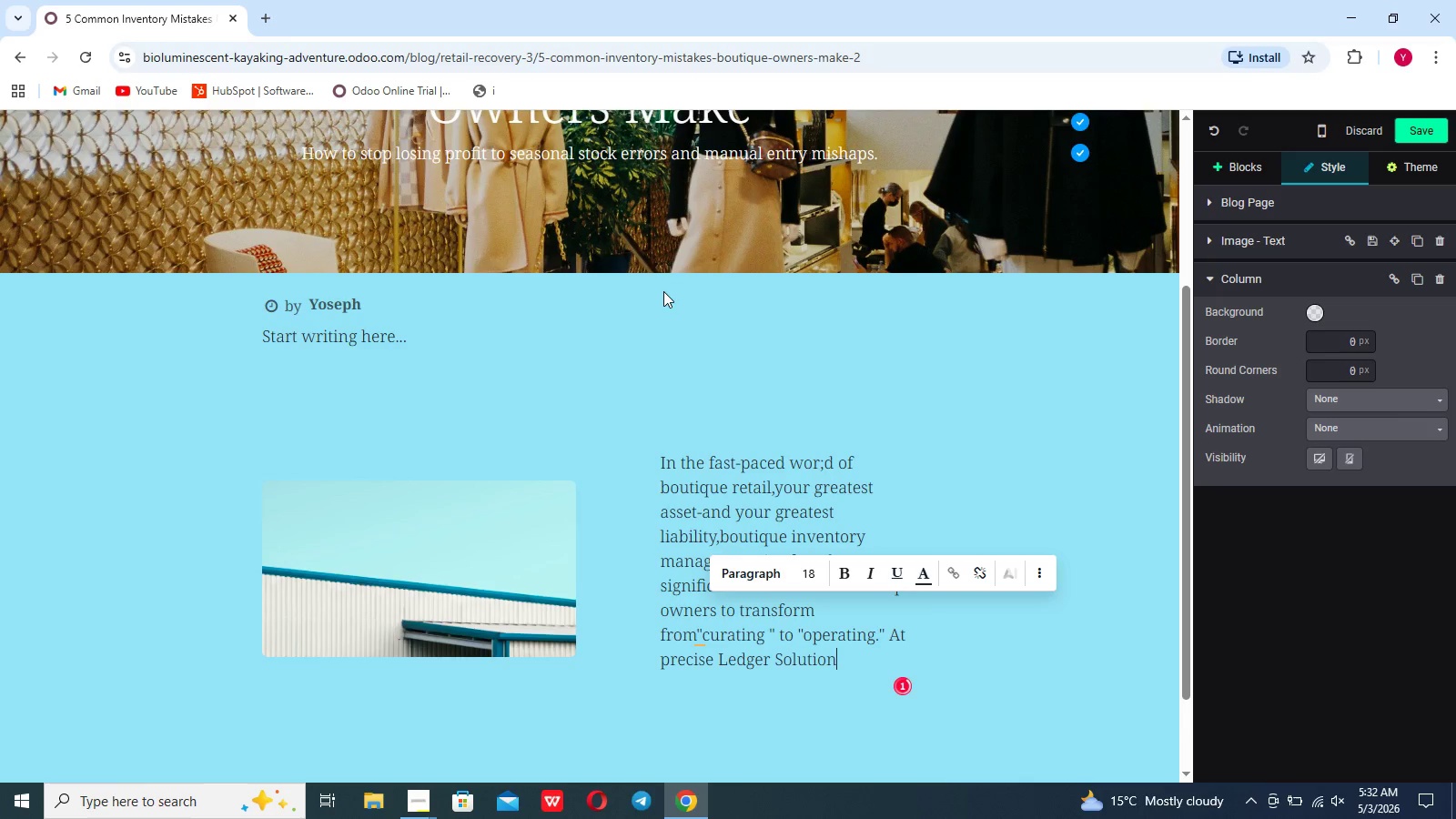 
type(s,we've identified five critical errors that drain boutique bank accounts)
 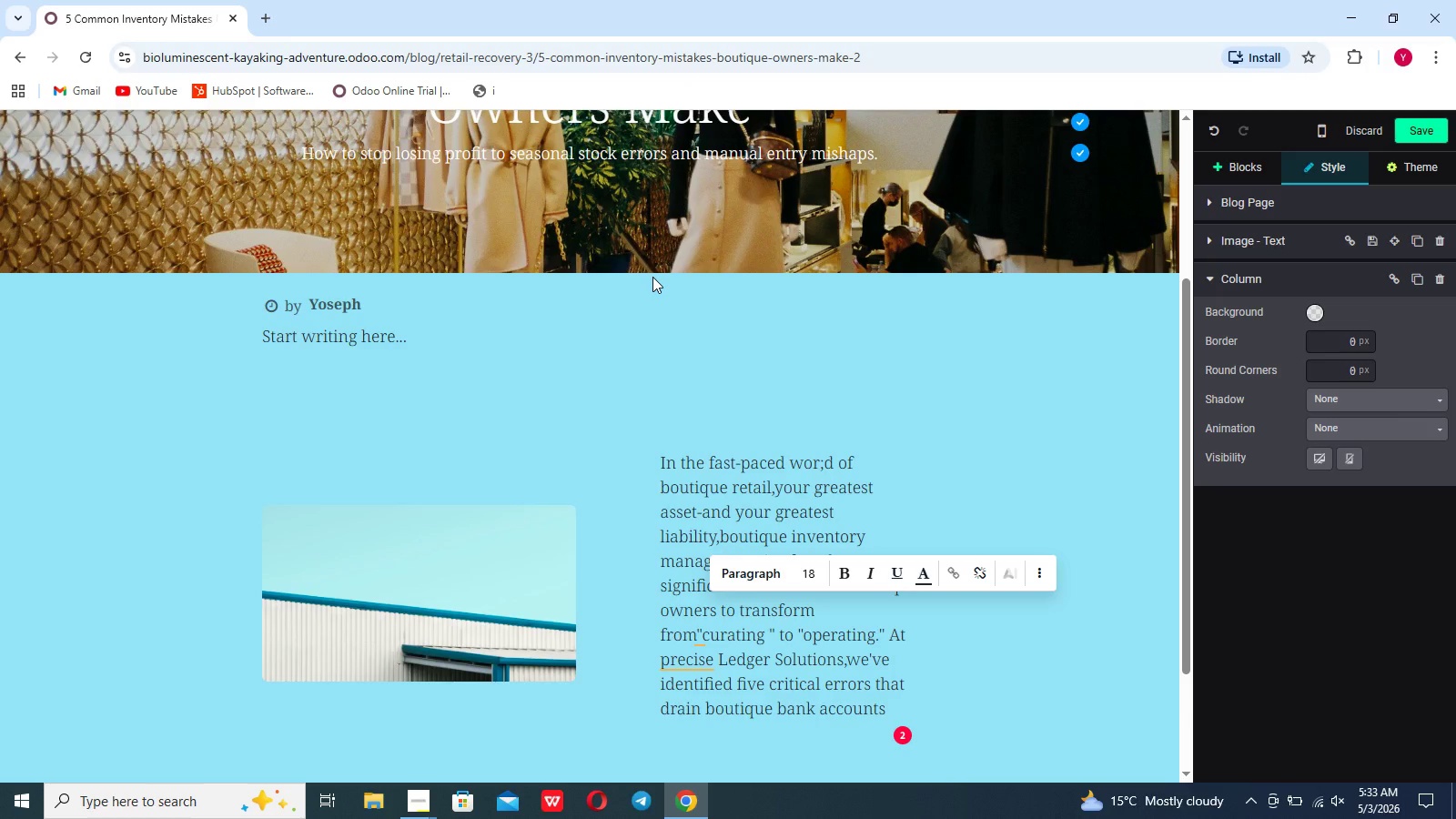 
wait(5.42)
 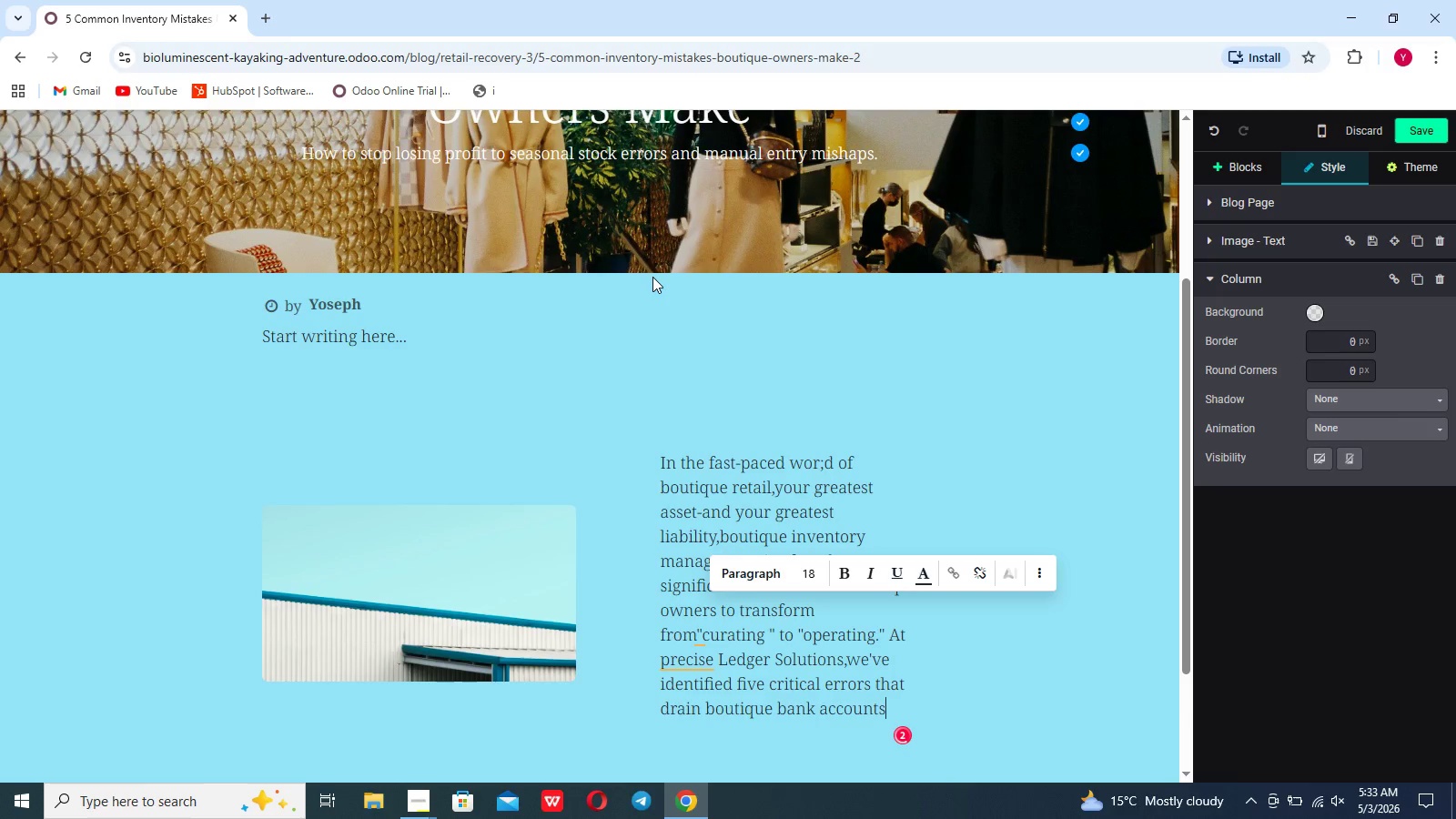 
key(Period)
 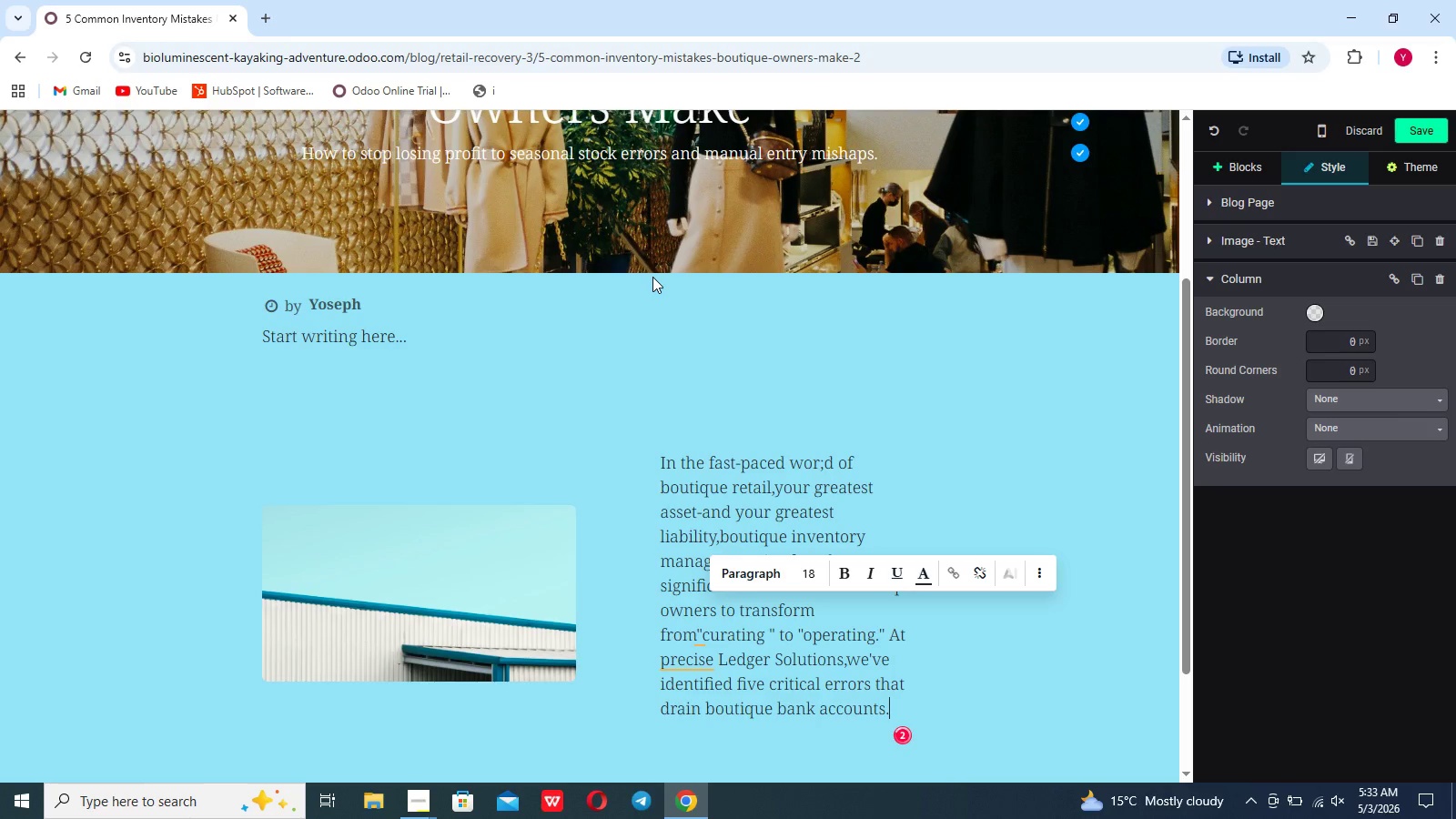 
left_click([652, 277])
 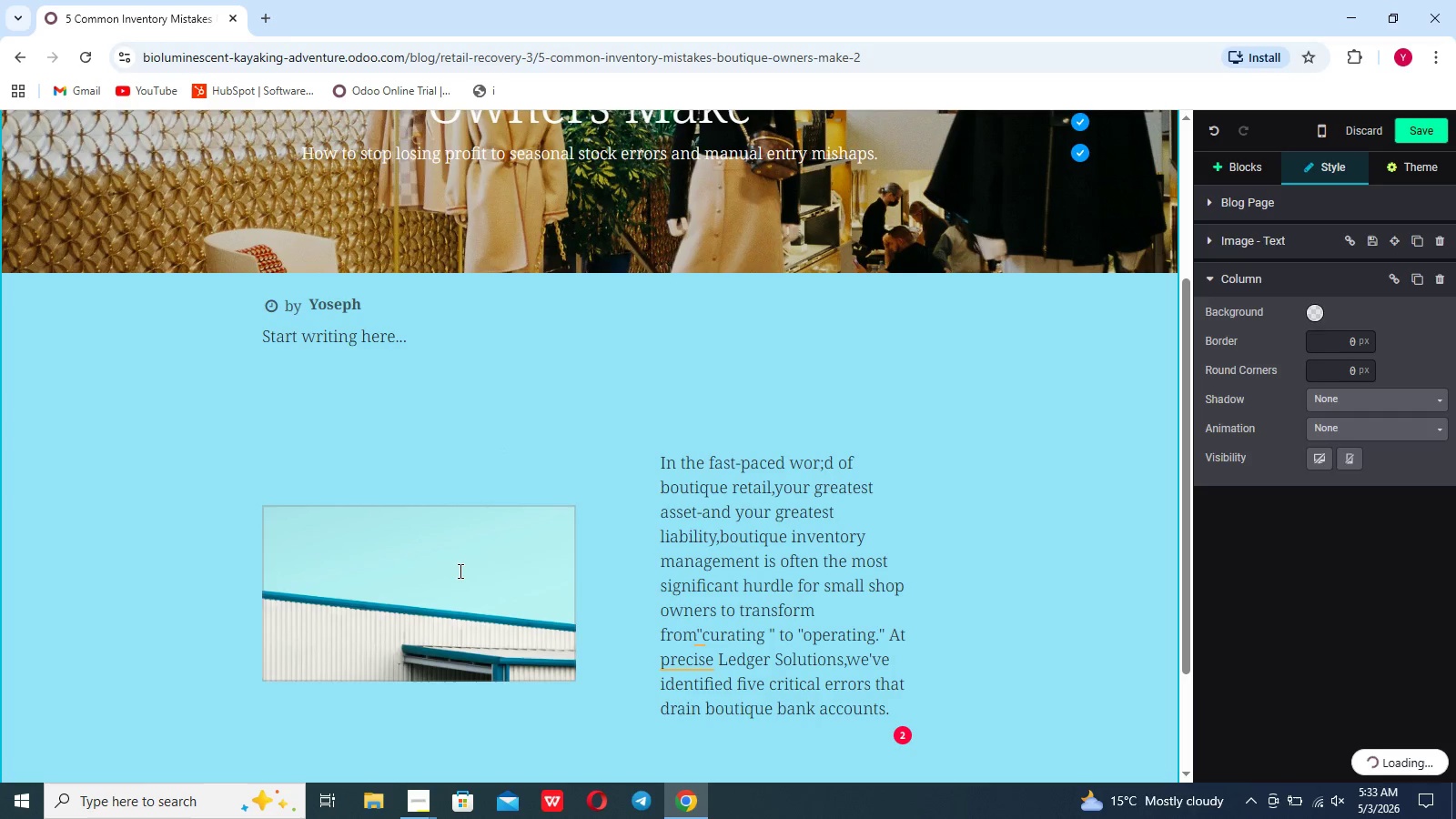 
double_click([459, 571])
 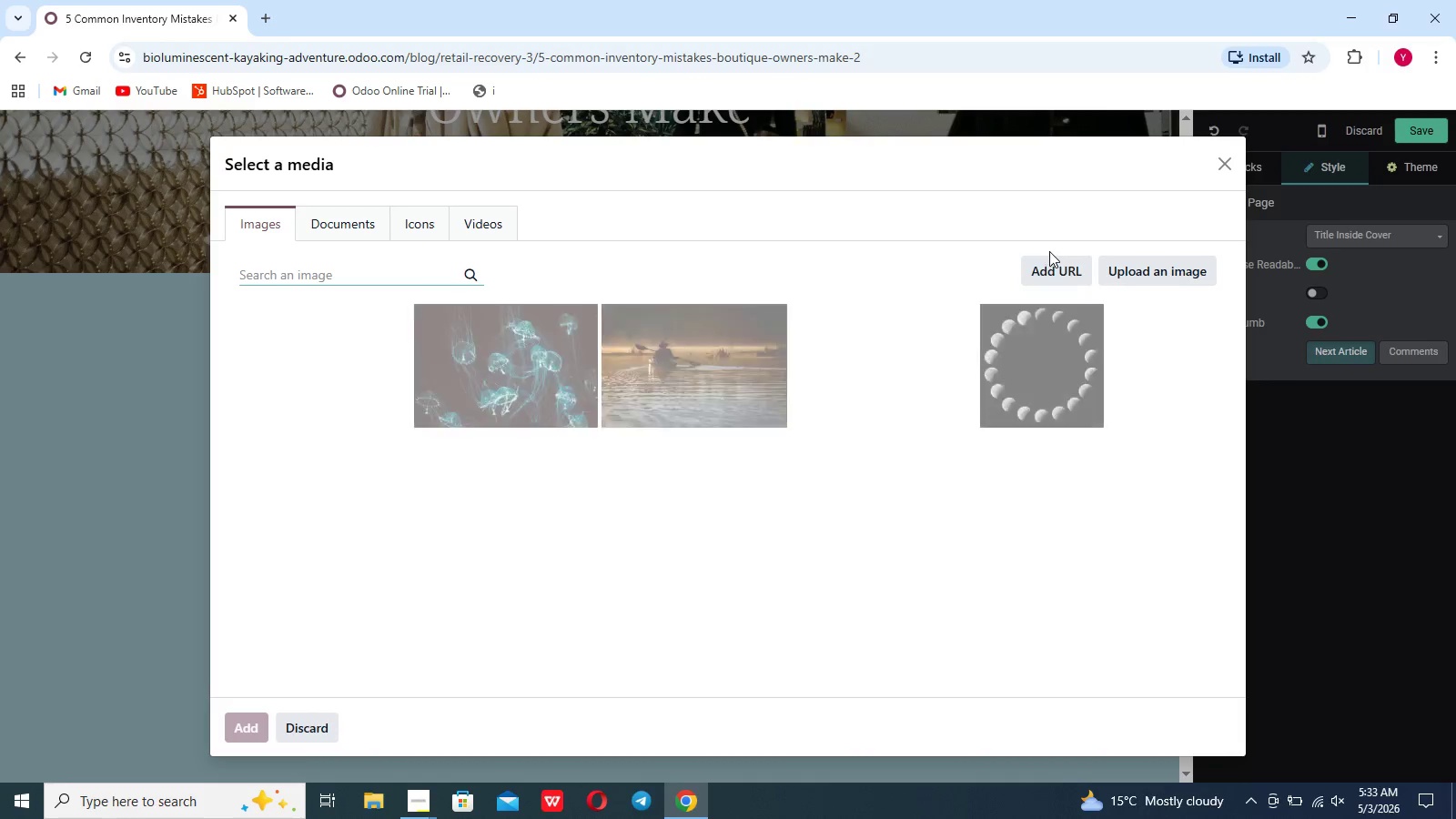 
left_click([1143, 264])
 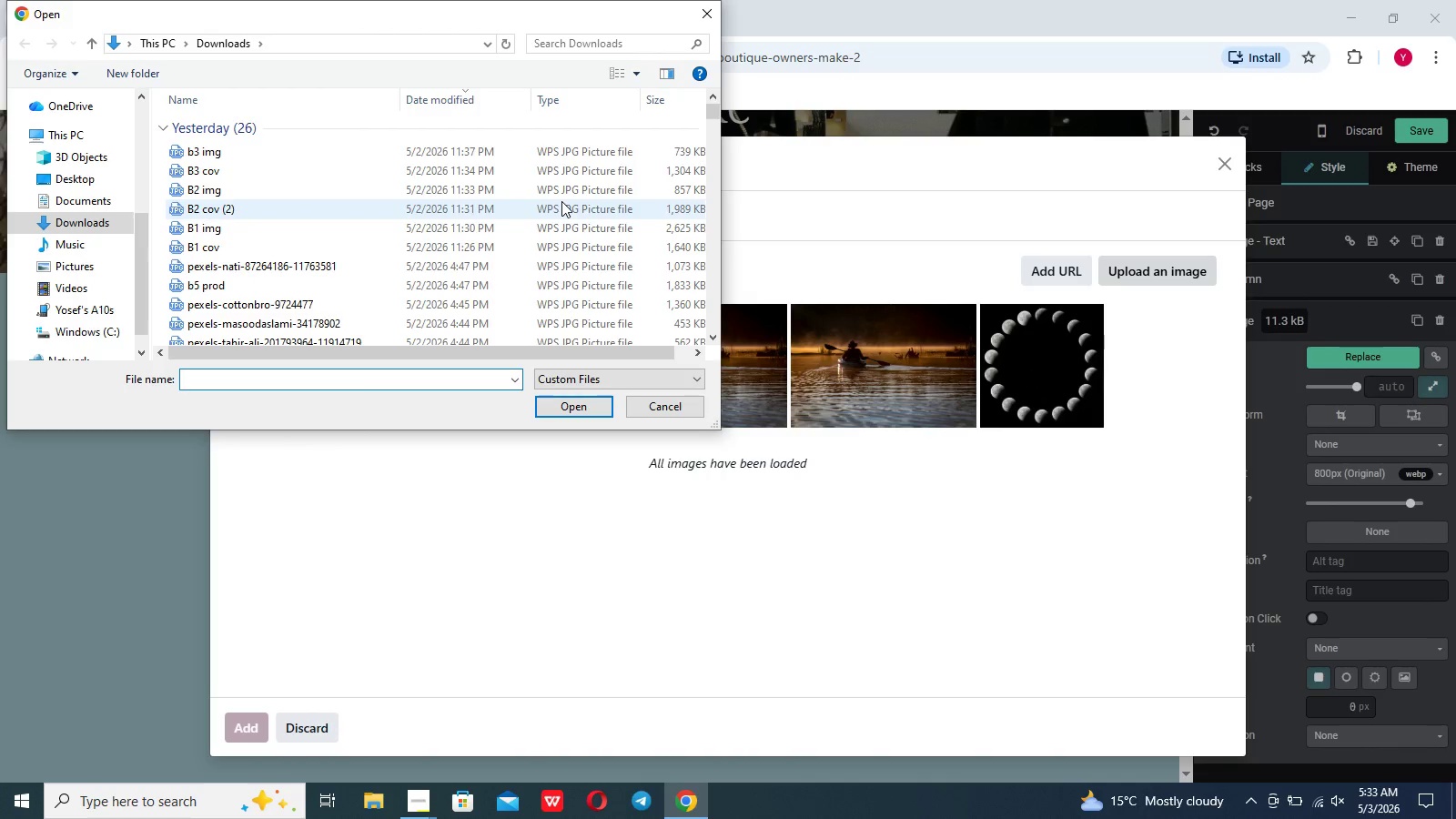 
left_click([559, 228])
 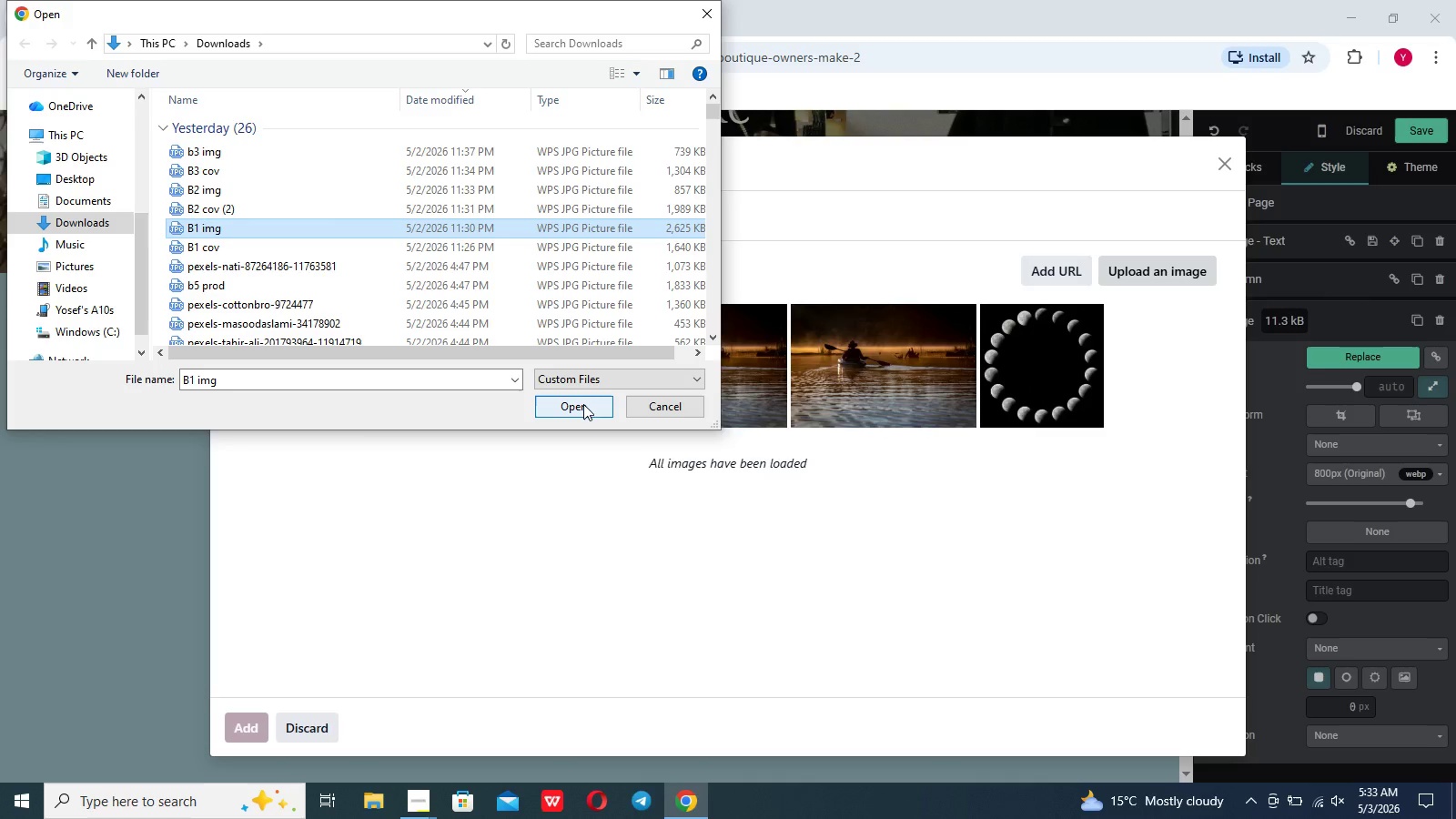 
left_click([583, 404])
 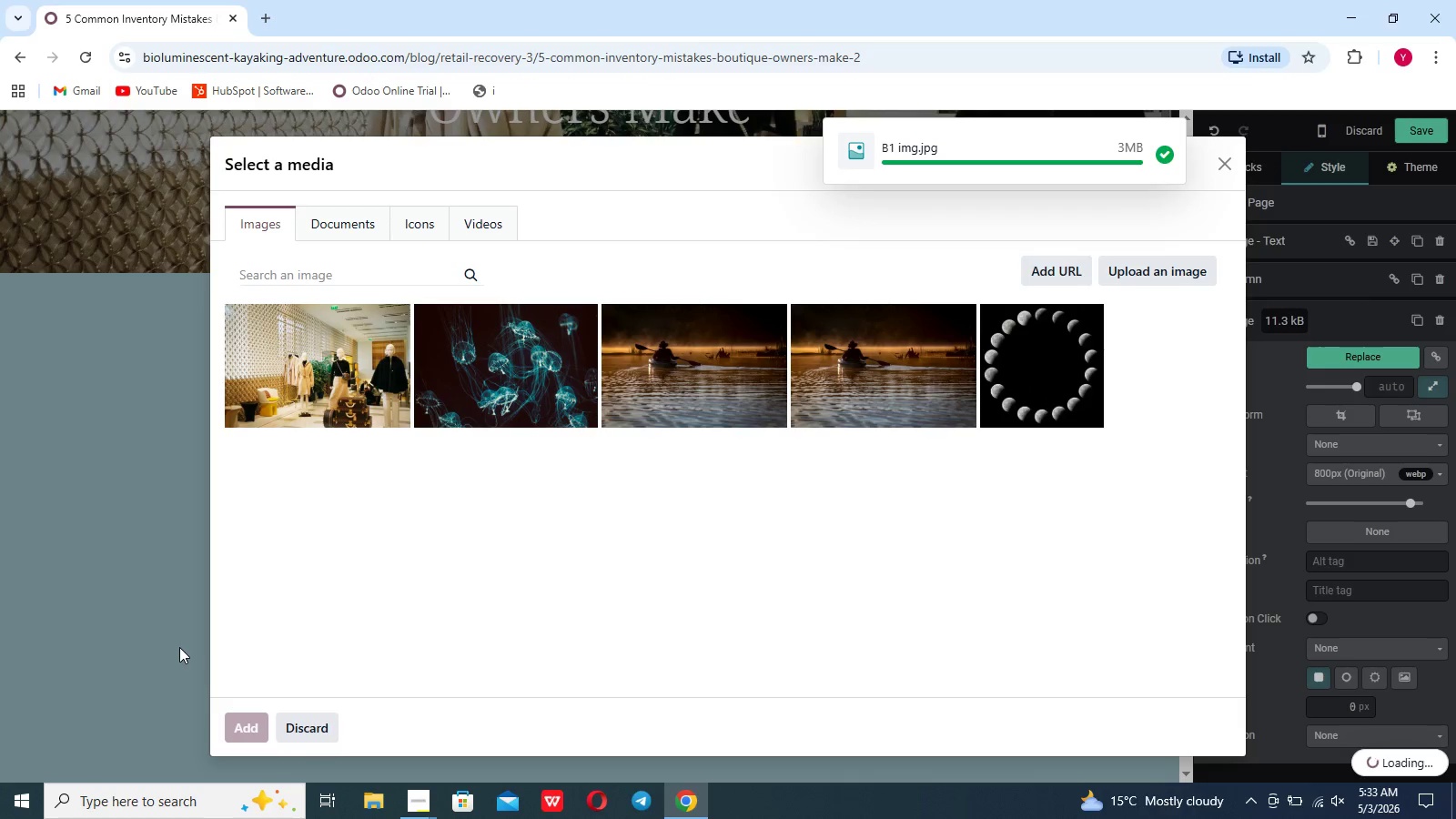 
wait(10.71)
 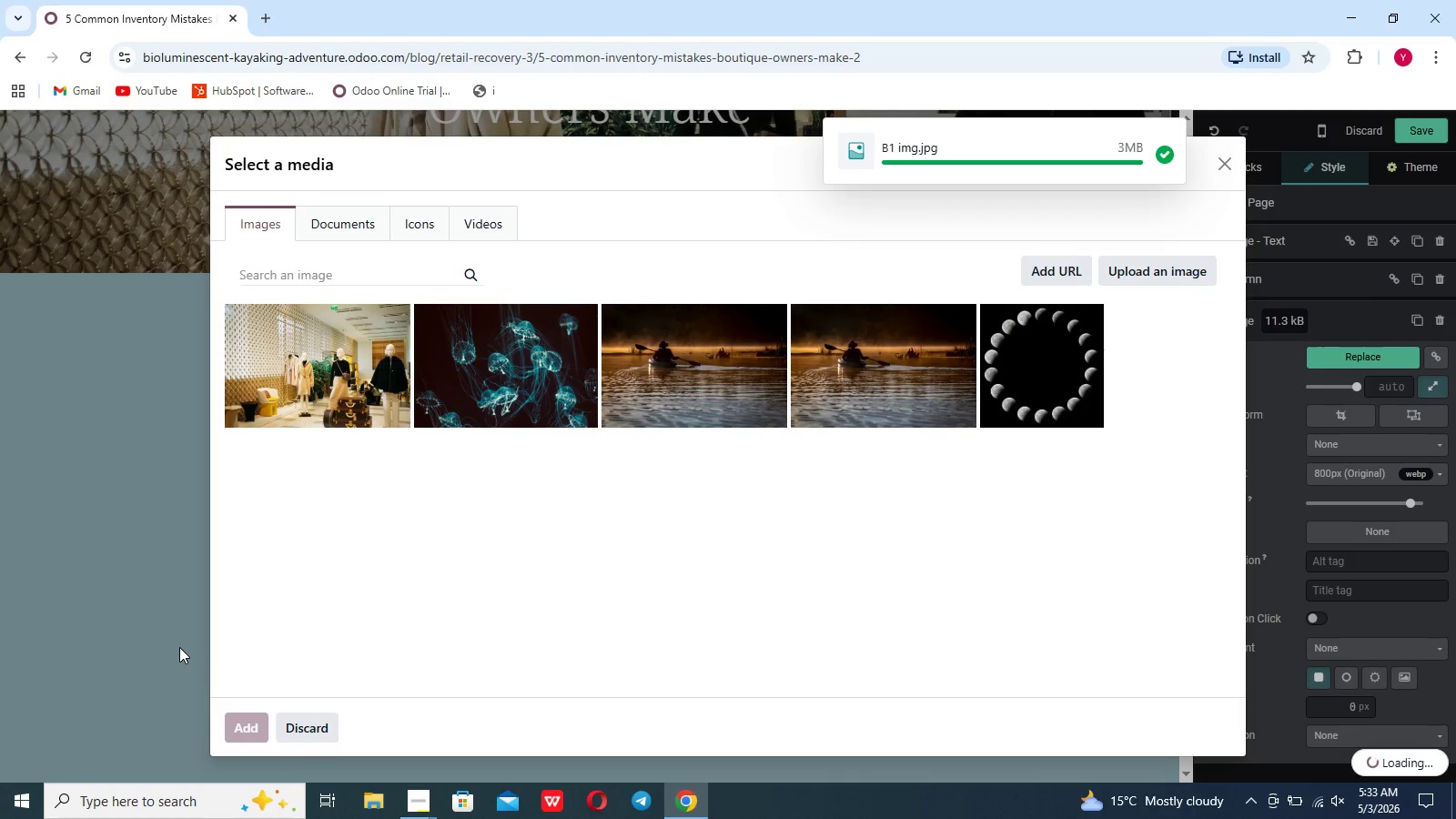 
mouse_move([907, 720])
 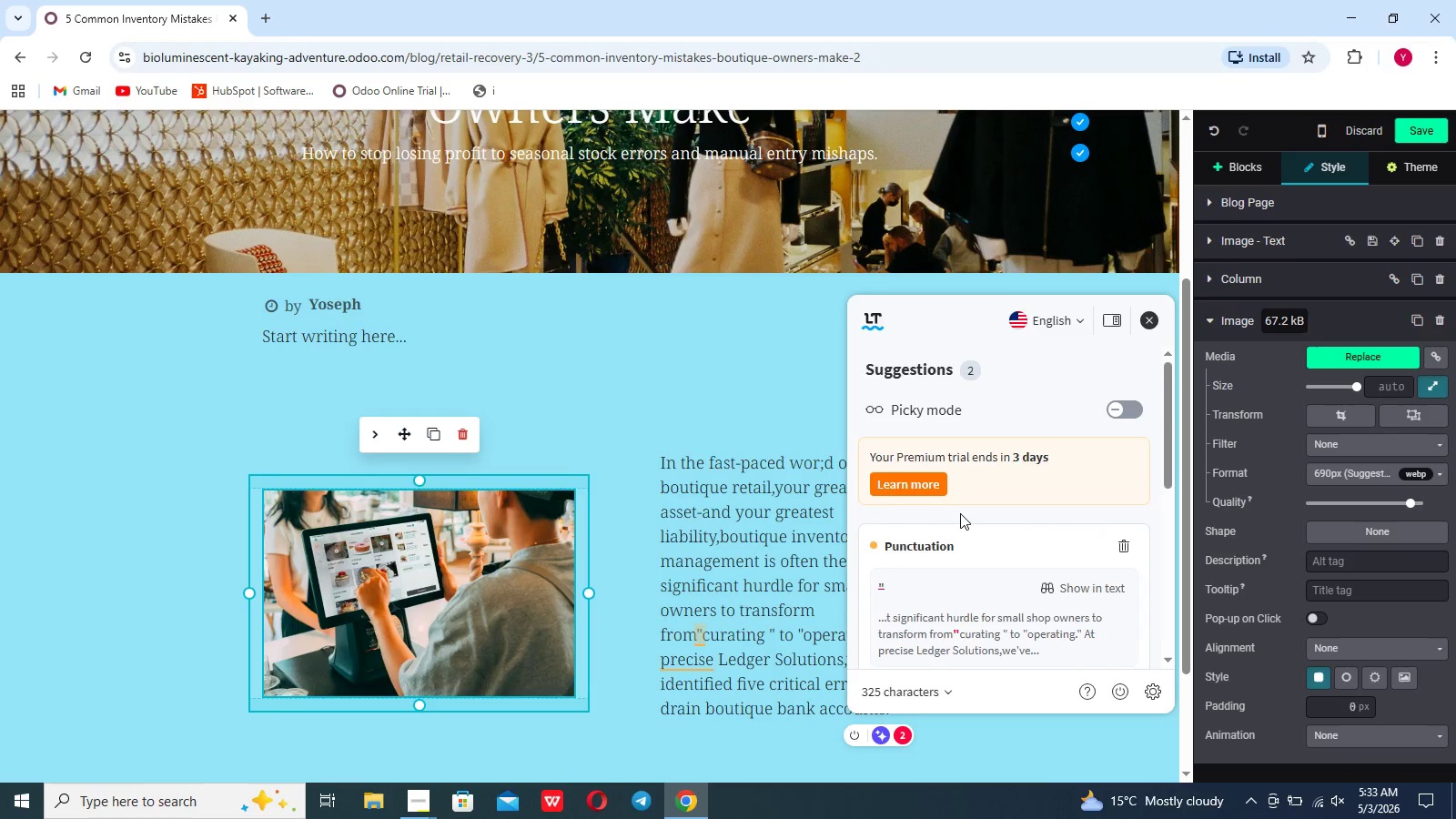 
scroll: coordinate [1040, 470], scroll_direction: down, amount: 20.0
 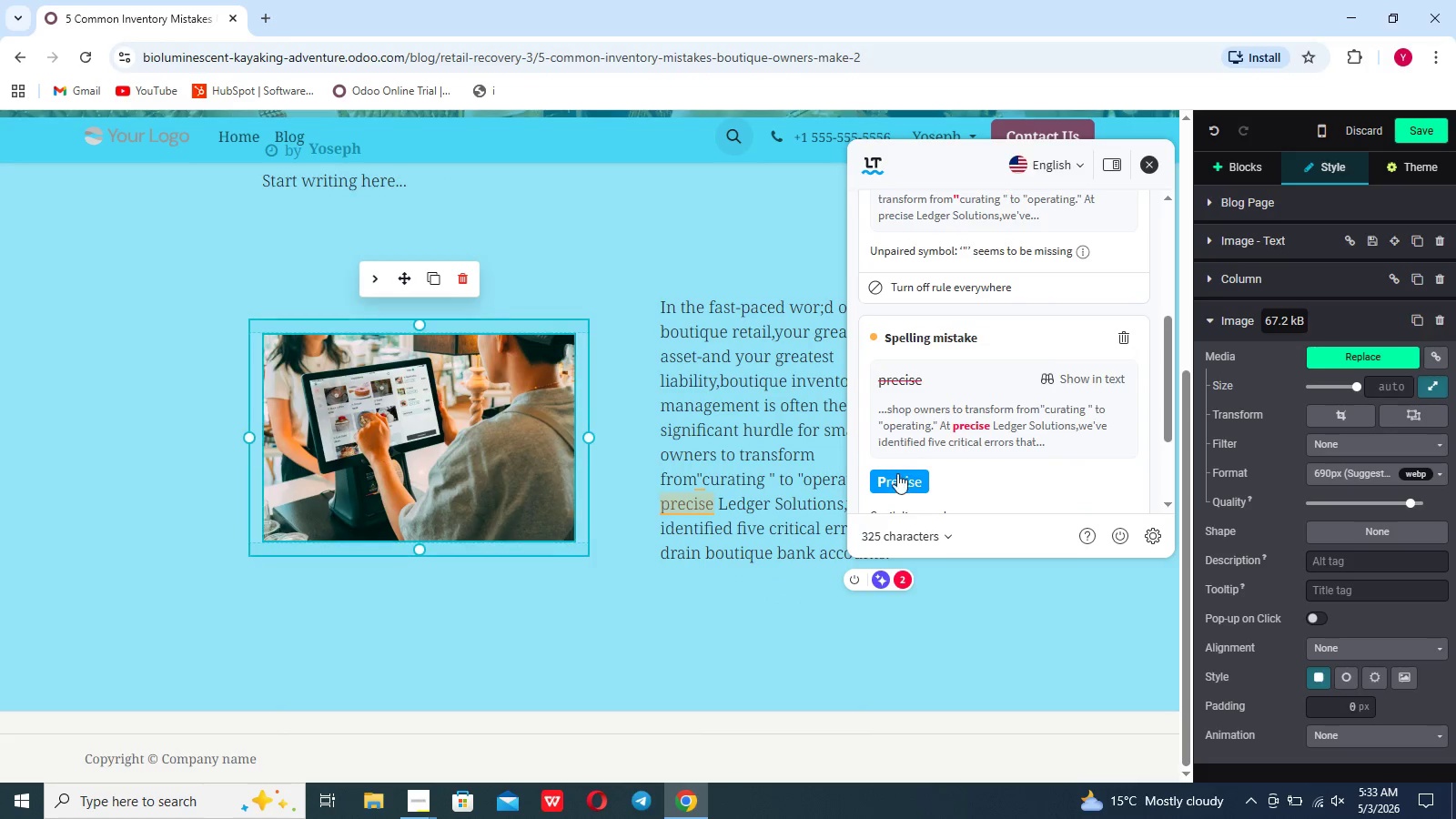 
left_click([898, 480])
 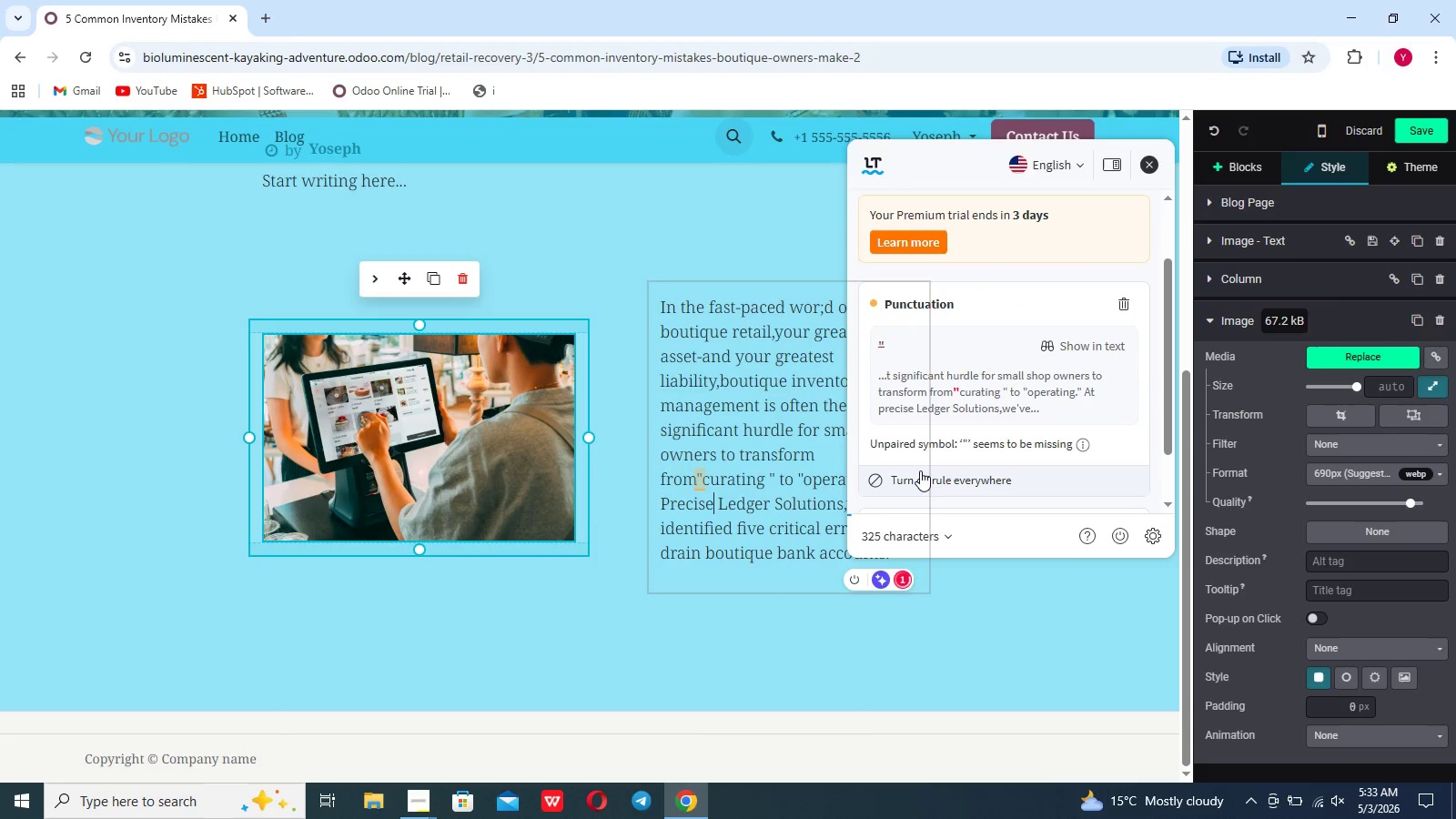 
scroll: coordinate [920, 470], scroll_direction: down, amount: 10.0
 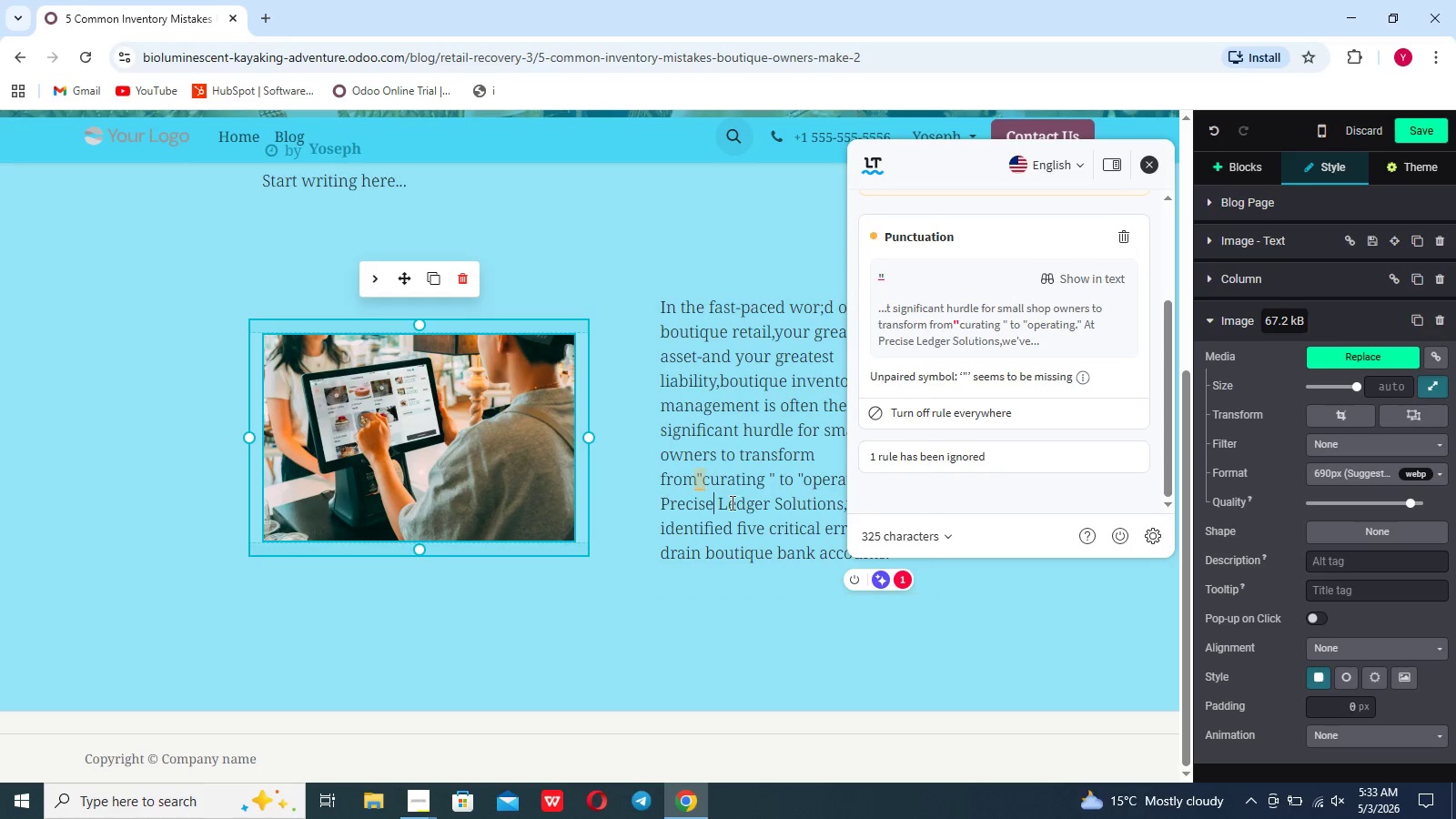 
left_click([699, 486])
 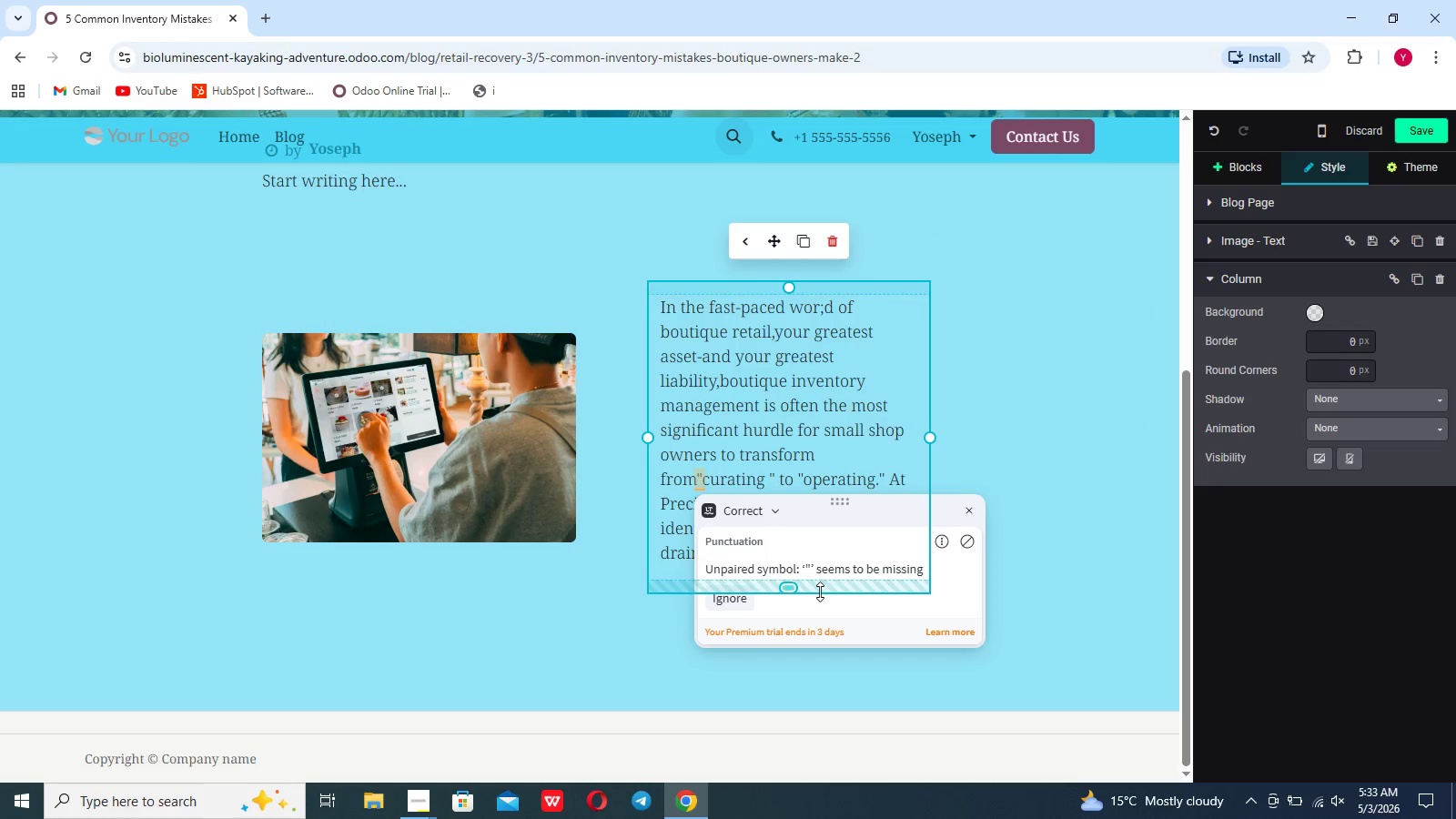 
scroll: coordinate [893, 539], scroll_direction: down, amount: 17.0
 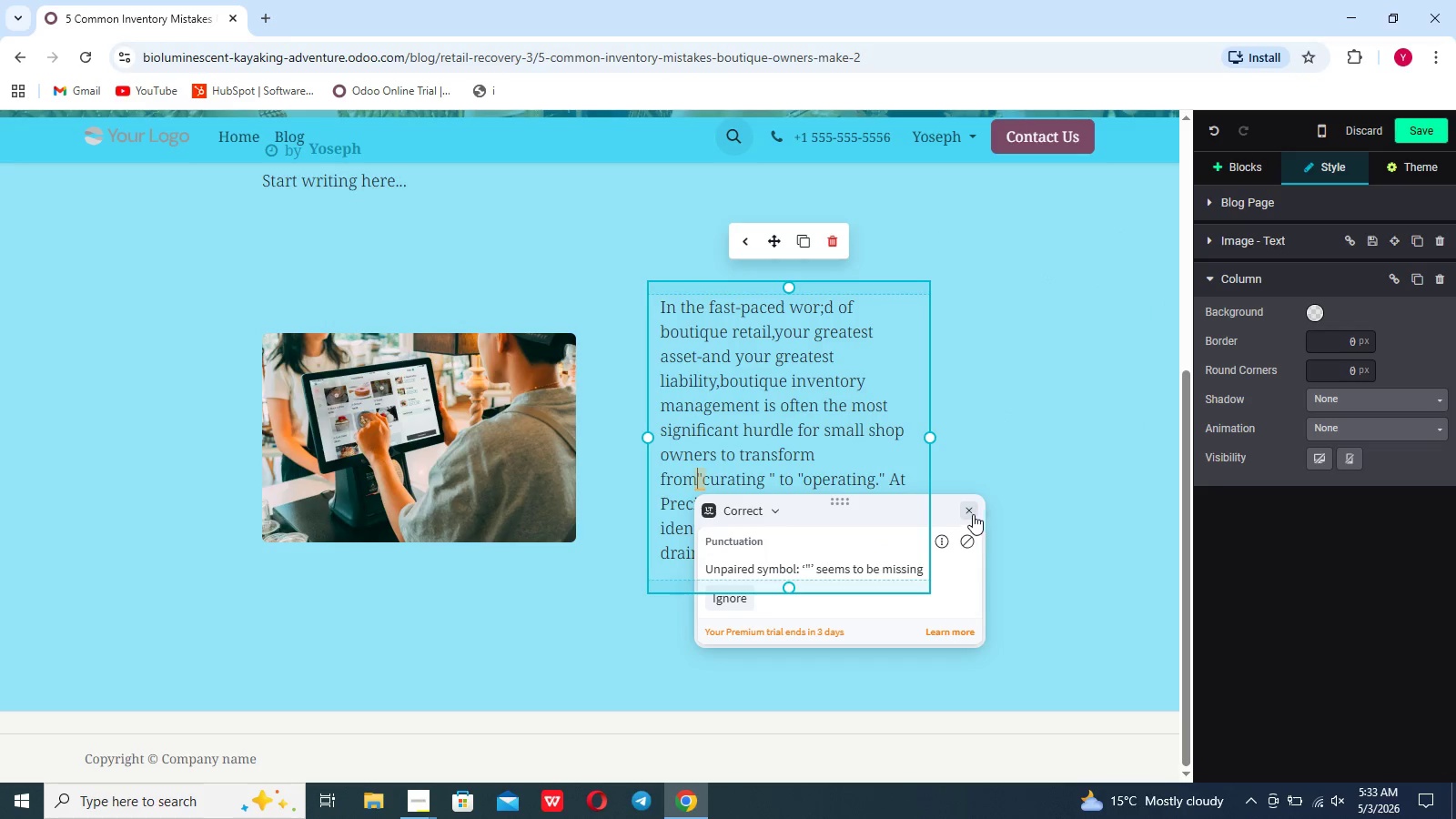 
left_click([969, 510])
 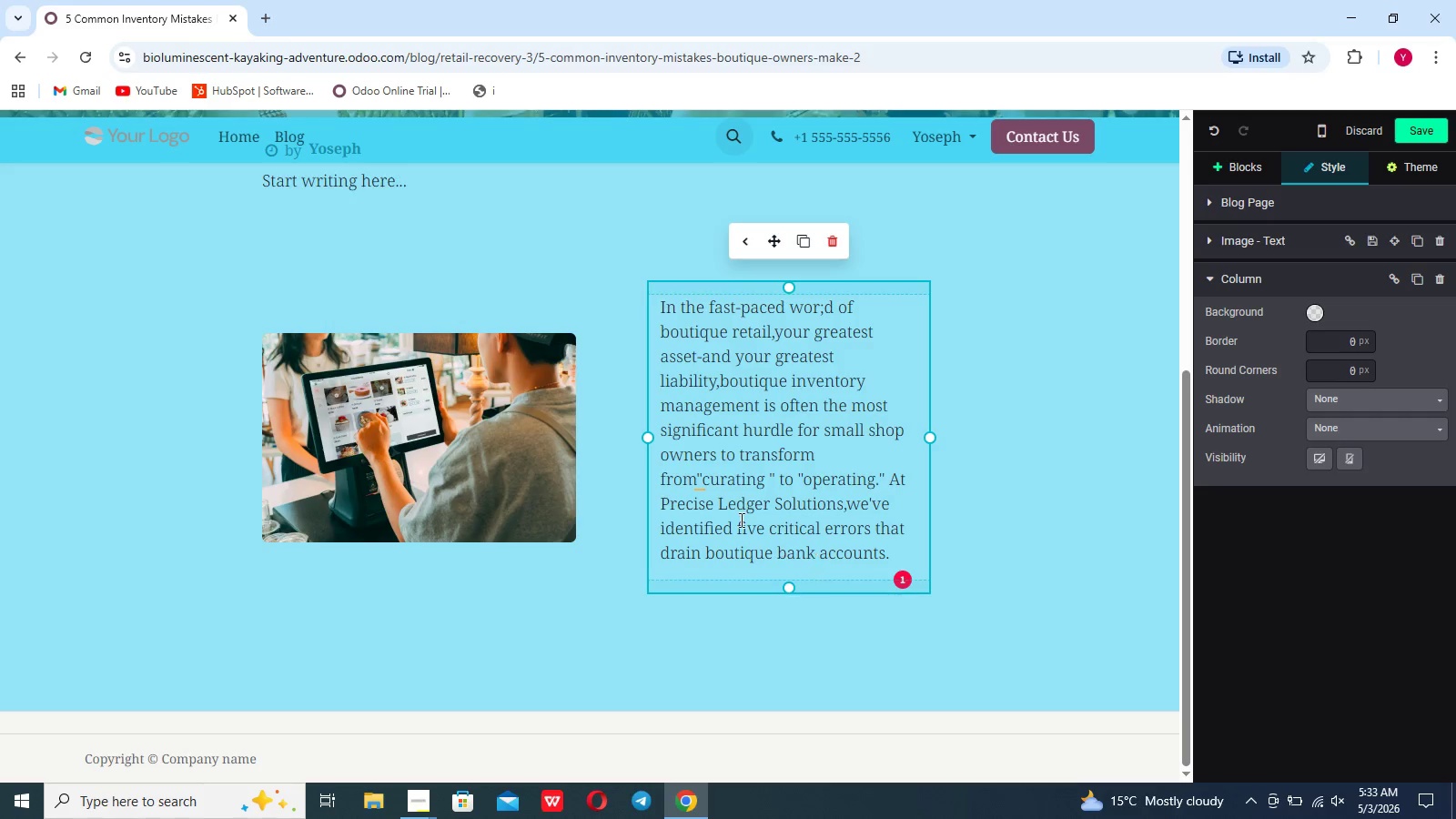 
left_click([701, 490])
 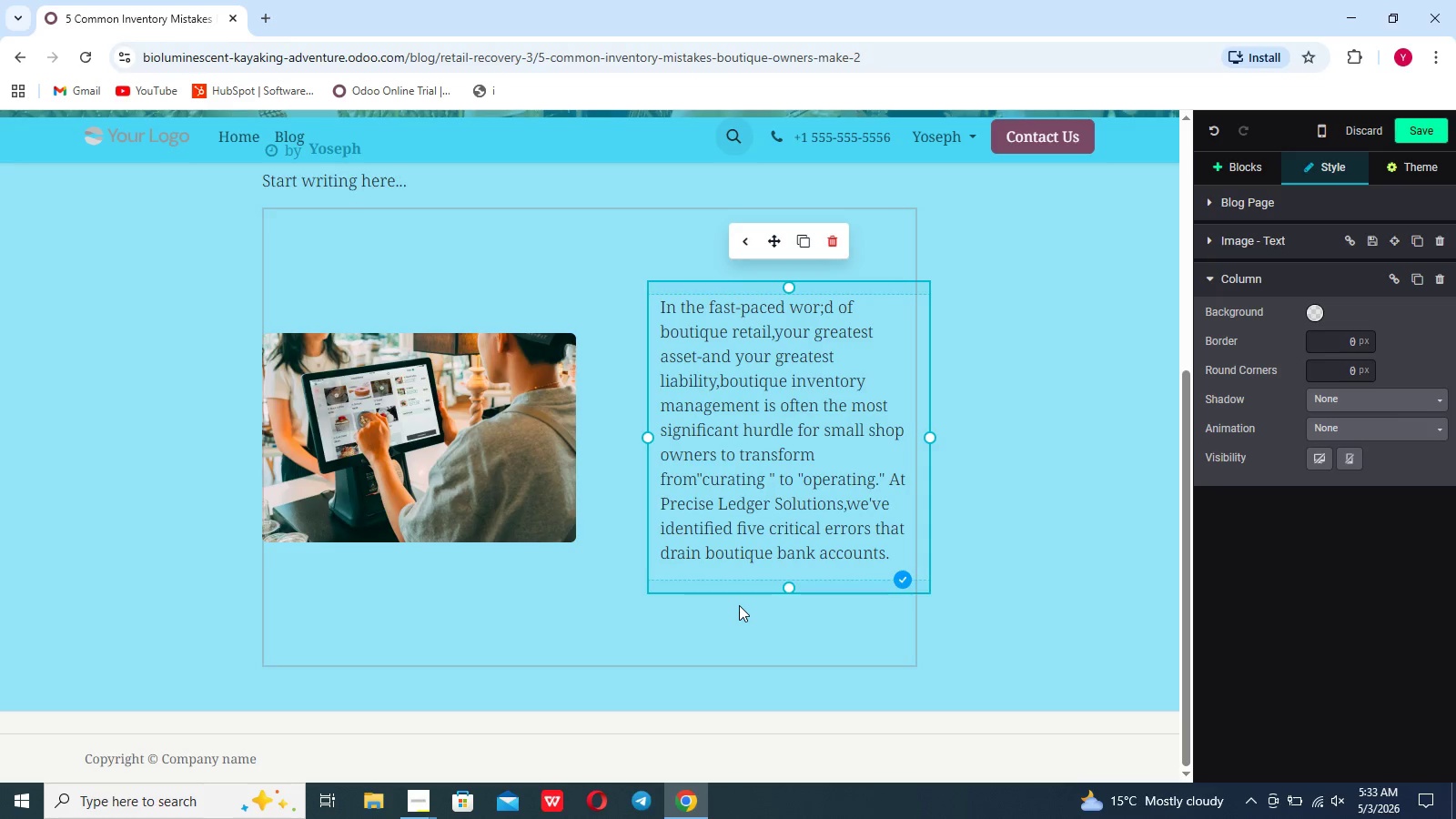 
wait(8.69)
 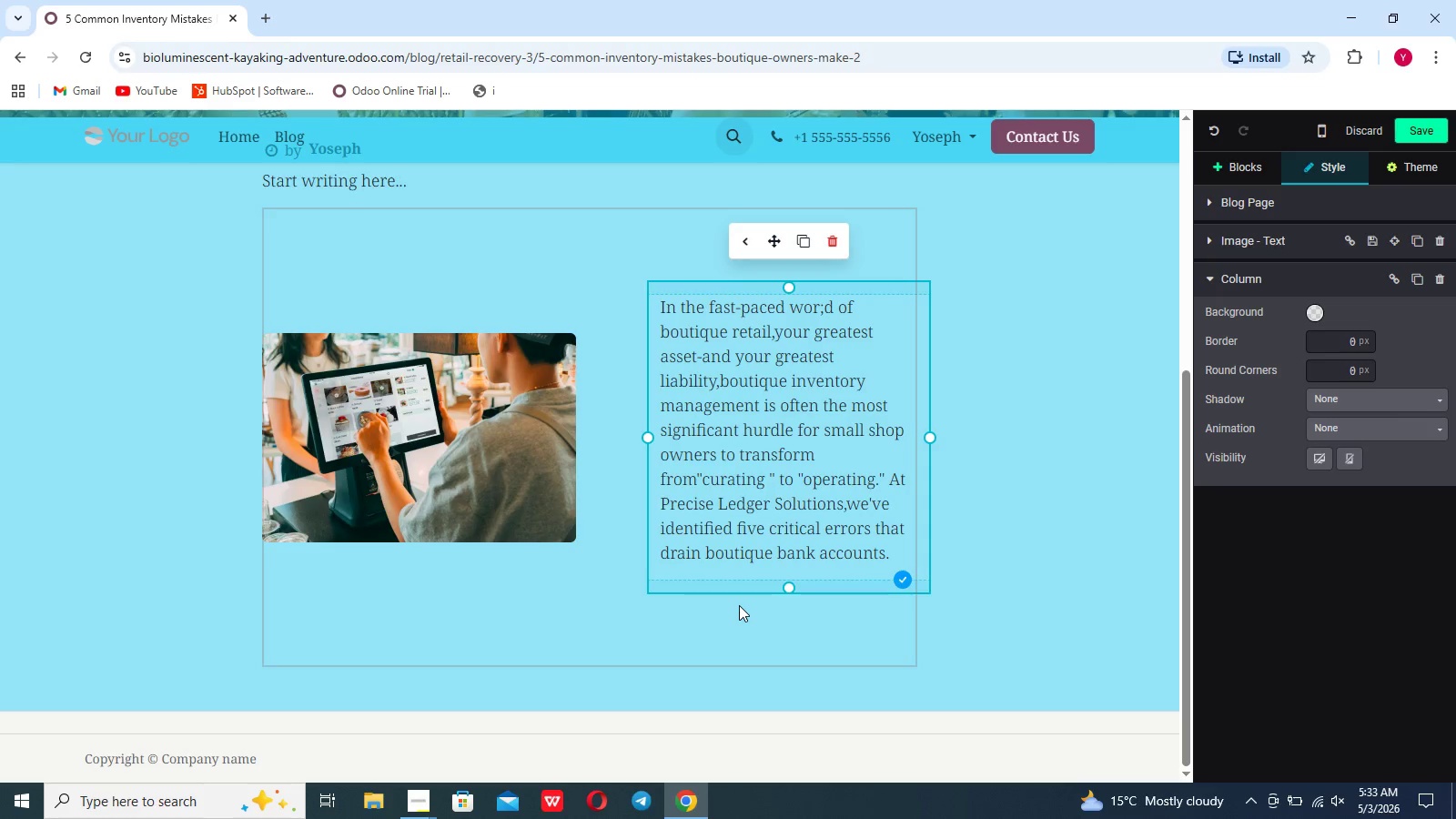 
left_click([1252, 165])
 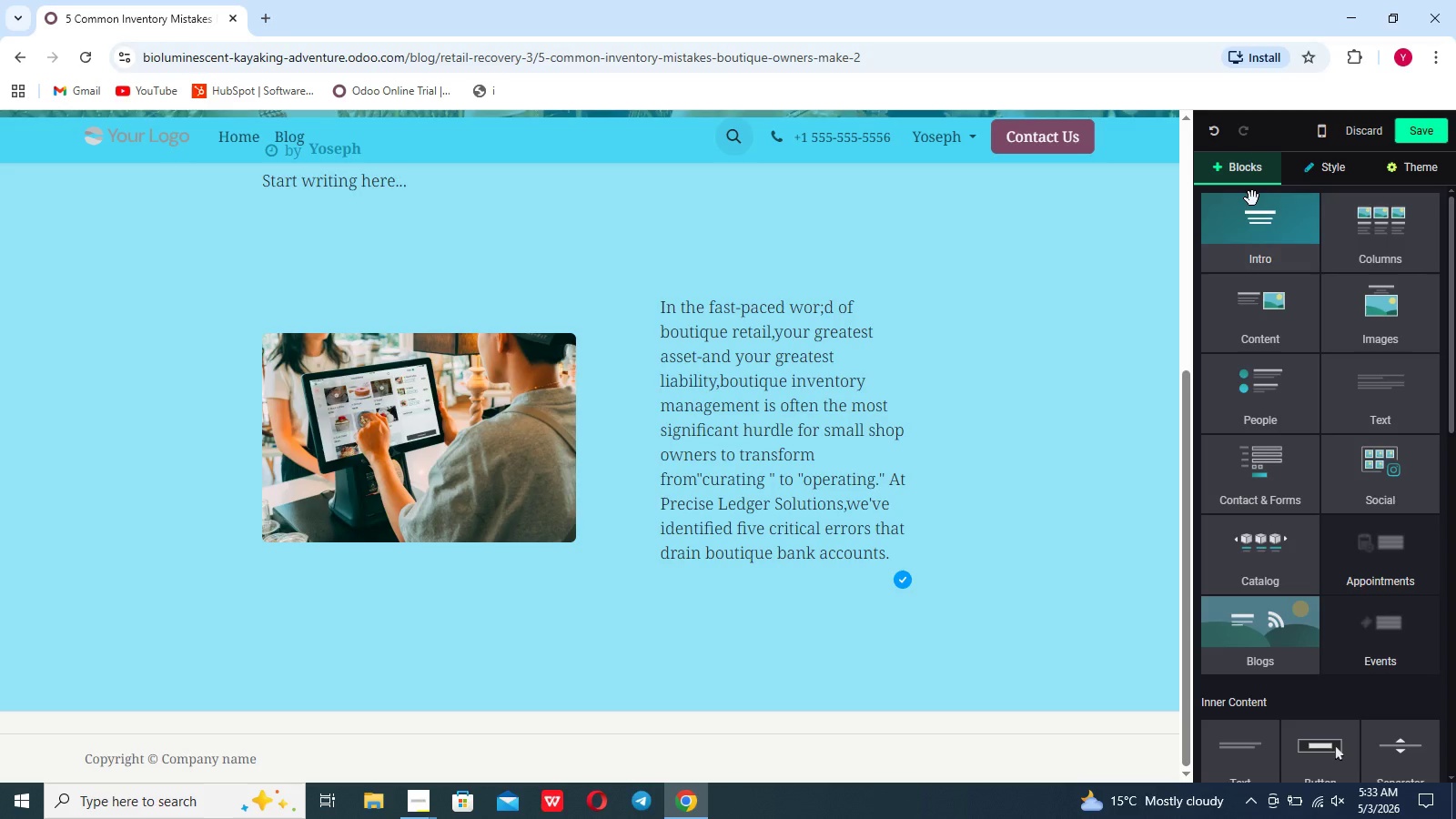 
left_click([1252, 198])
 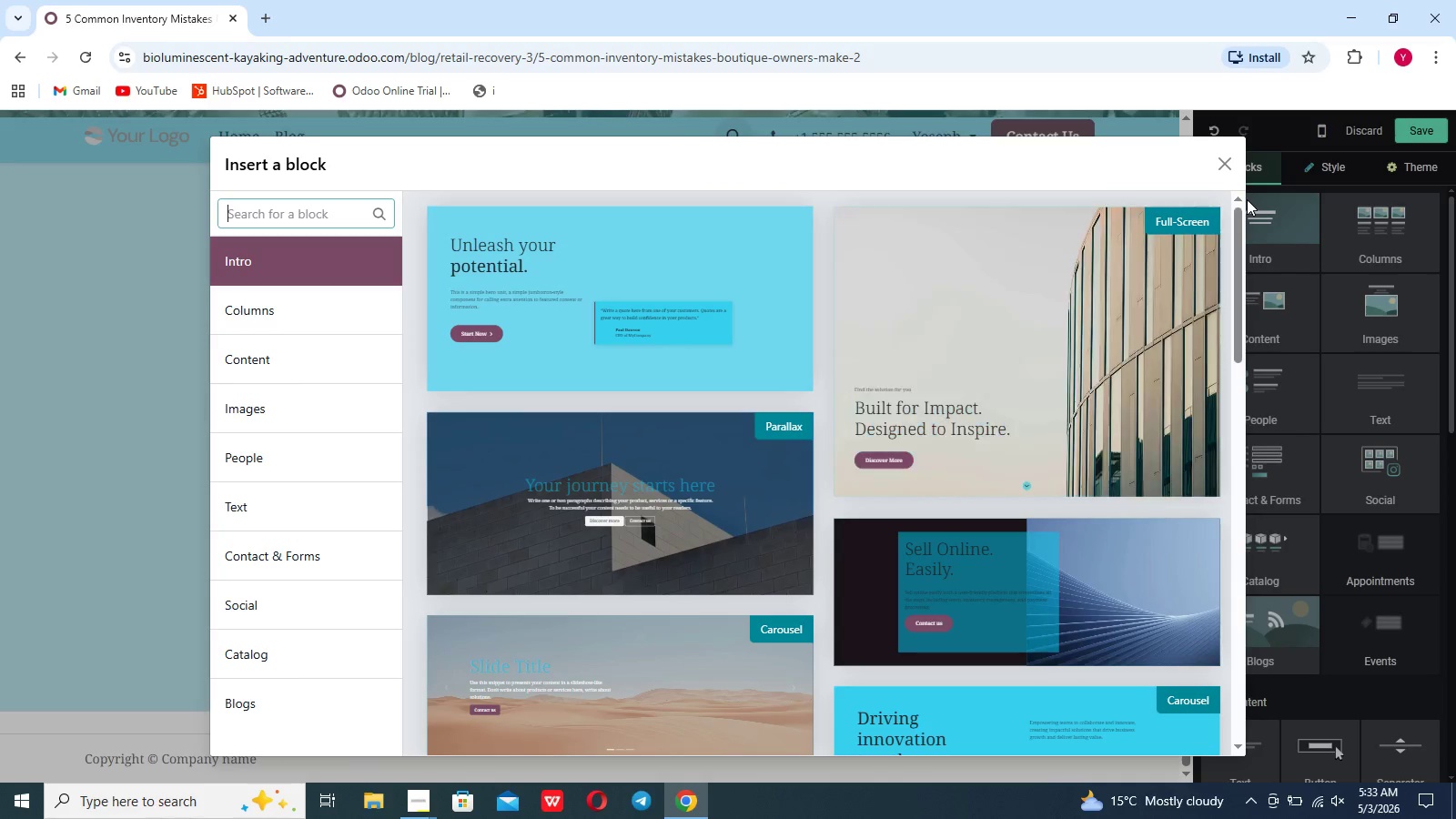 
type(featur)
 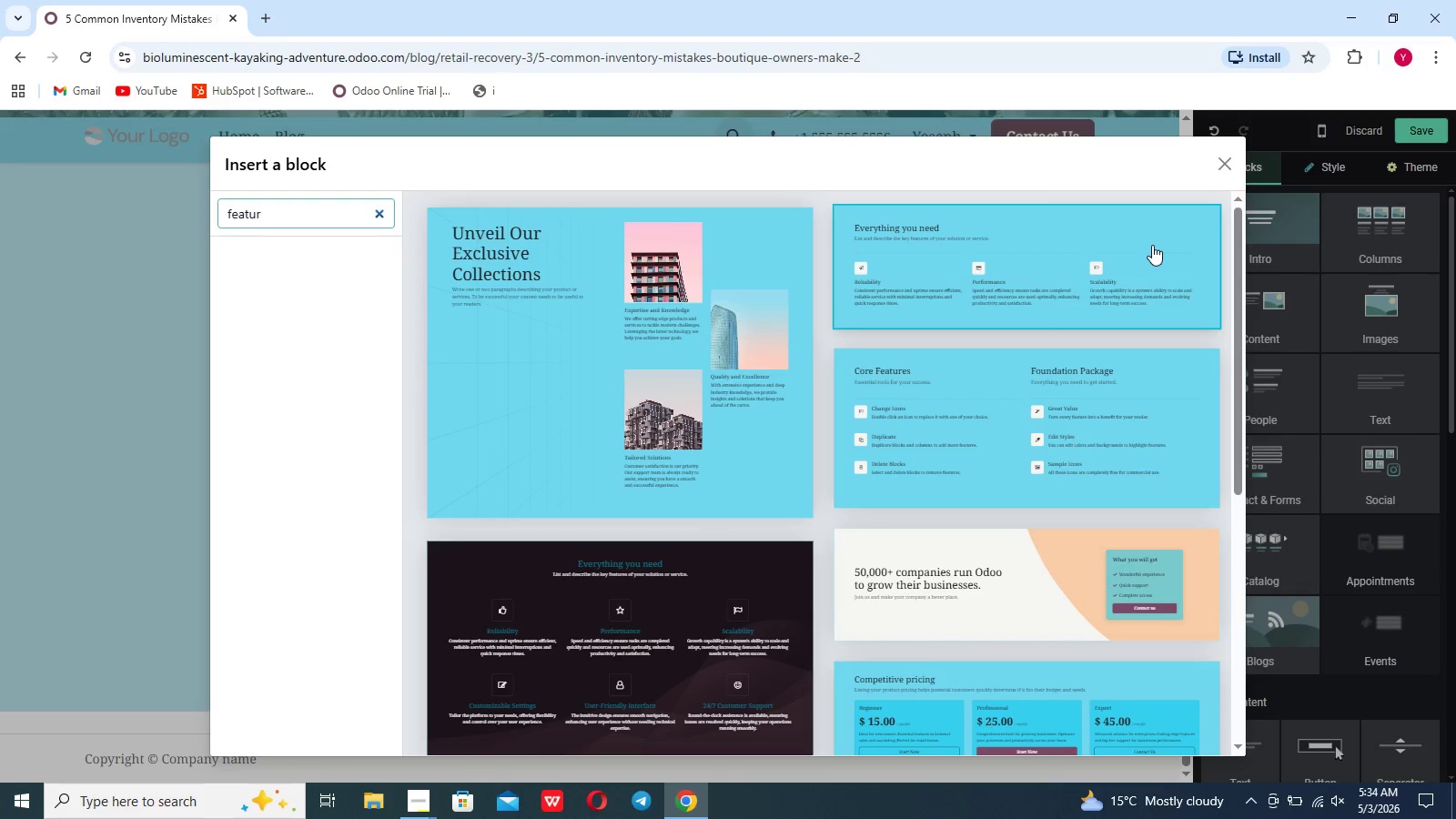 
left_click([1152, 244])
 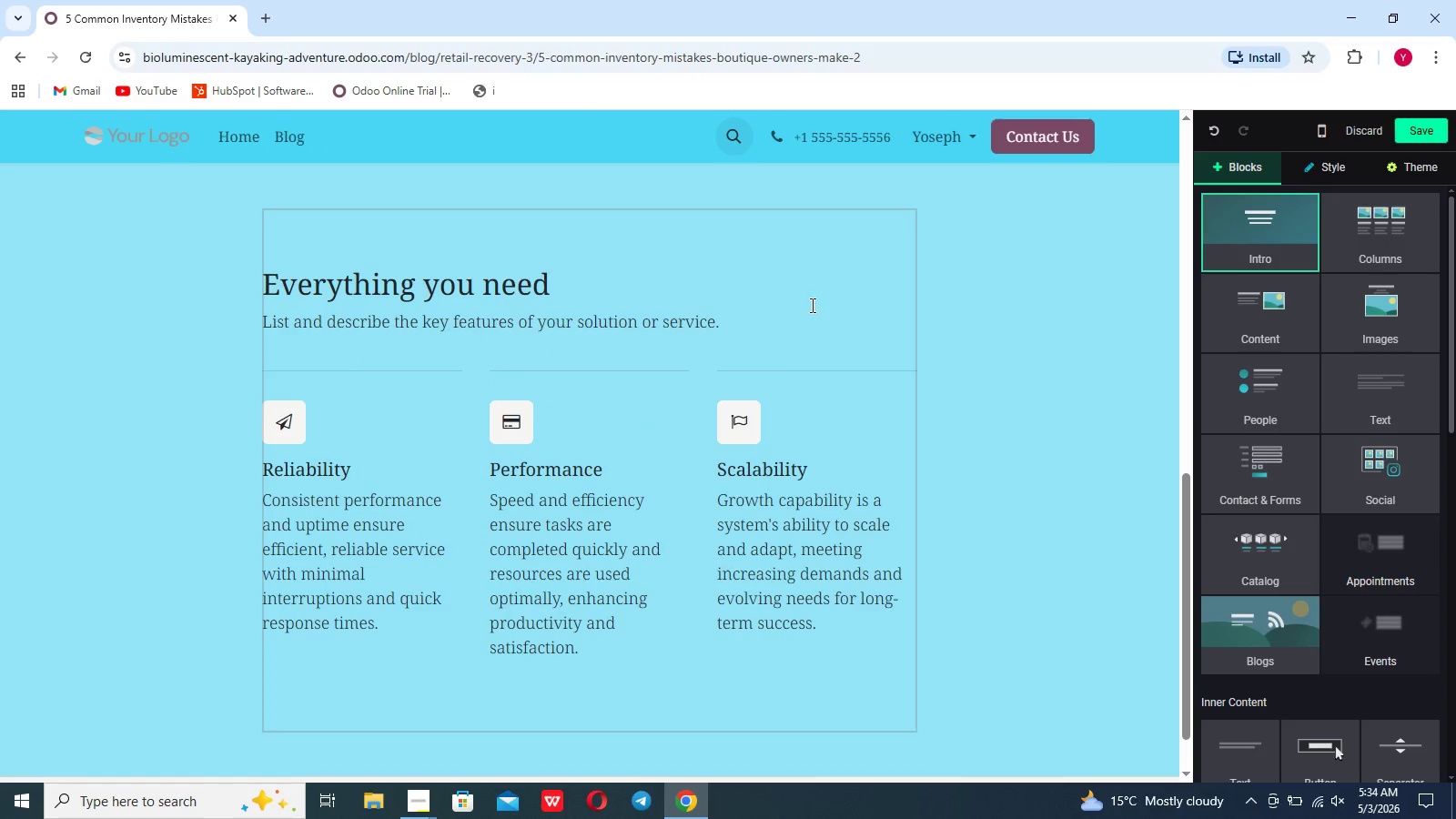 
left_click_drag(start_coordinate=[786, 320], to_coordinate=[184, 210])
 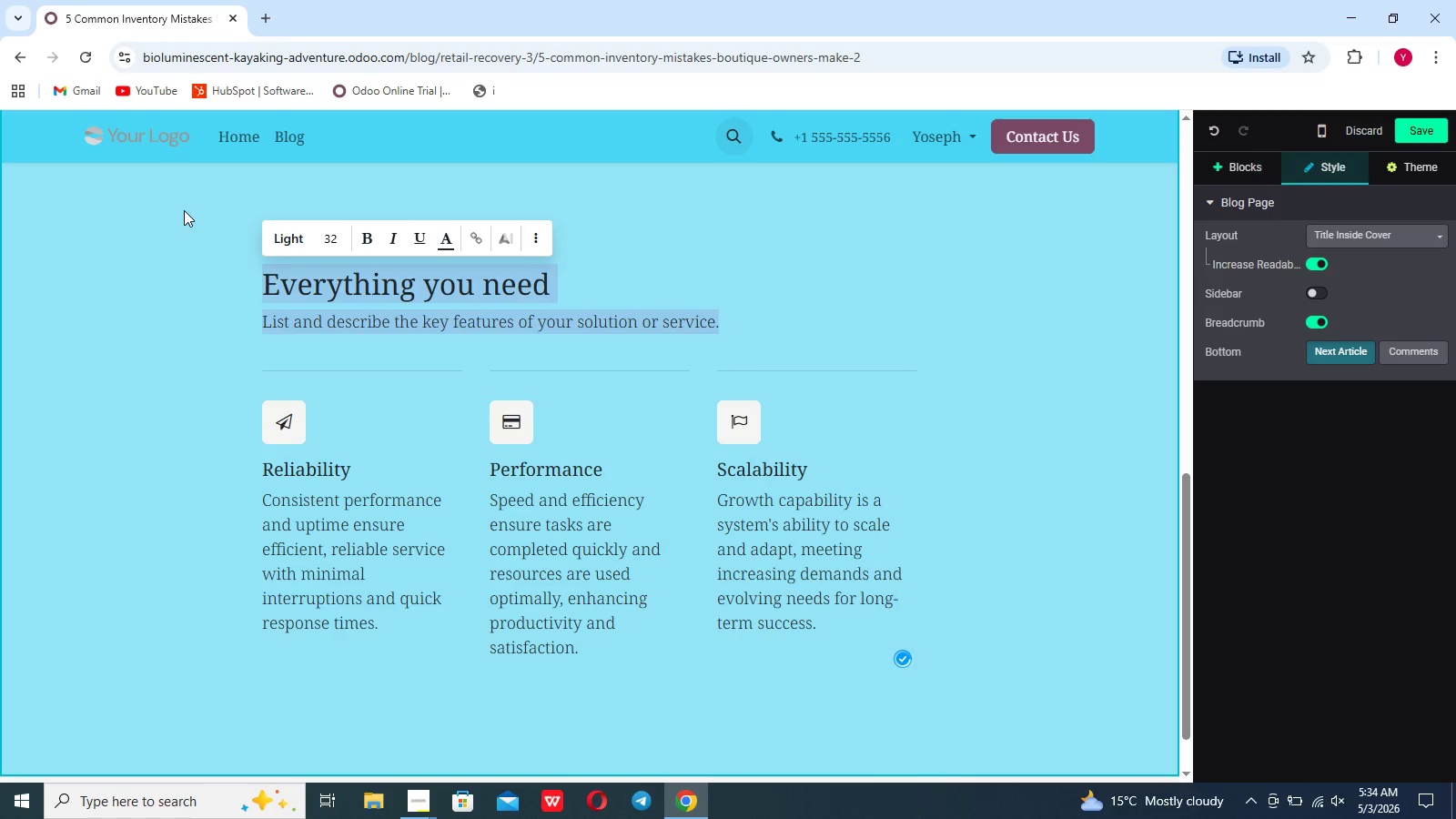 
key(Backspace)
 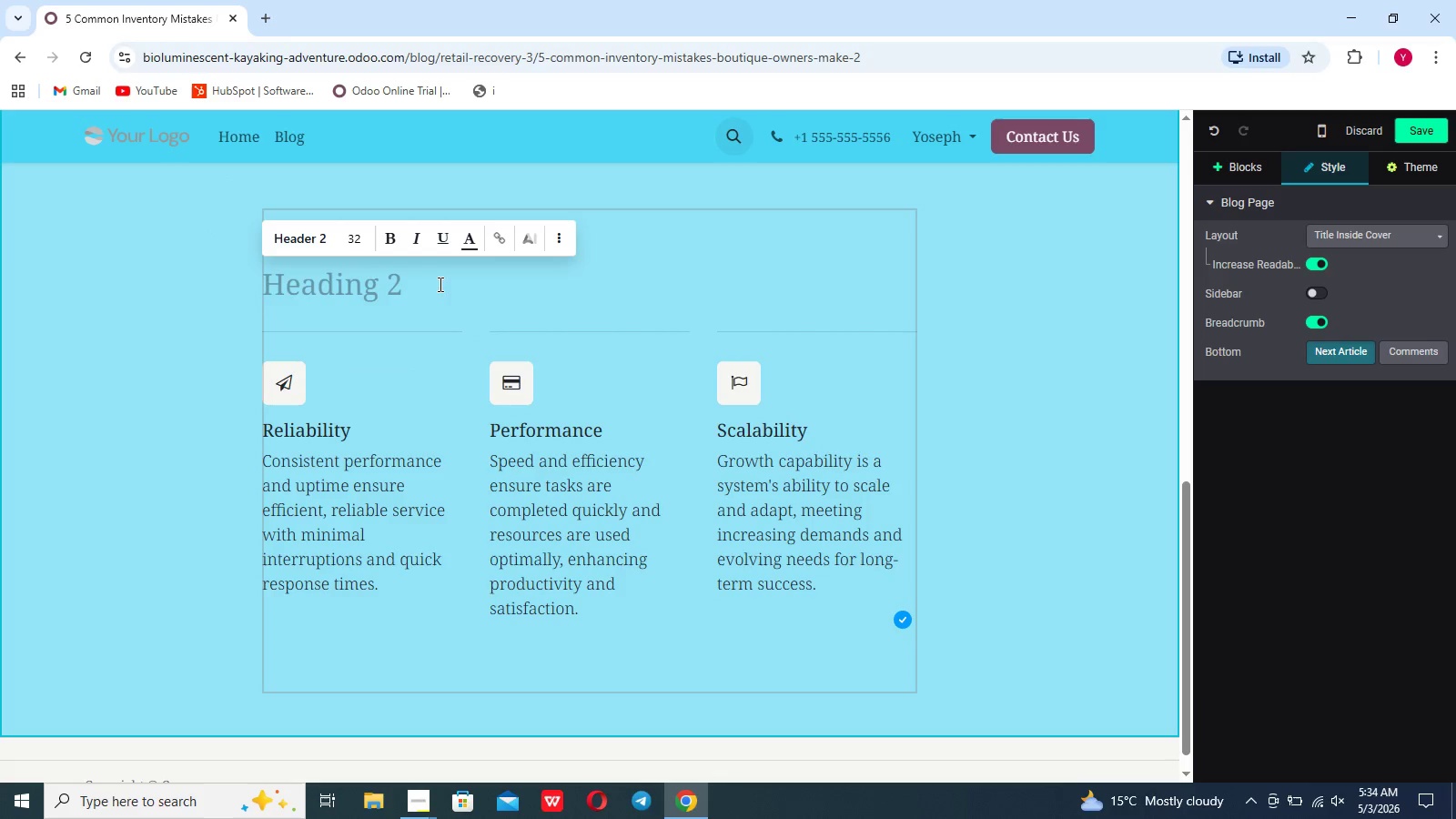 
left_click([509, 303])
 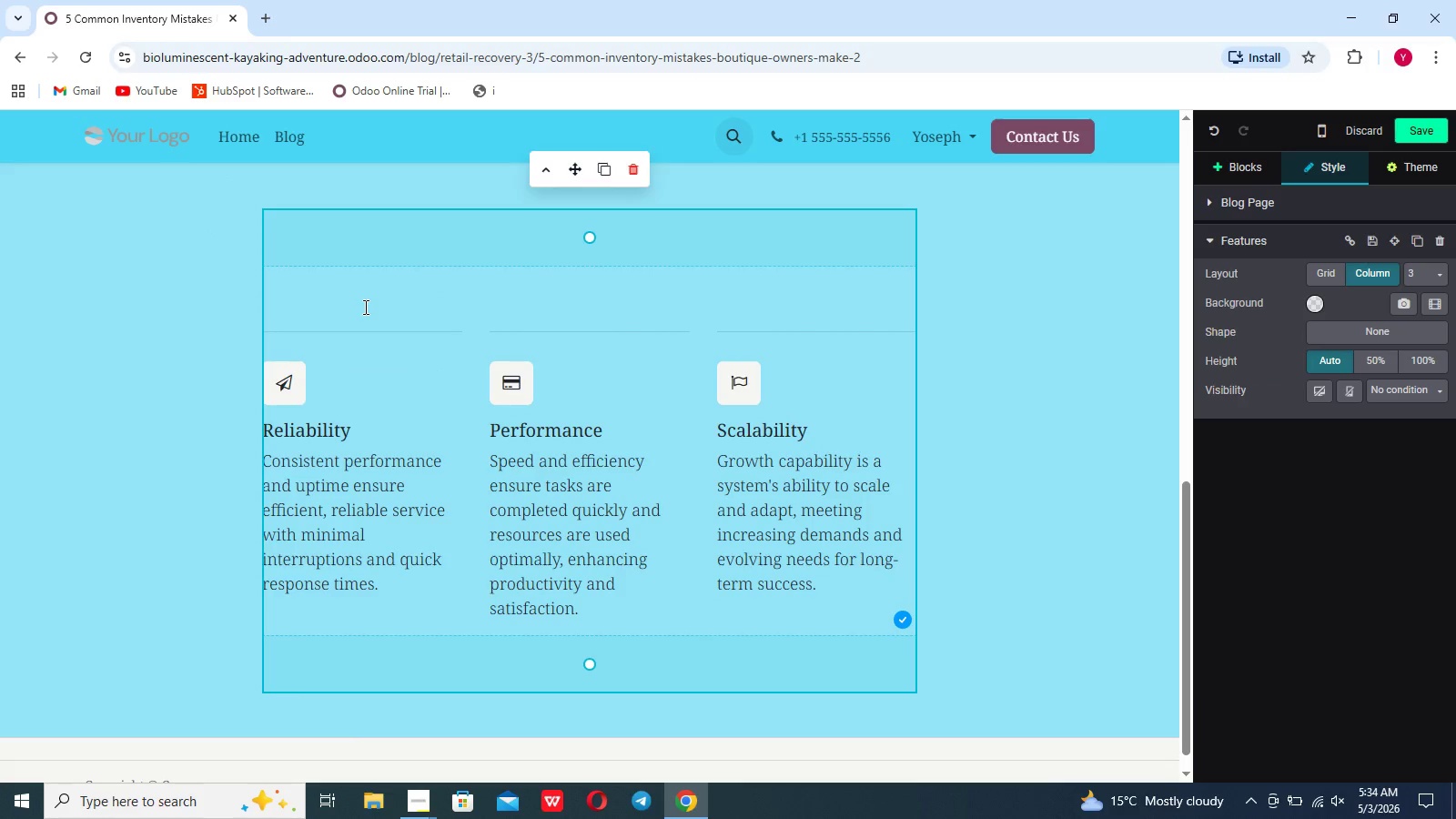 
left_click([364, 307])
 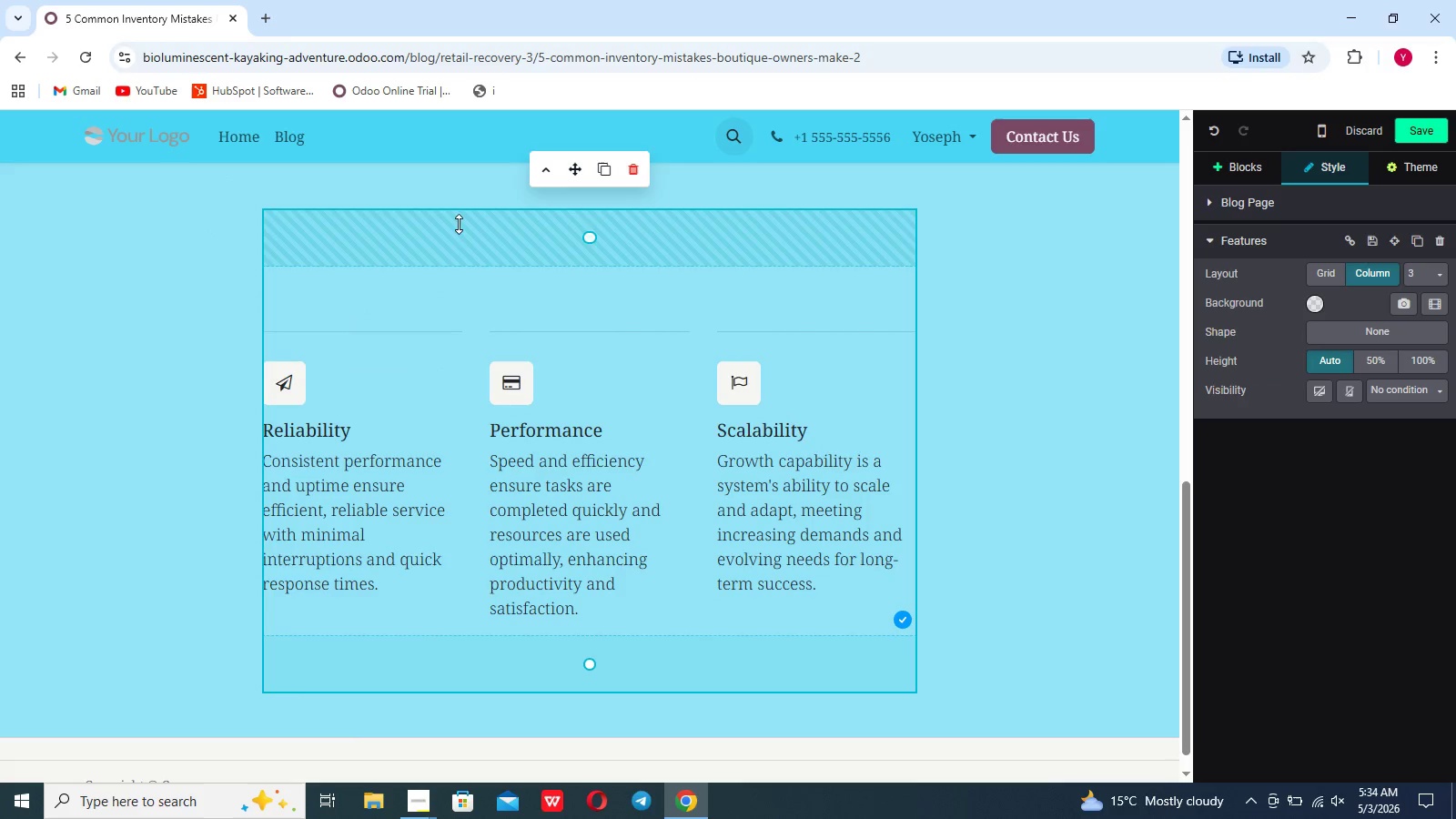 
left_click_drag(start_coordinate=[460, 225], to_coordinate=[456, 231])
 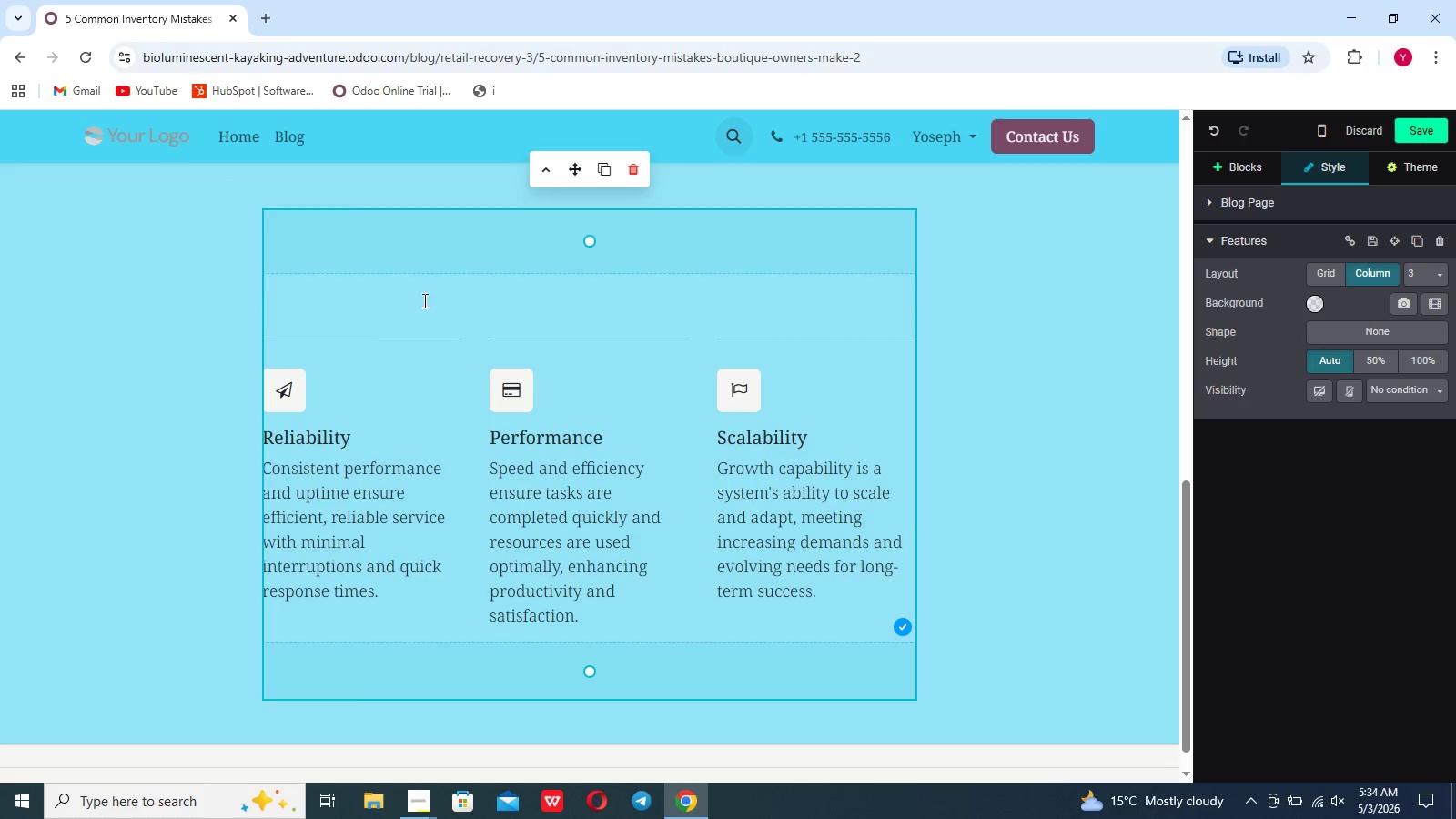 
left_click([422, 302])
 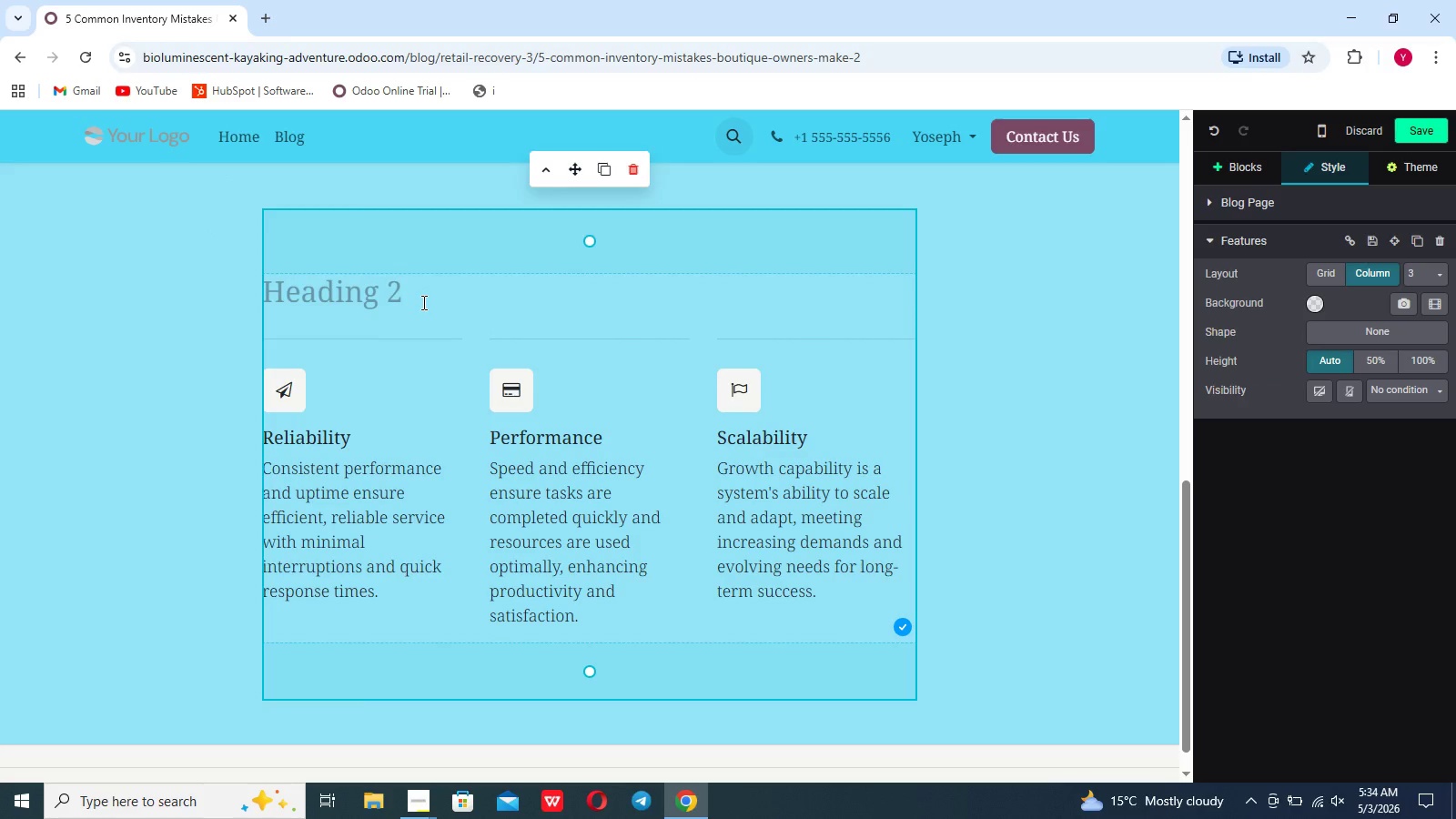 
key(Backspace)
 